 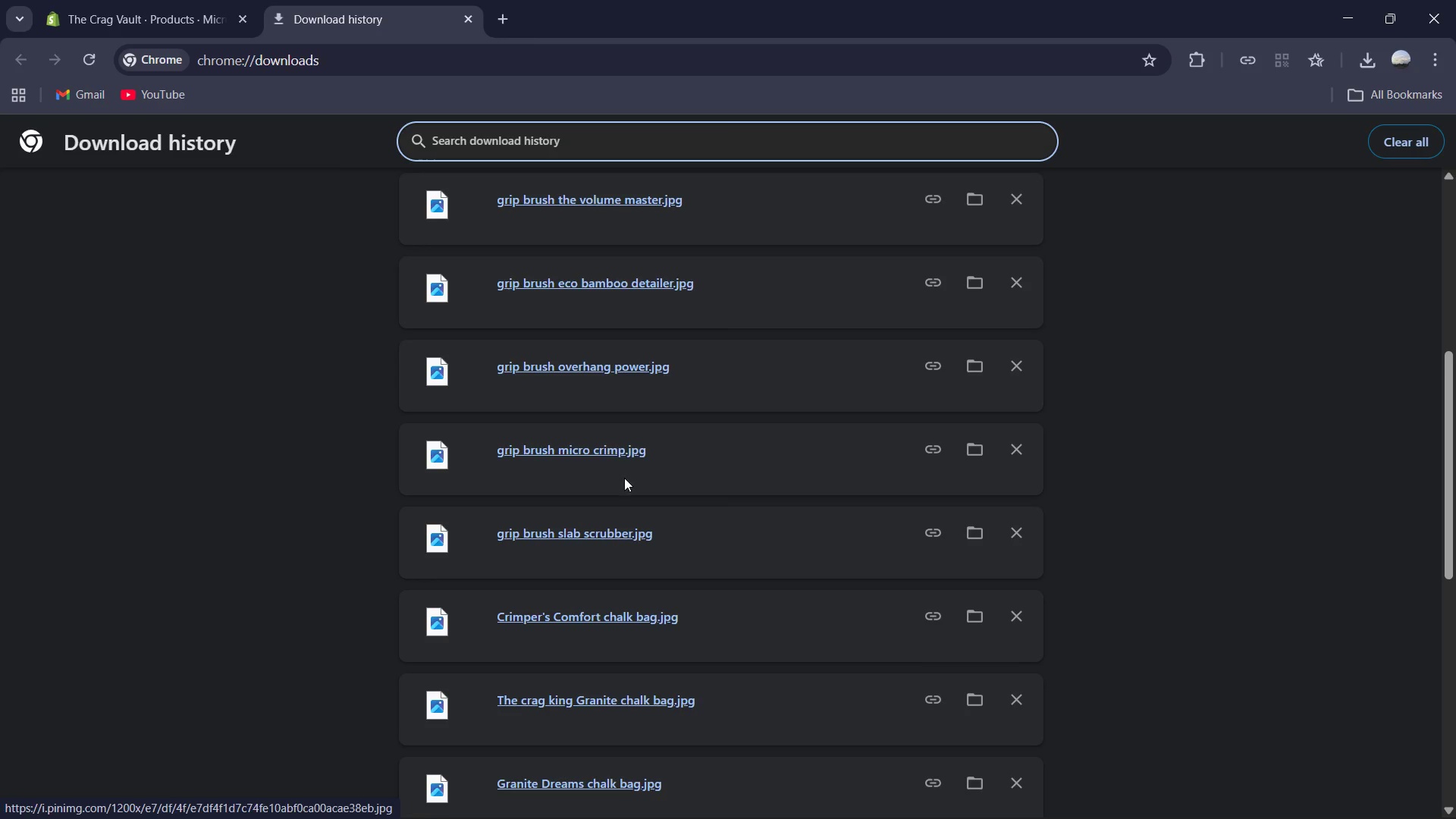 
scroll: coordinate [625, 486], scroll_direction: up, amount: 5.0
 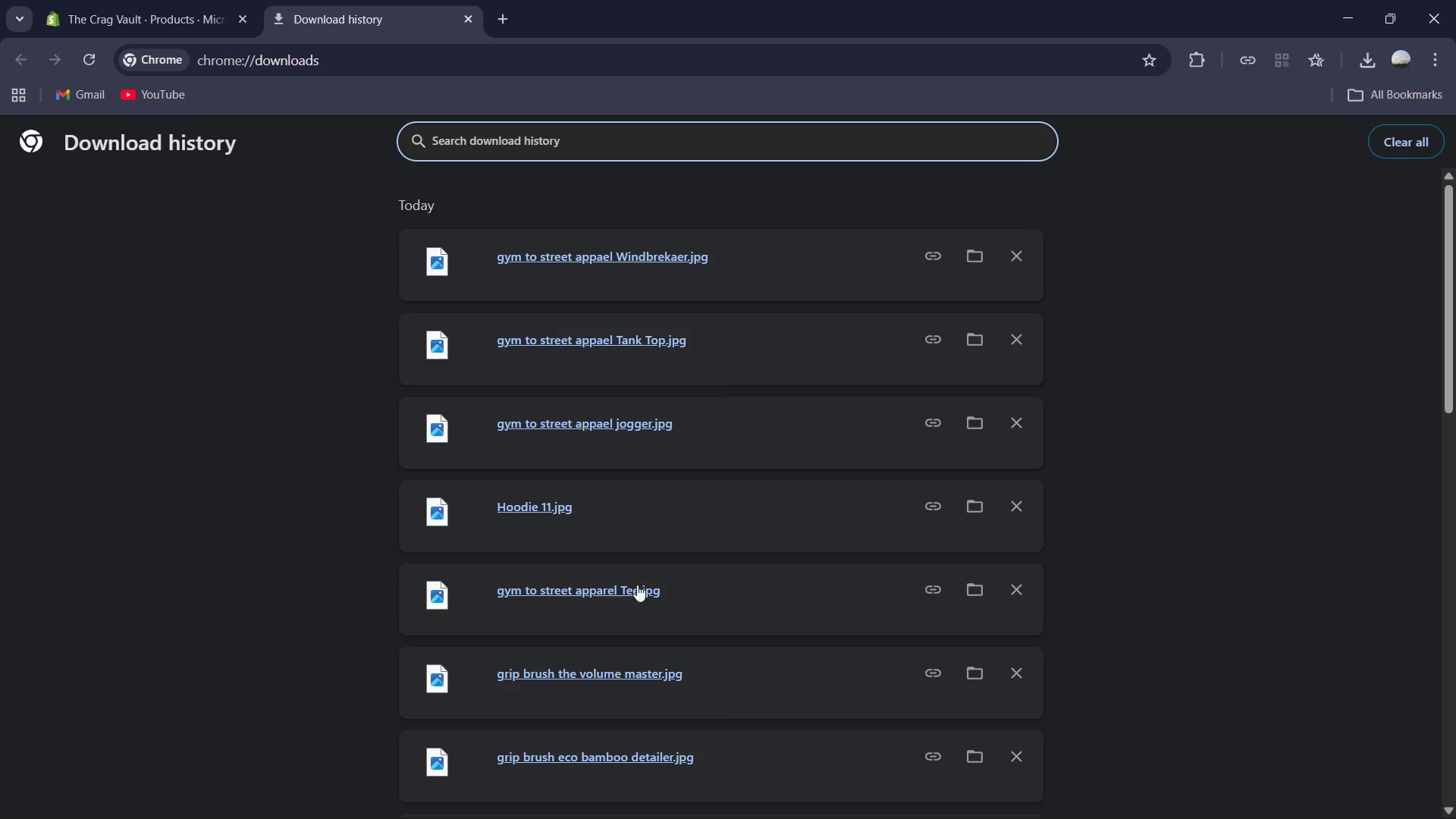 
scroll: coordinate [661, 694], scroll_direction: down, amount: 1.0
 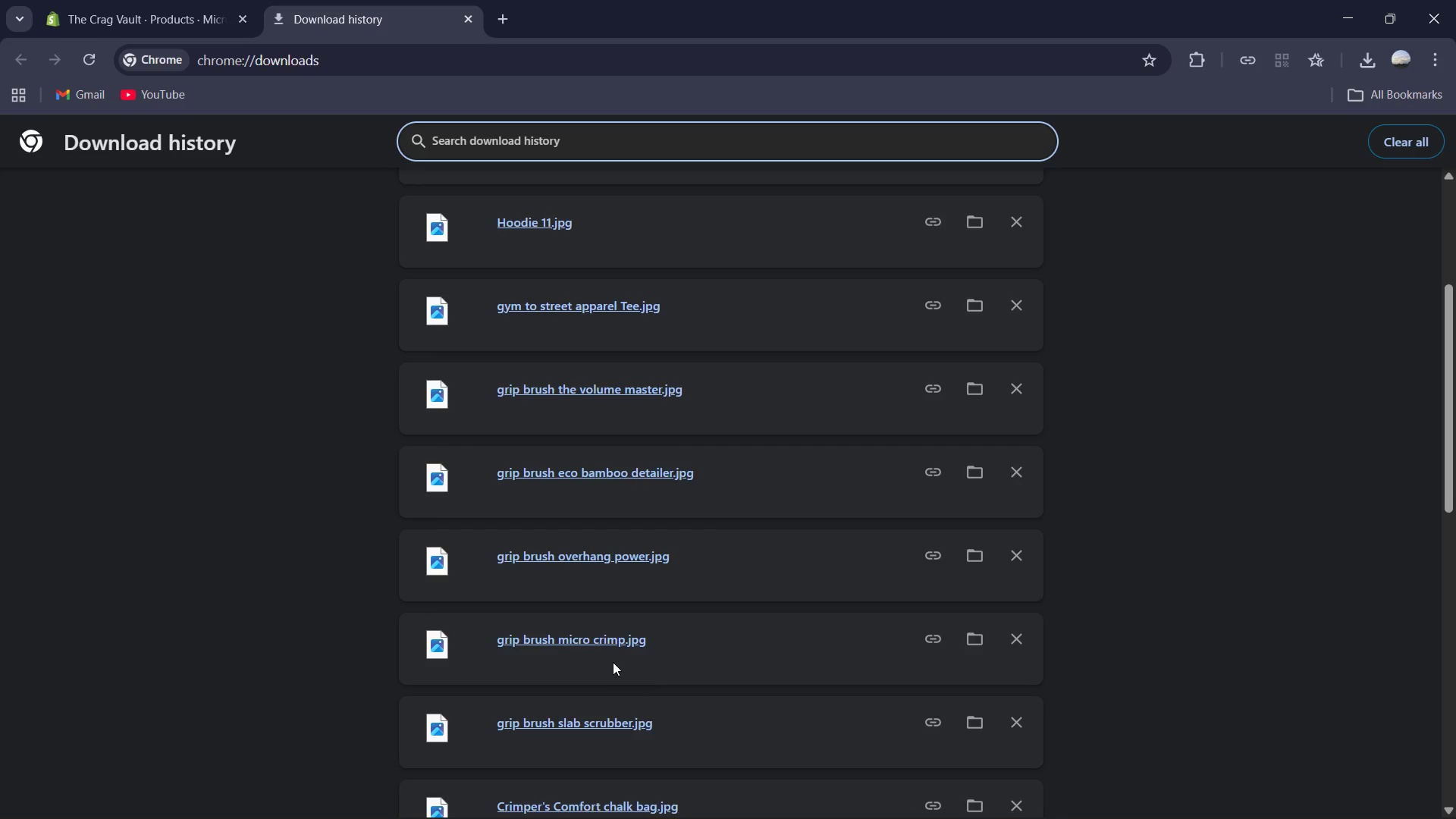 
left_click_drag(start_coordinate=[600, 638], to_coordinate=[777, 630])
 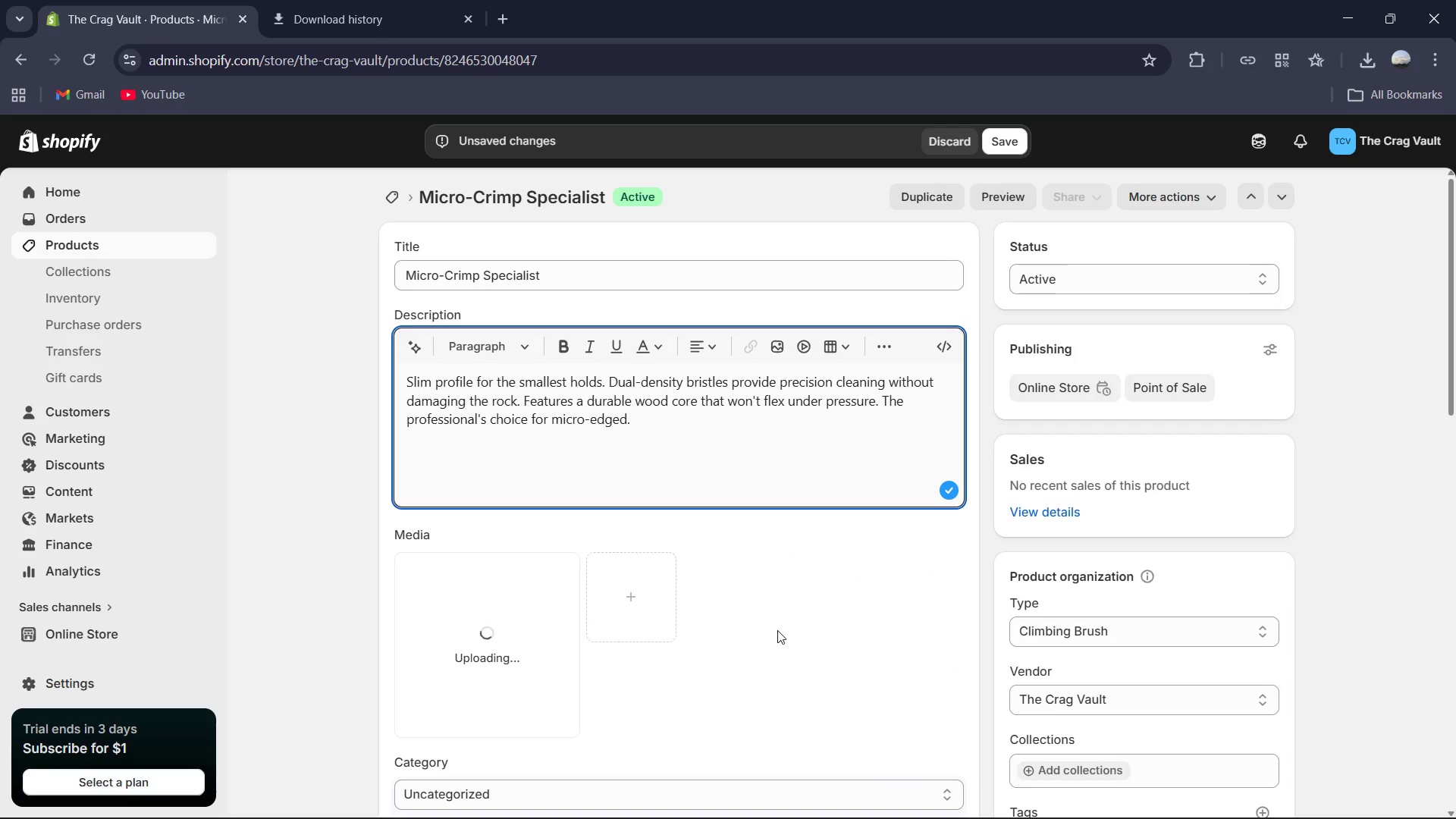 
scroll: coordinate [607, 582], scroll_direction: down, amount: 3.0
 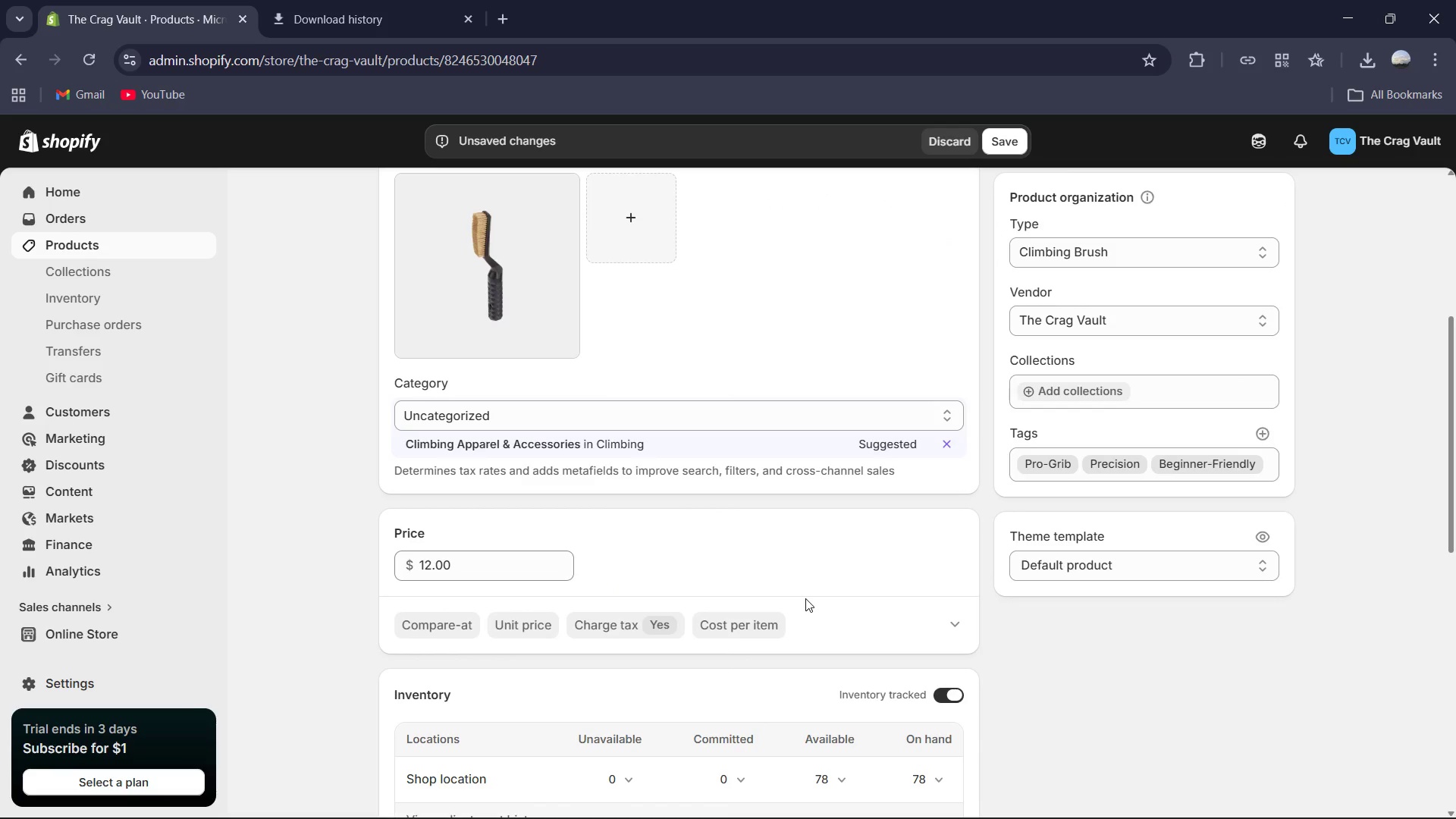 
scroll: coordinate [507, 459], scroll_direction: up, amount: 2.0
 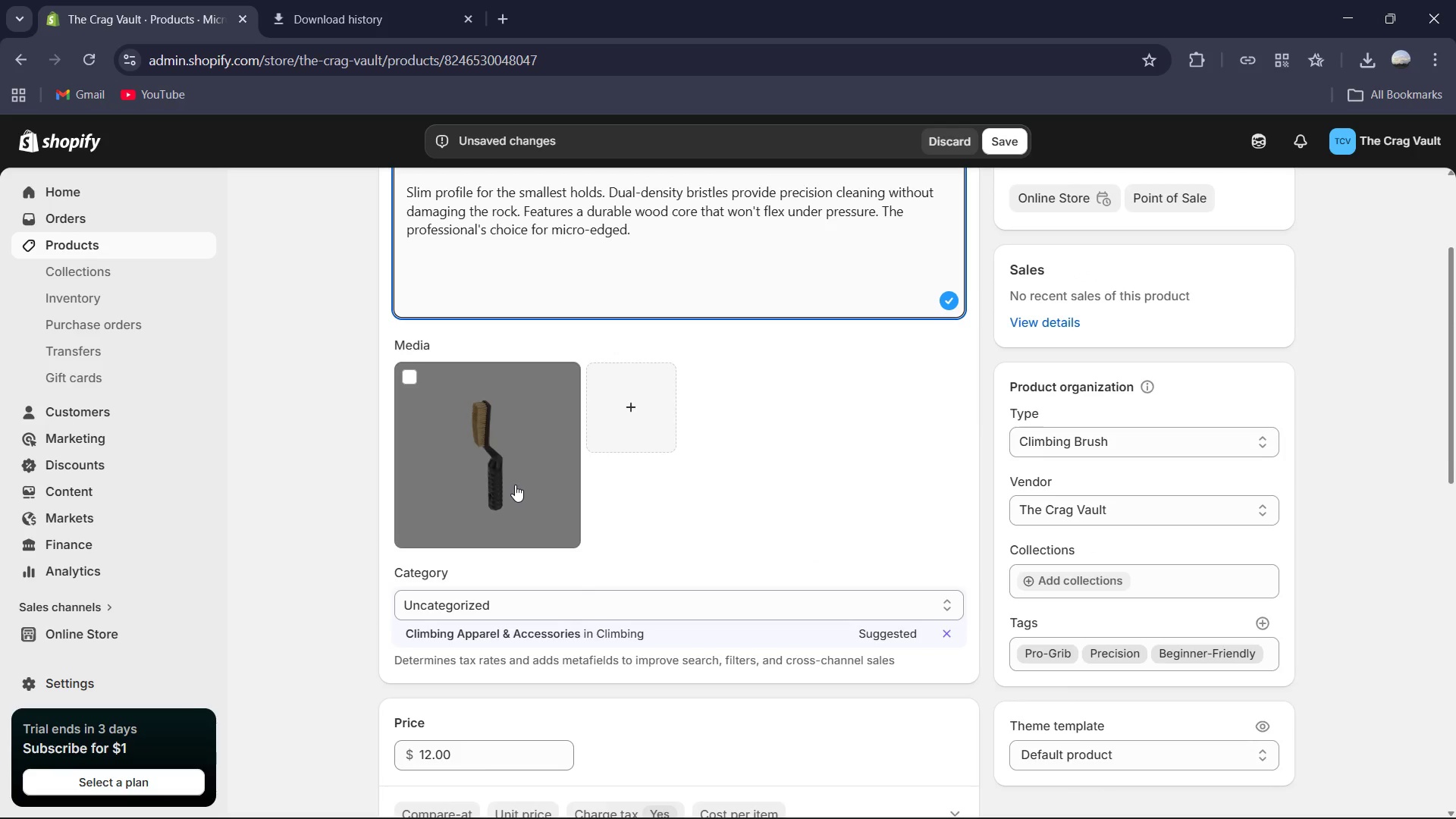 
left_click([515, 485])
 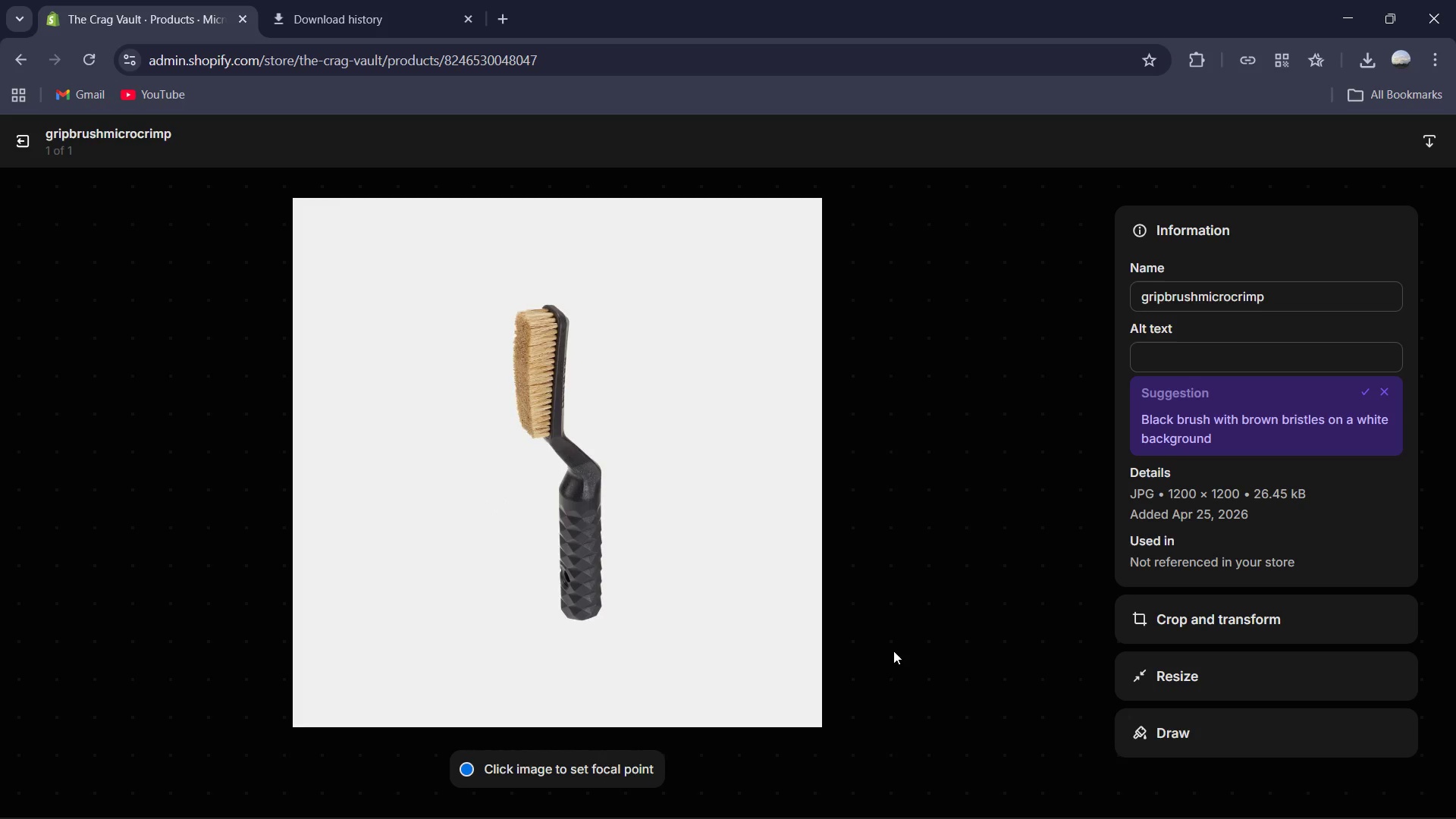 
wait(5.69)
 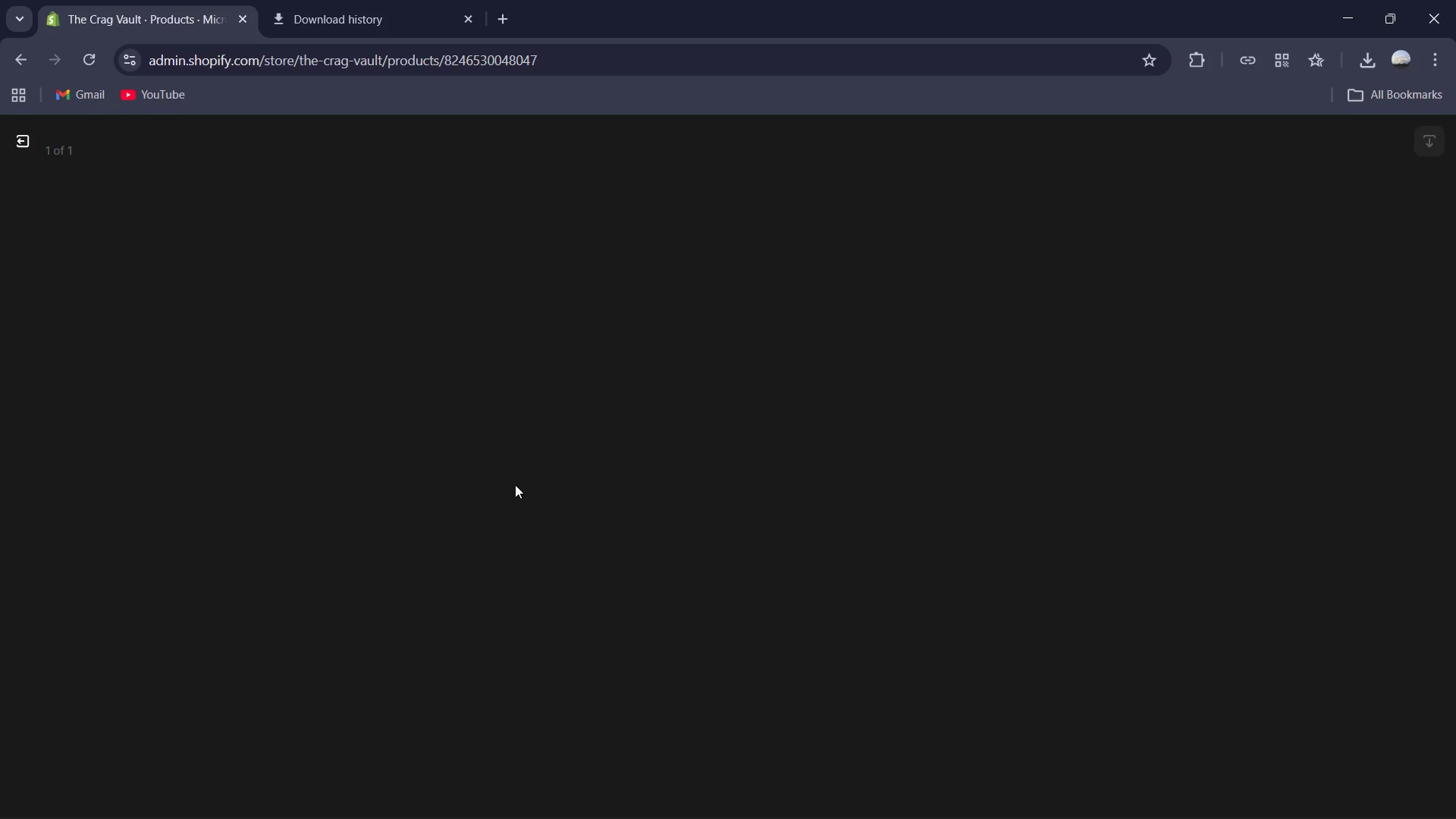 
left_click([1153, 358])
 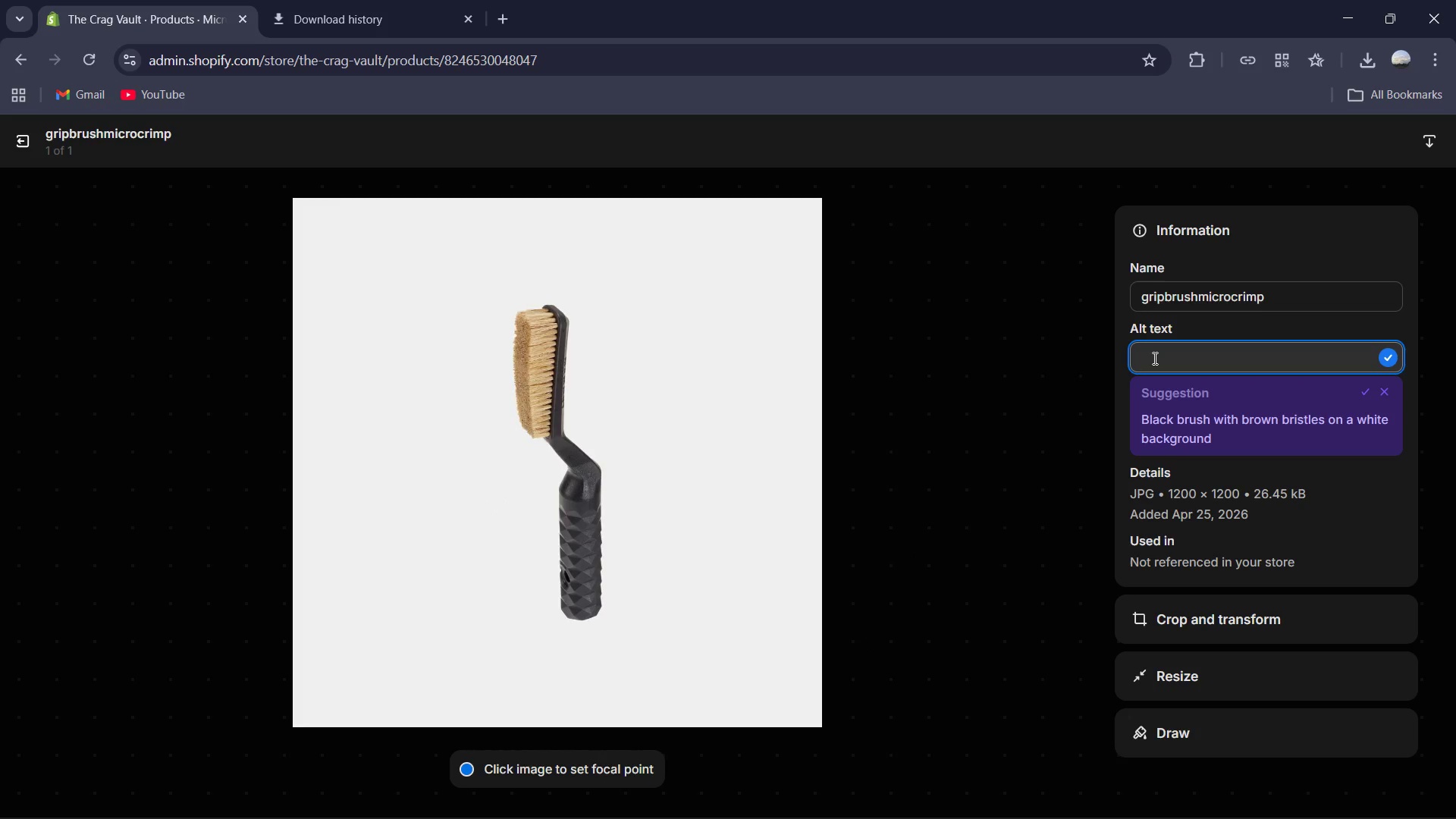 
type(Slim profile wood climbing bri)
key(Backspace)
type(usj)
key(Backspace)
type(h with fine bristles for cleaning small crimps )
key(Backspace)
type(.)
 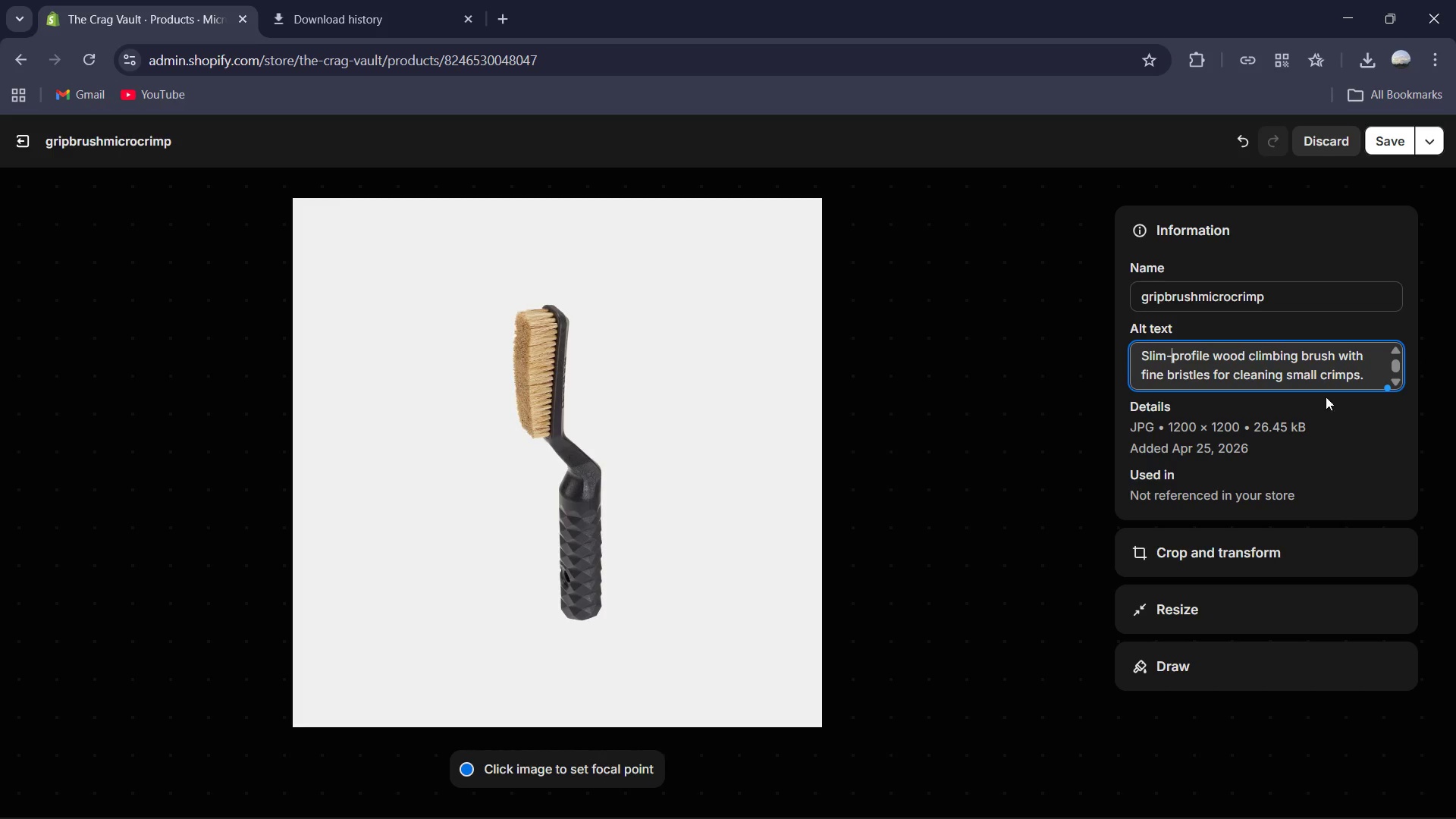 
wait(5.58)
 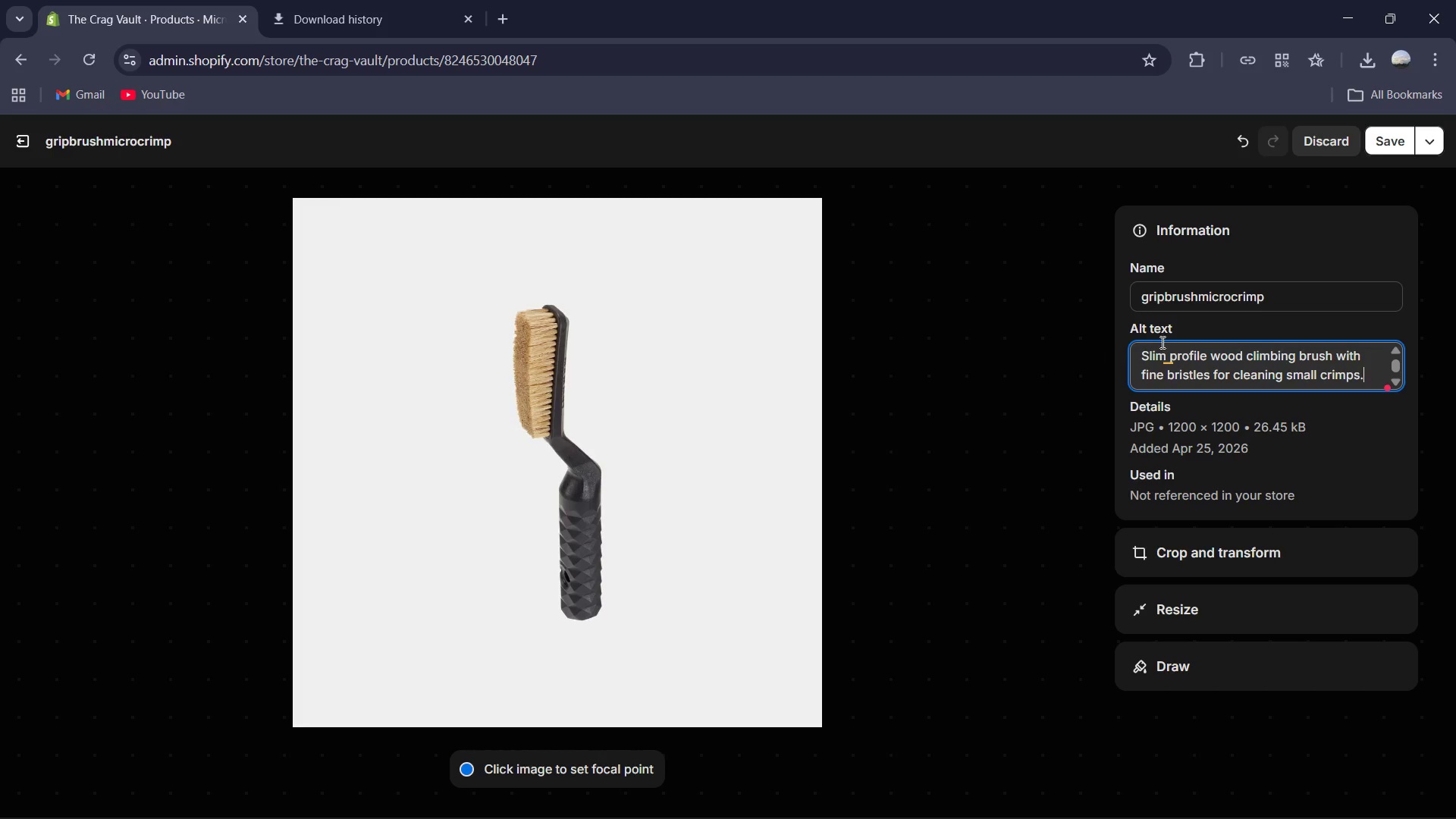 
left_click([1399, 146])
 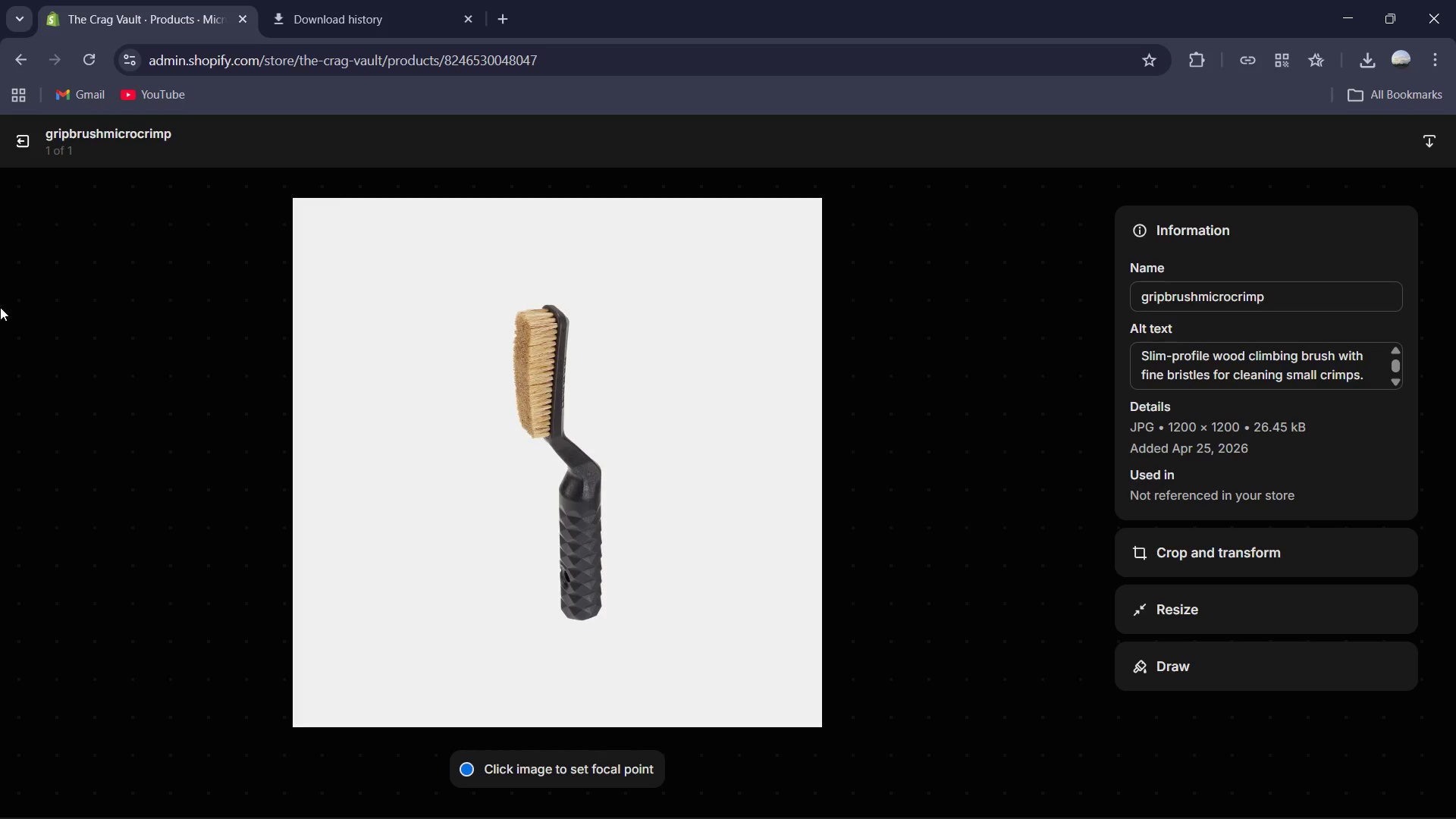 
left_click([23, 140])
 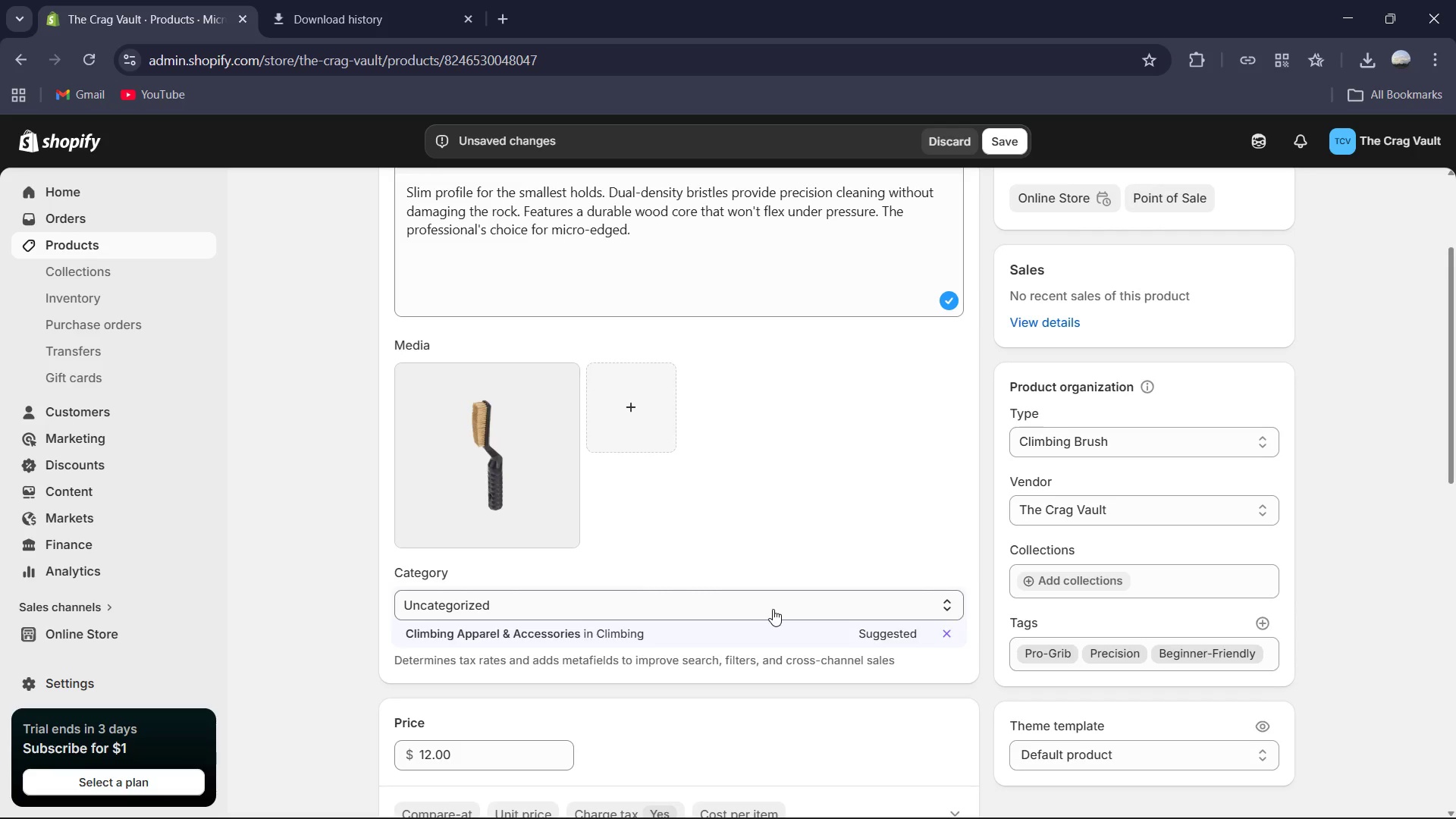 
scroll: coordinate [886, 609], scroll_direction: down, amount: 14.0
 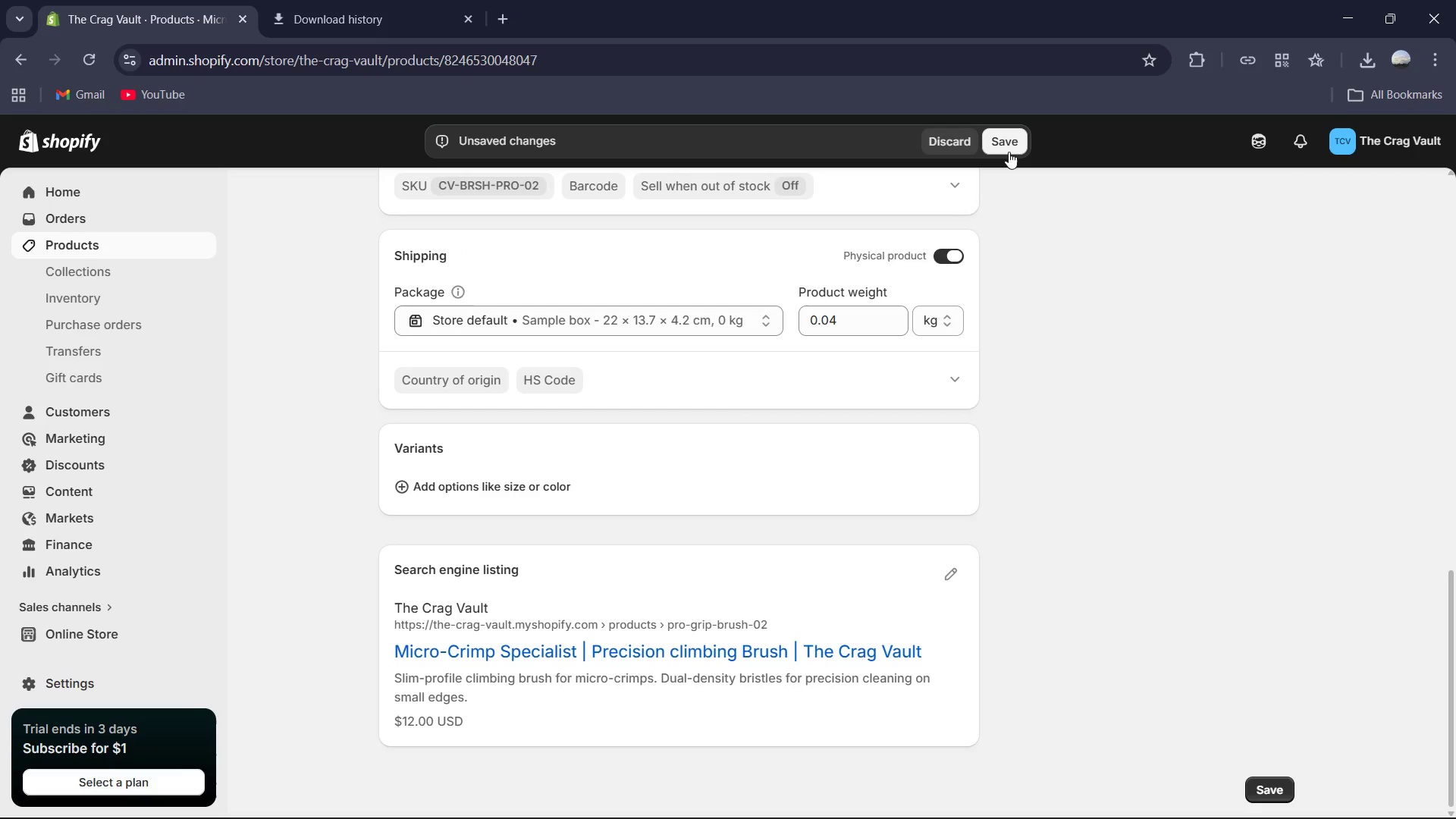 
left_click([1008, 145])
 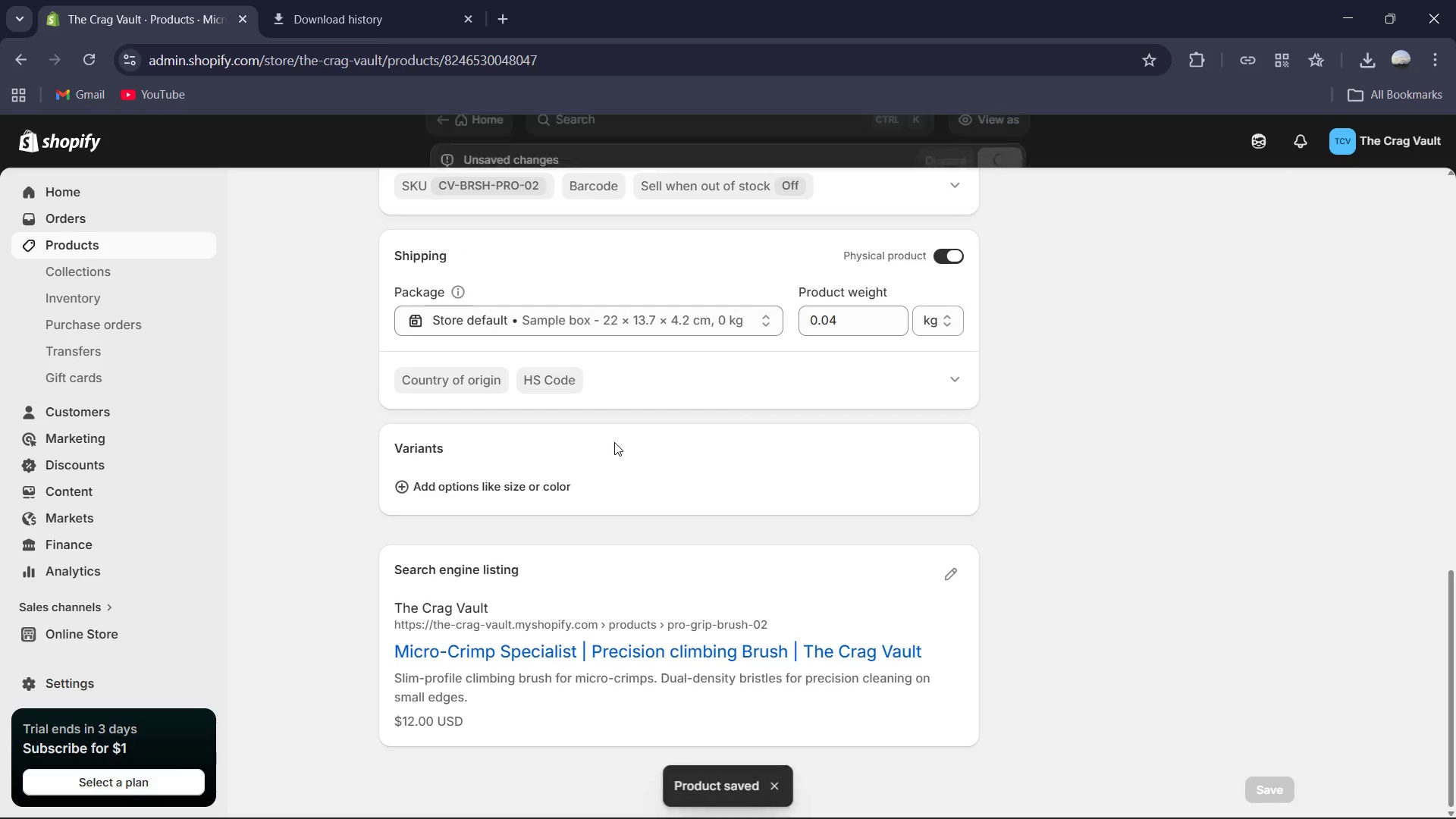 
wait(5.81)
 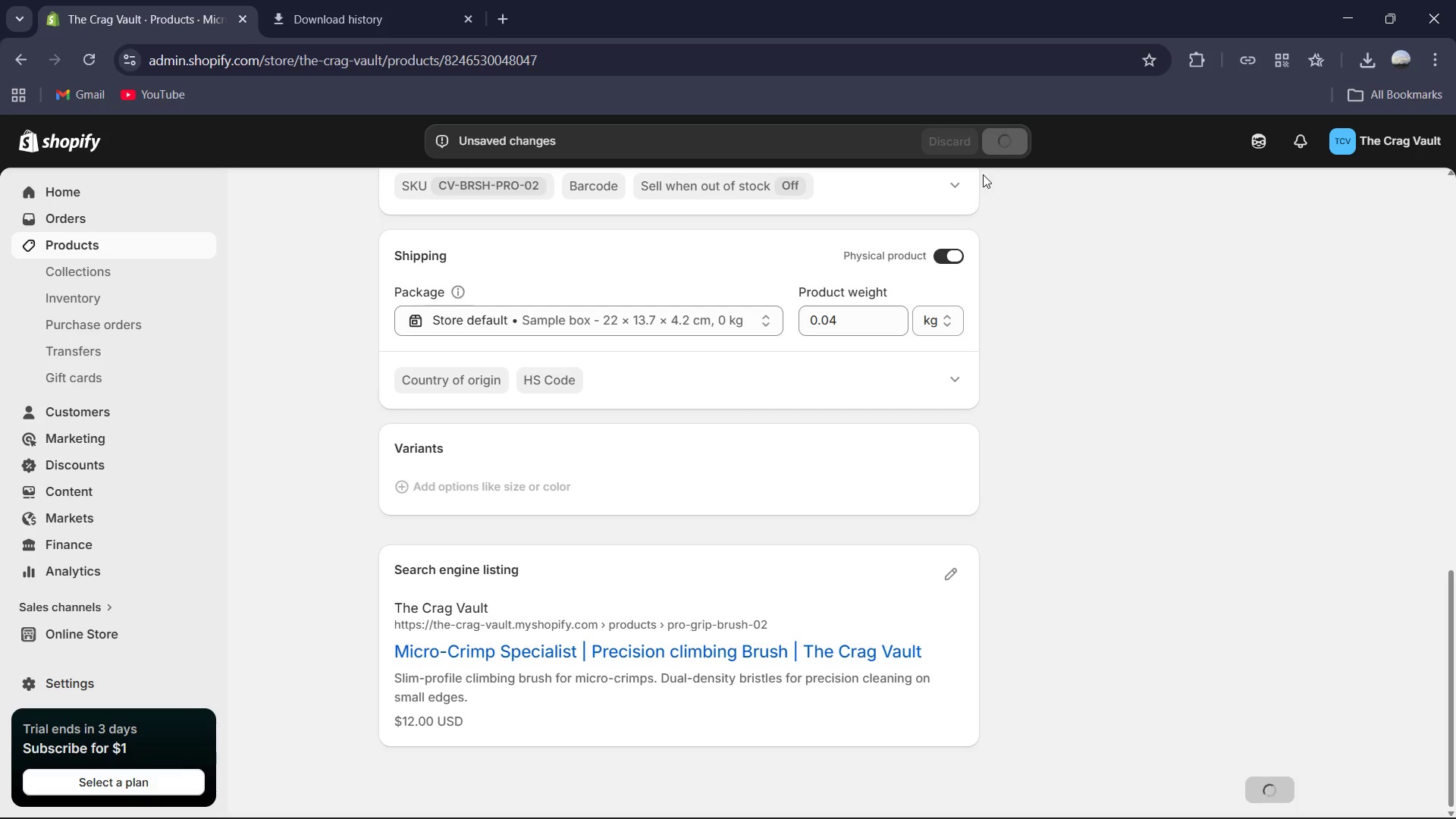 
scroll: coordinate [422, 251], scroll_direction: up, amount: 14.0
 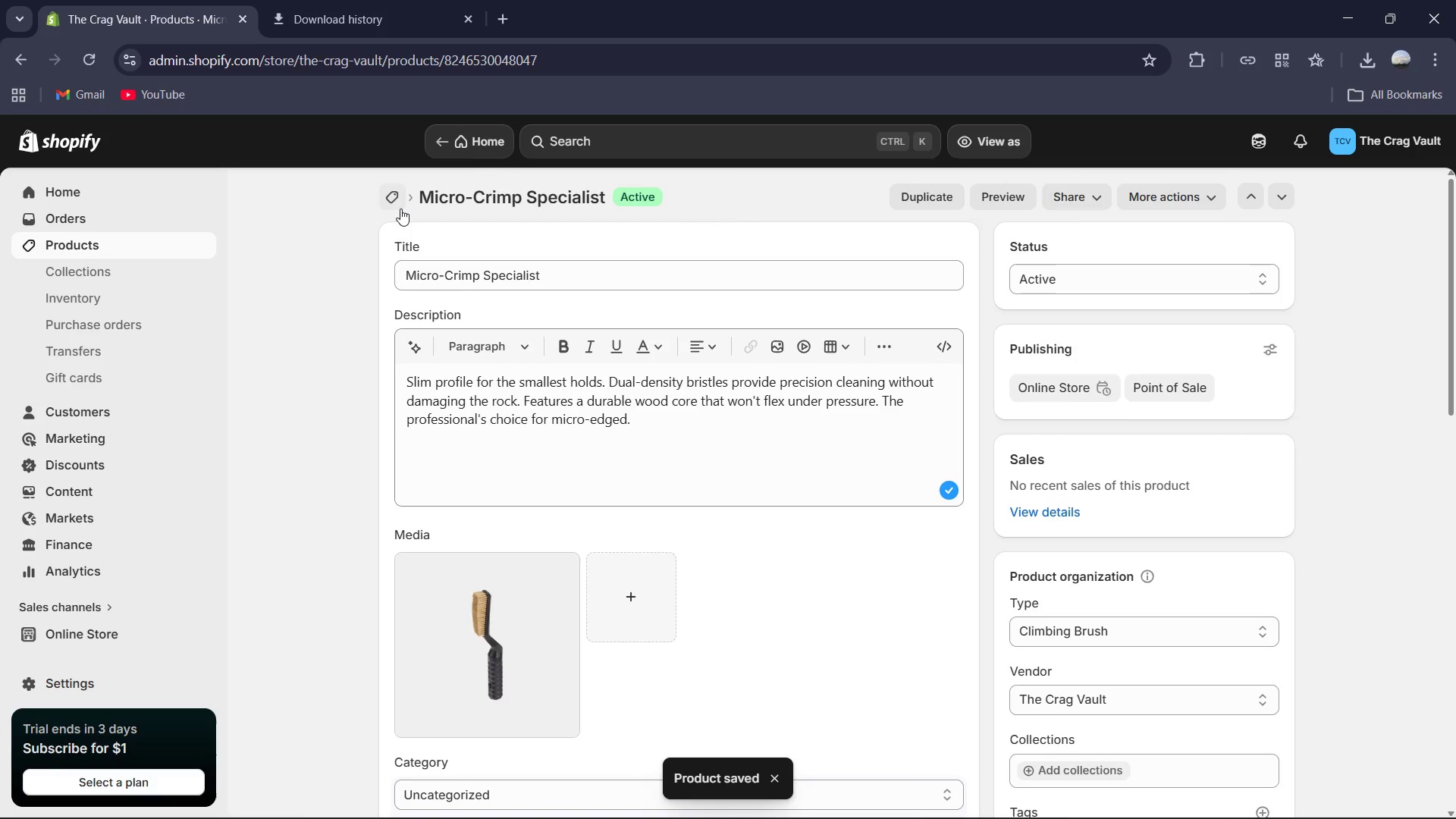 
left_click([400, 209])
 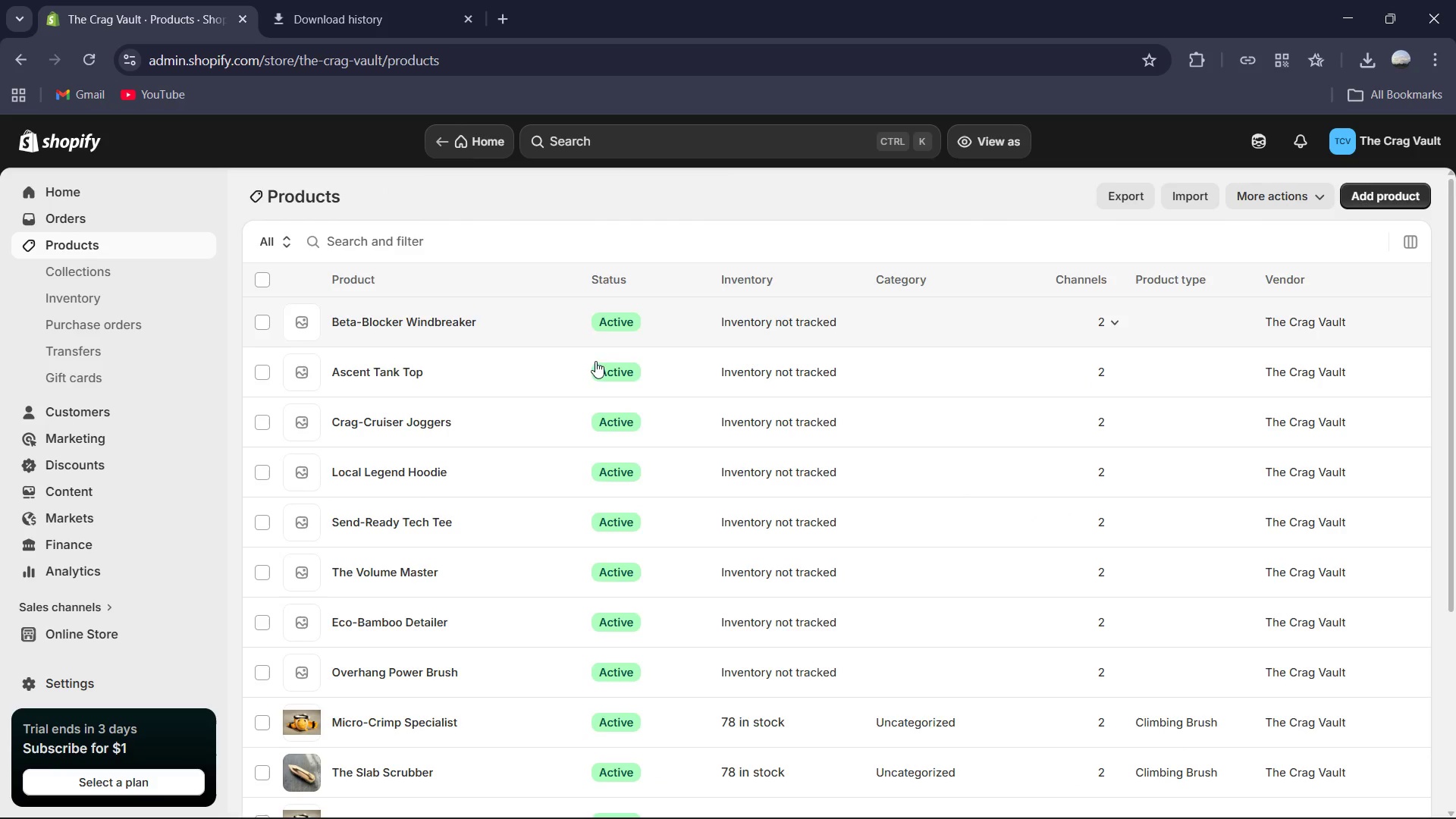 
scroll: coordinate [655, 441], scroll_direction: down, amount: 1.0
 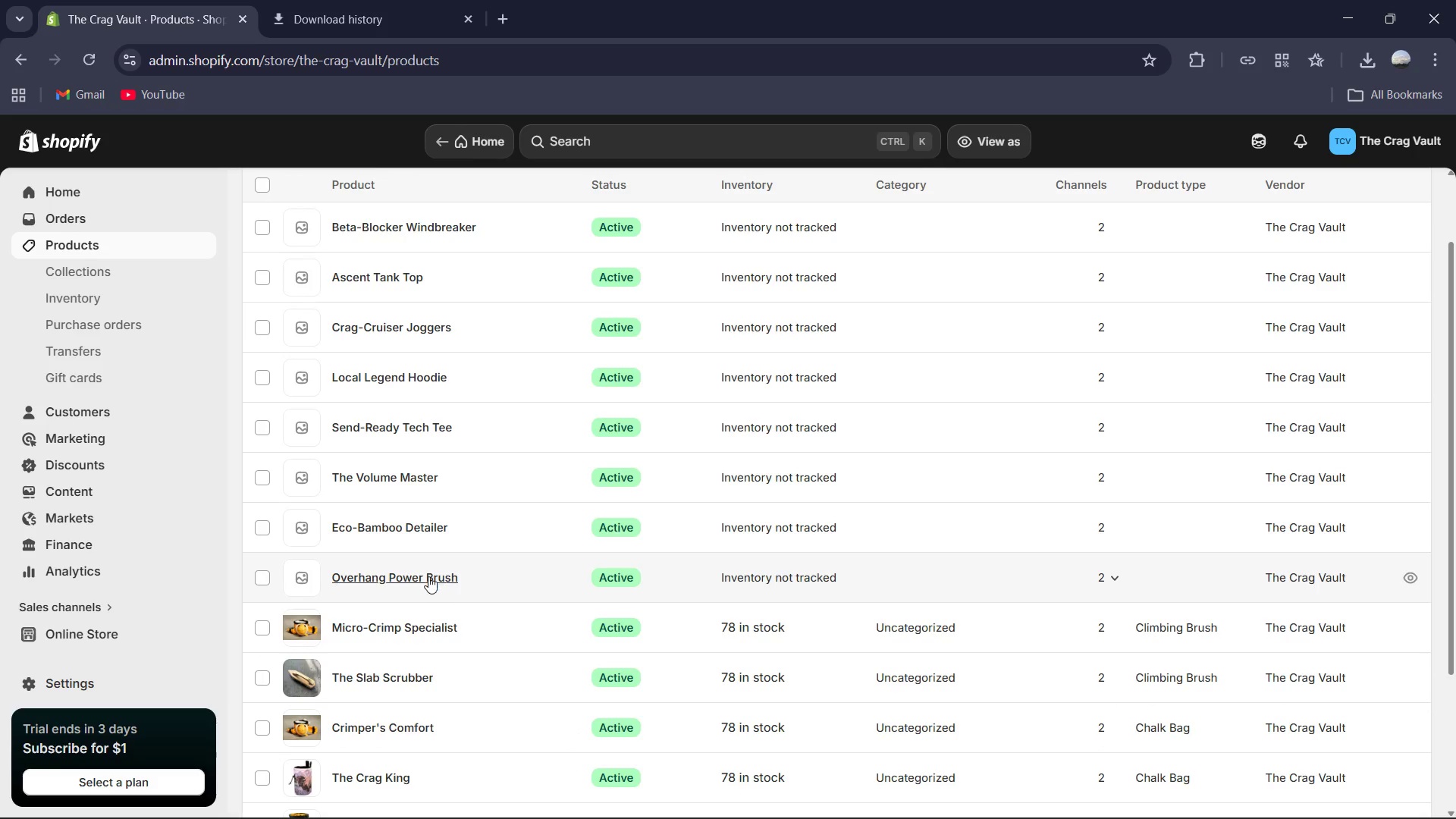 
left_click([426, 573])
 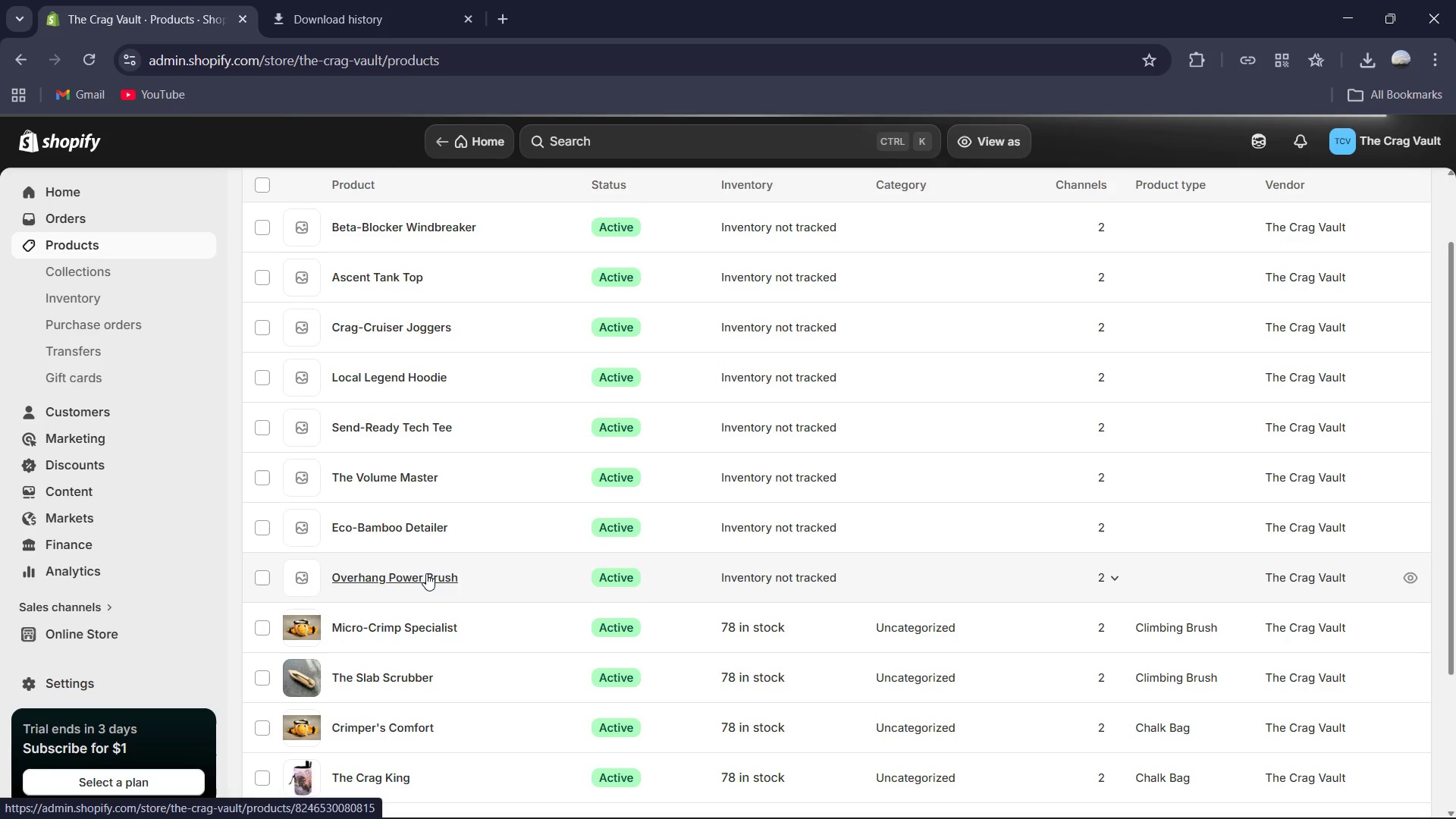 
wait(11.88)
 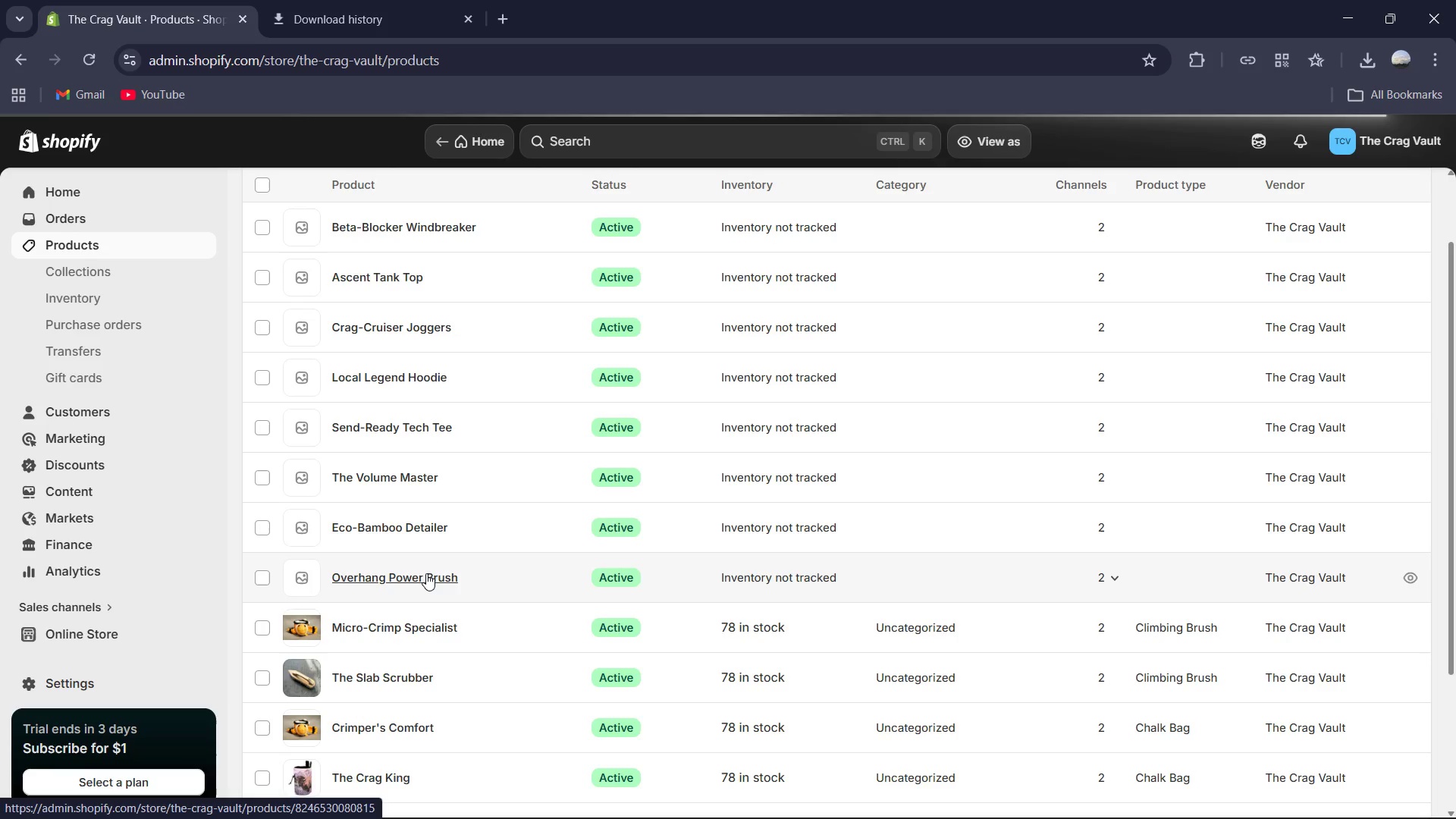 
mouse_move([808, 788])
 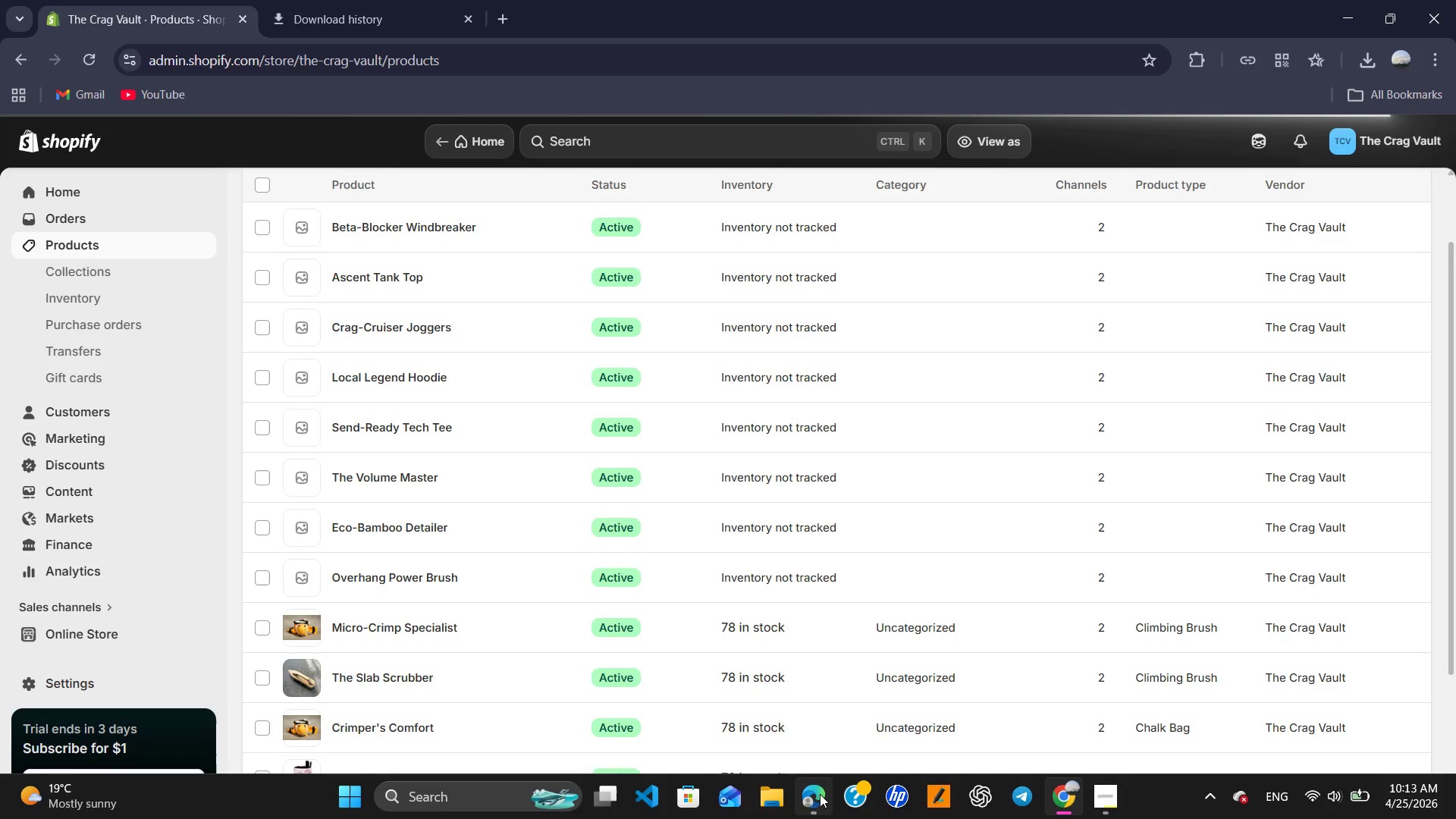 
left_click([820, 794])
 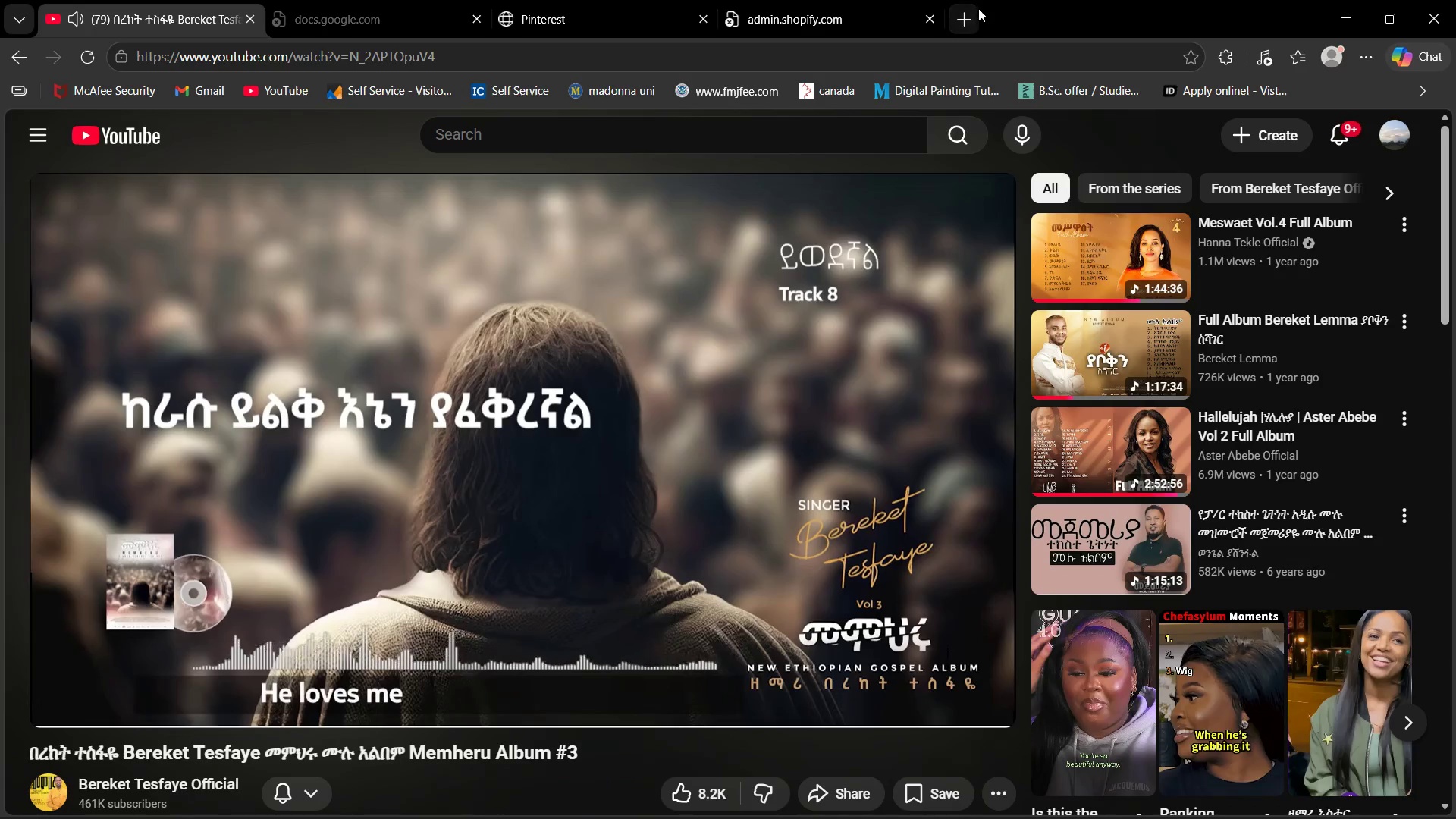 
left_click([961, 15])
 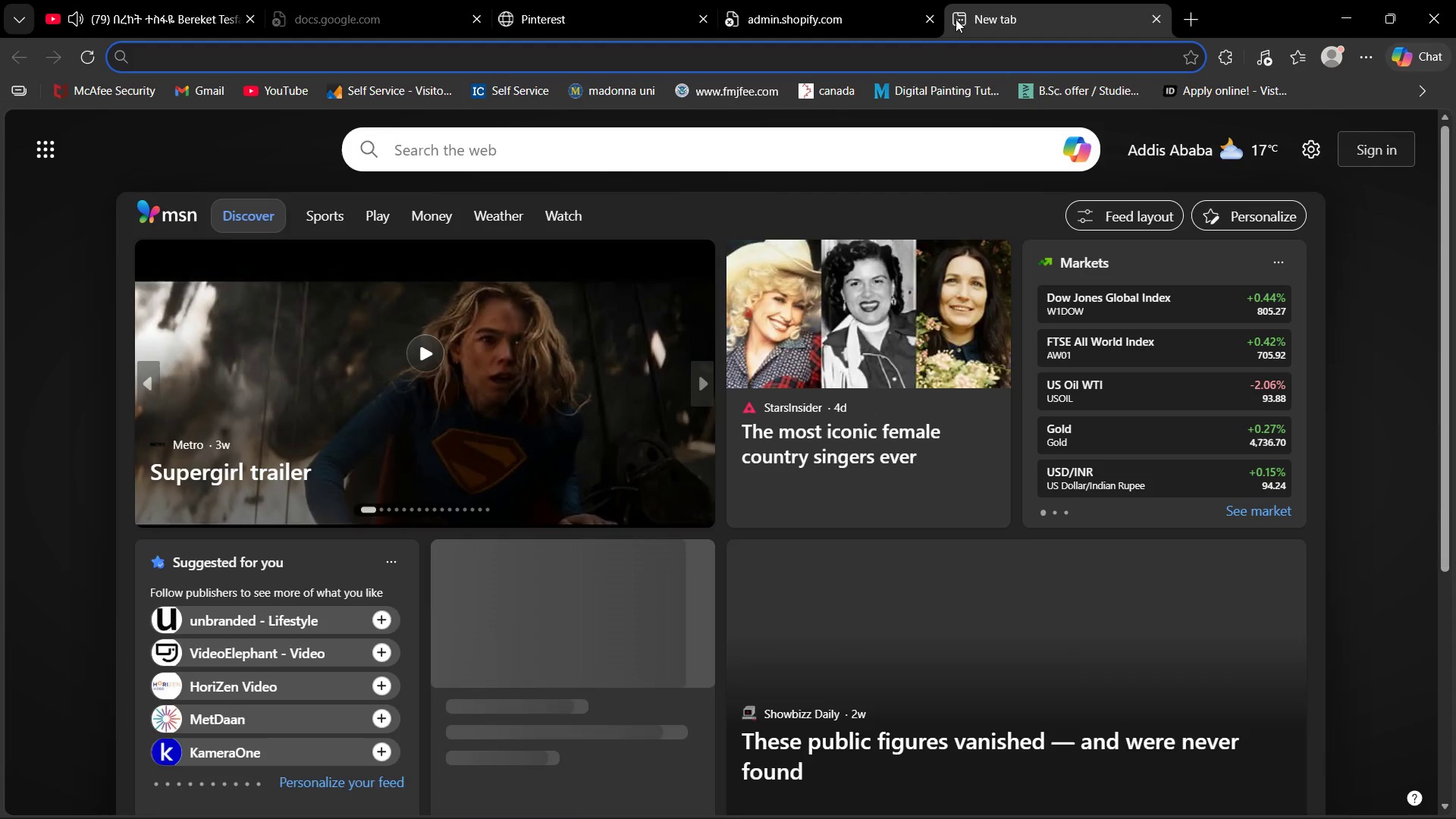 
key(Numpad1)
 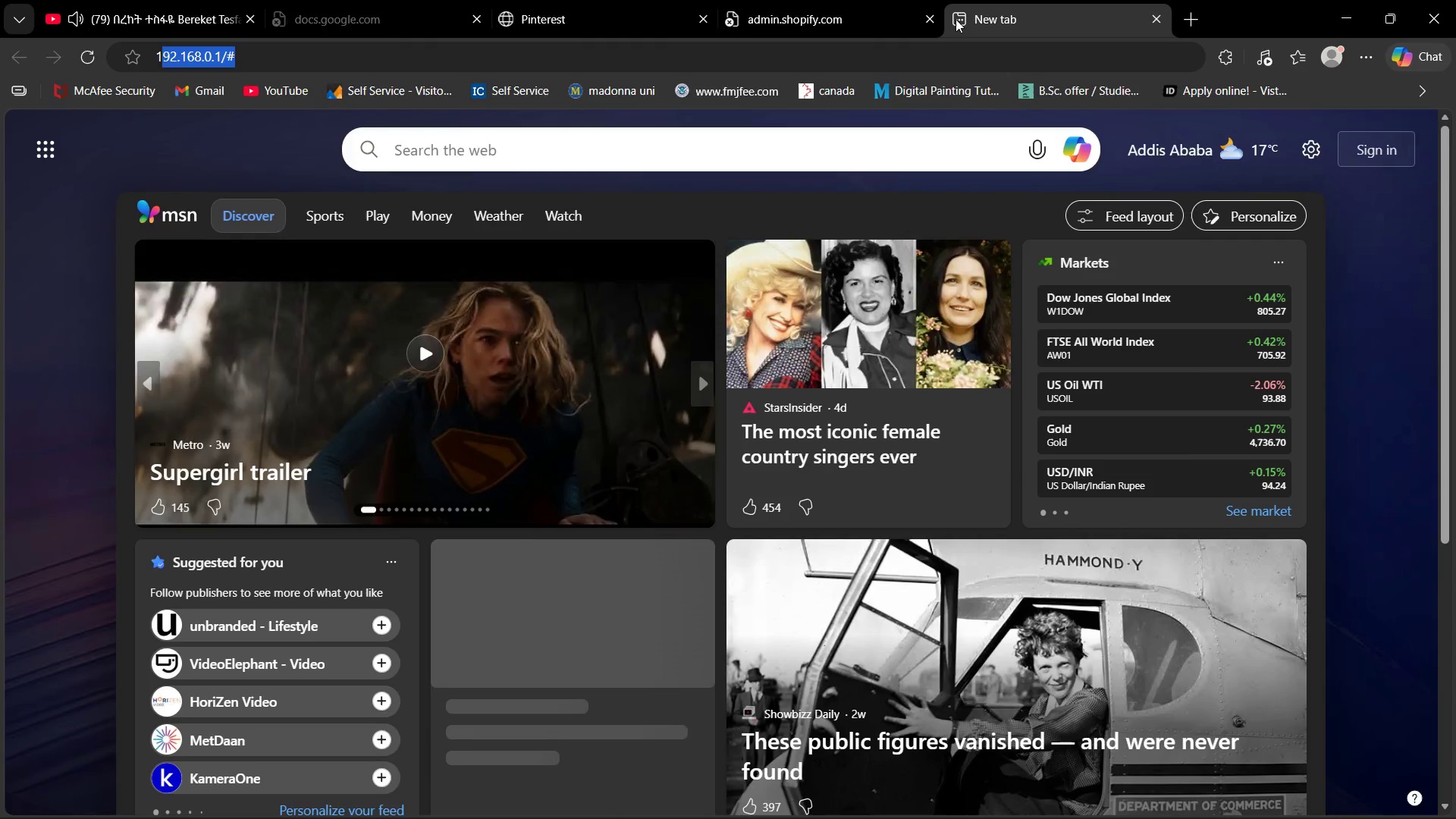 
key(Numpad9)
 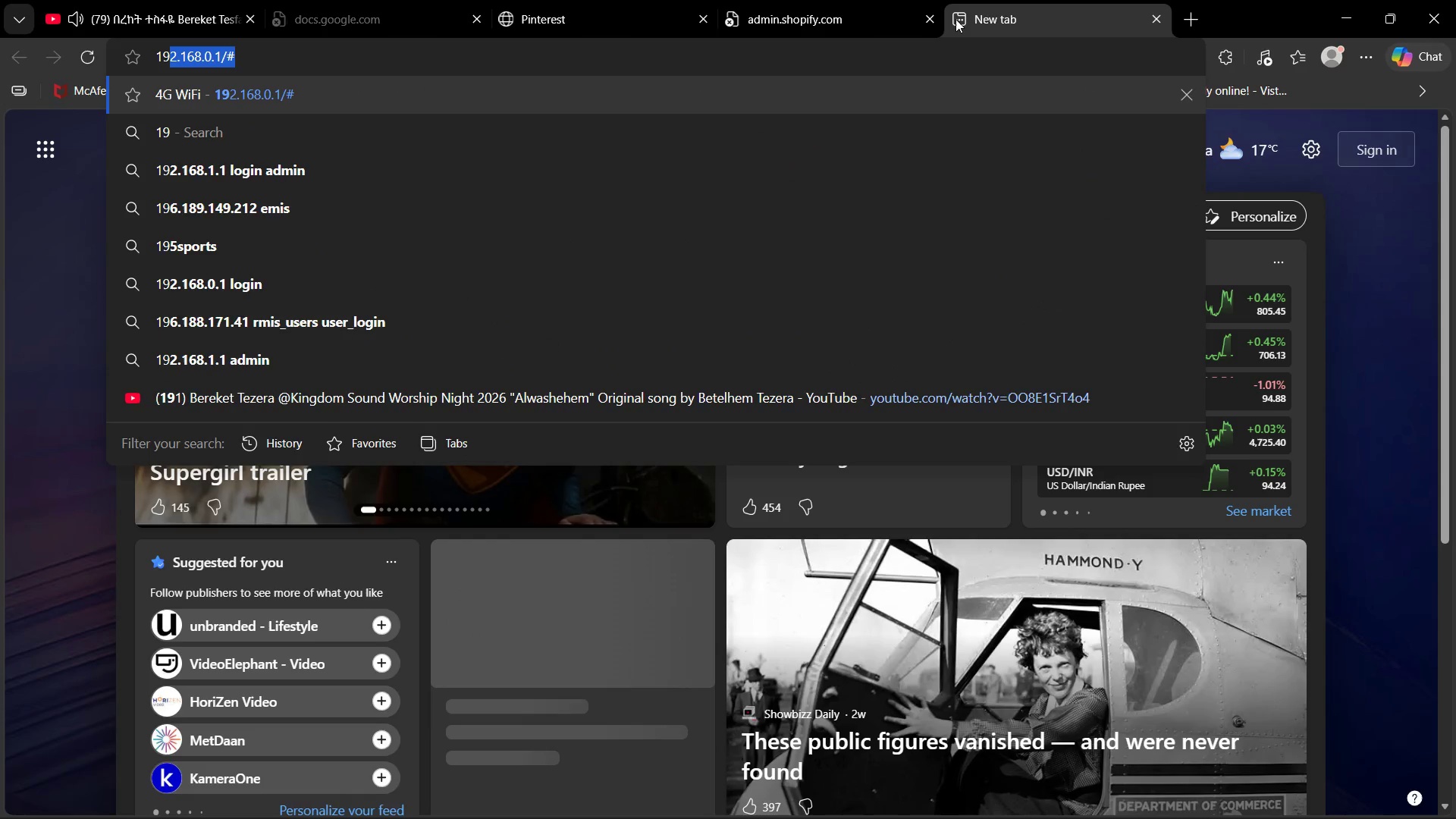 
key(Enter)
 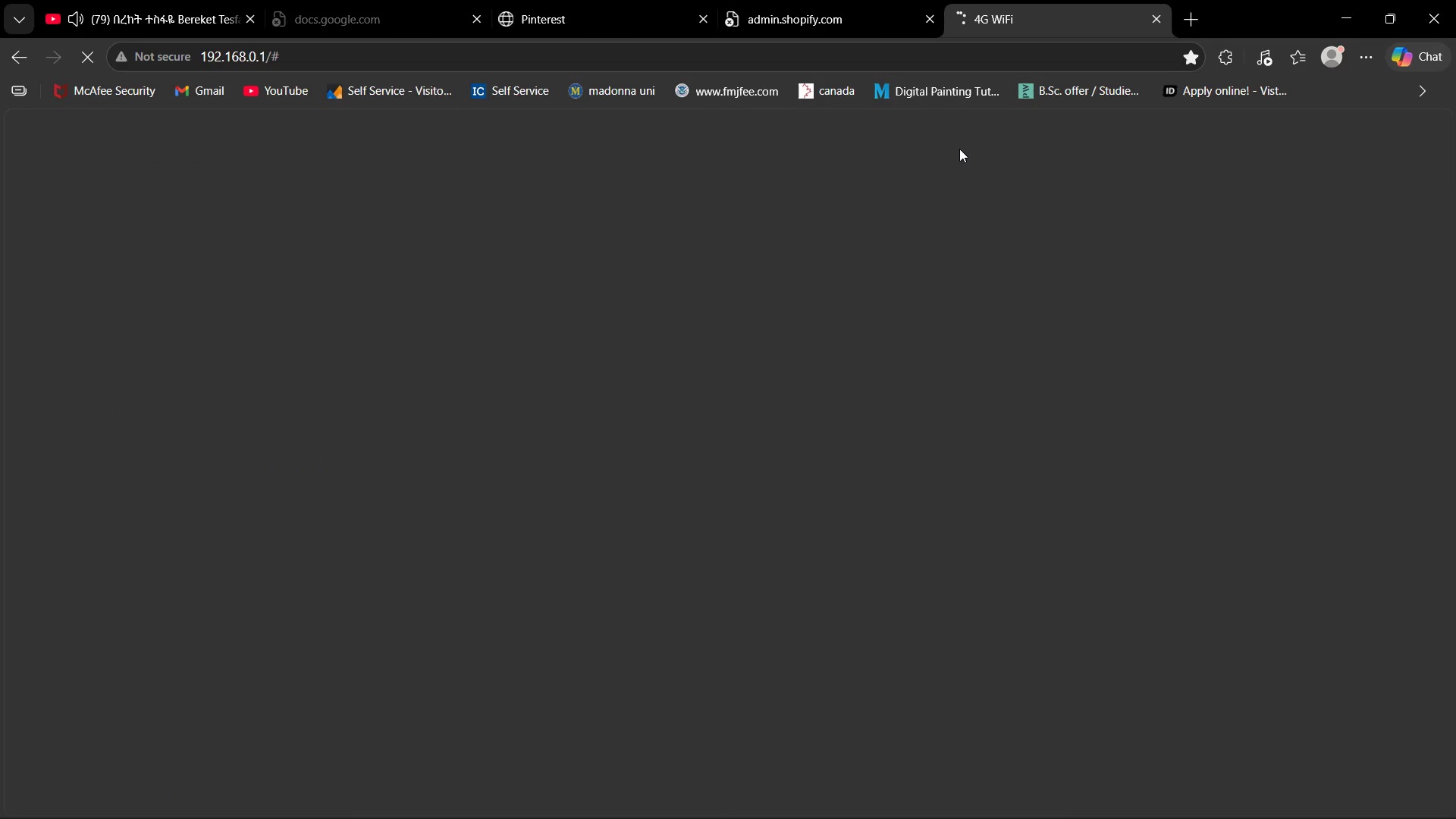 
left_click([1342, 7])
 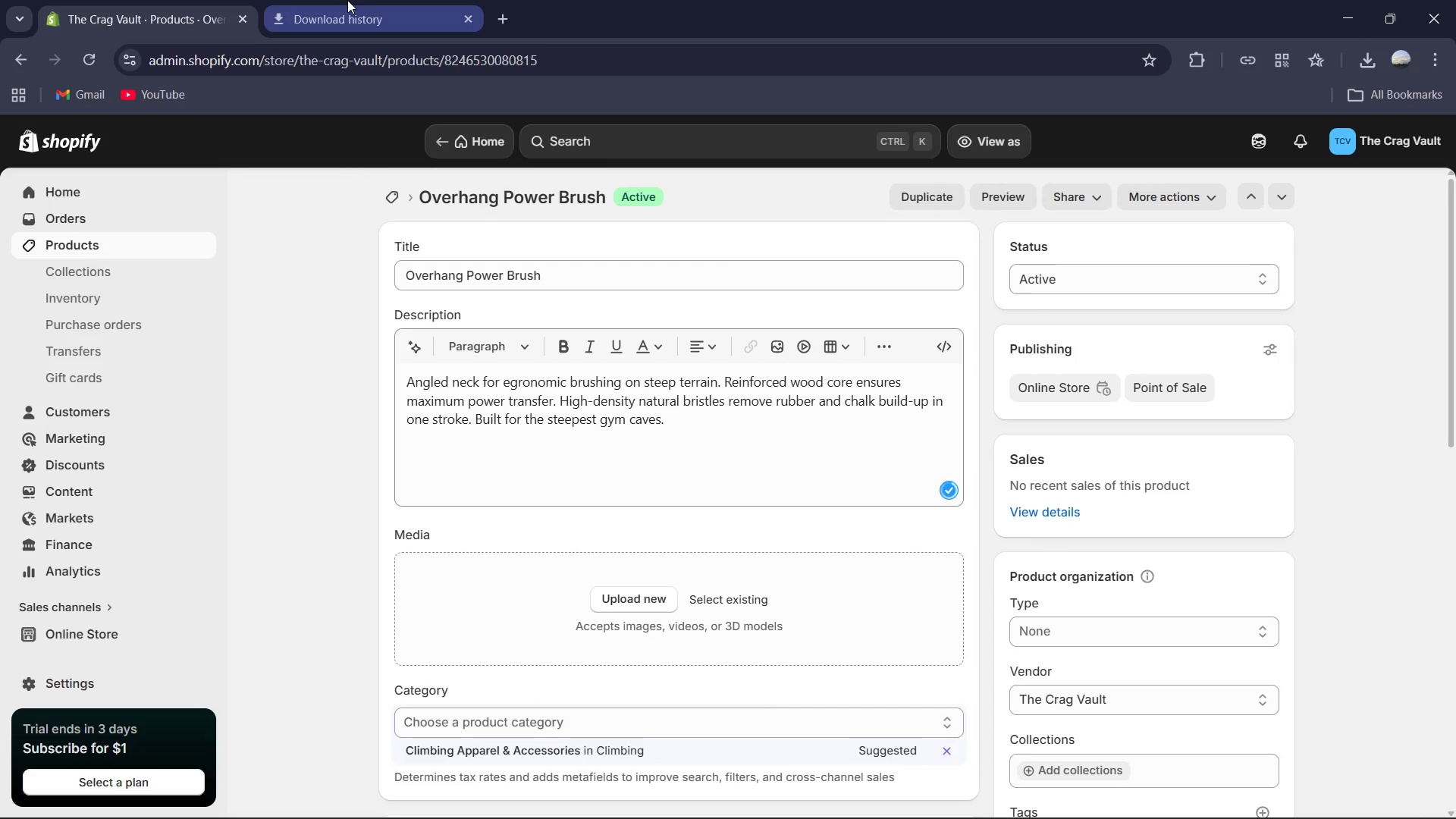 
left_click([347, 0])
 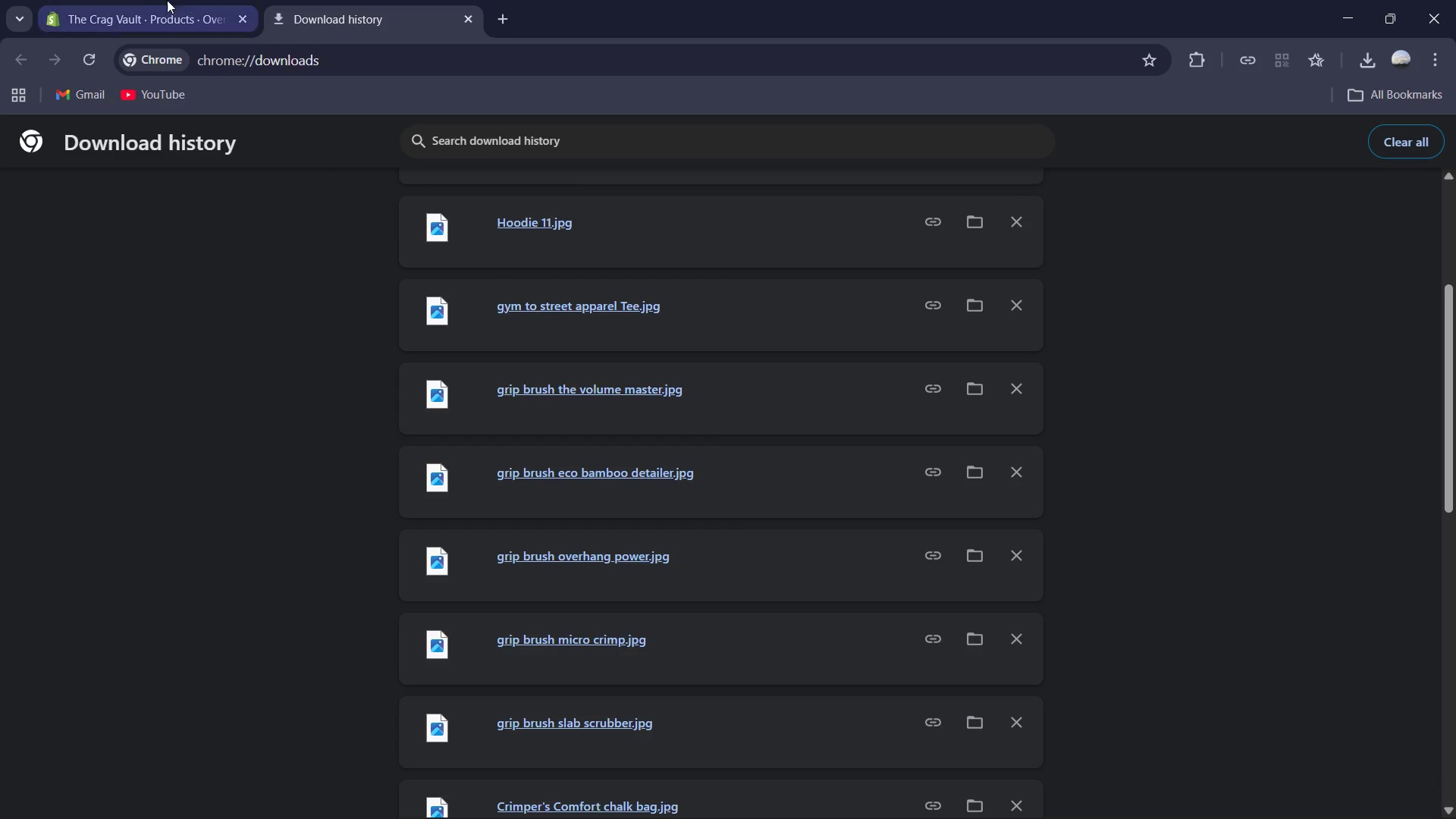 
left_click([150, 2])
 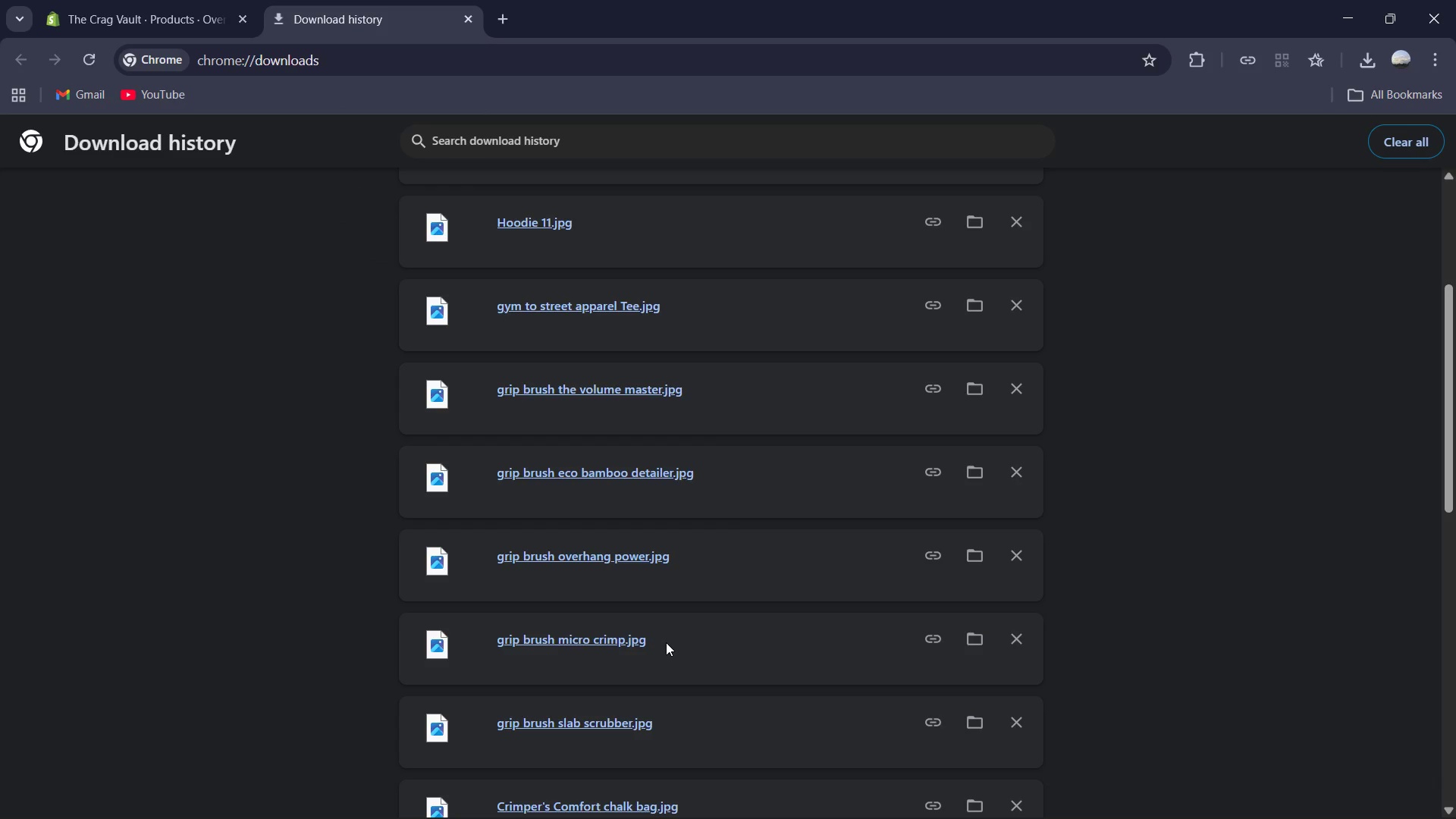 
left_click_drag(start_coordinate=[620, 555], to_coordinate=[737, 613])
 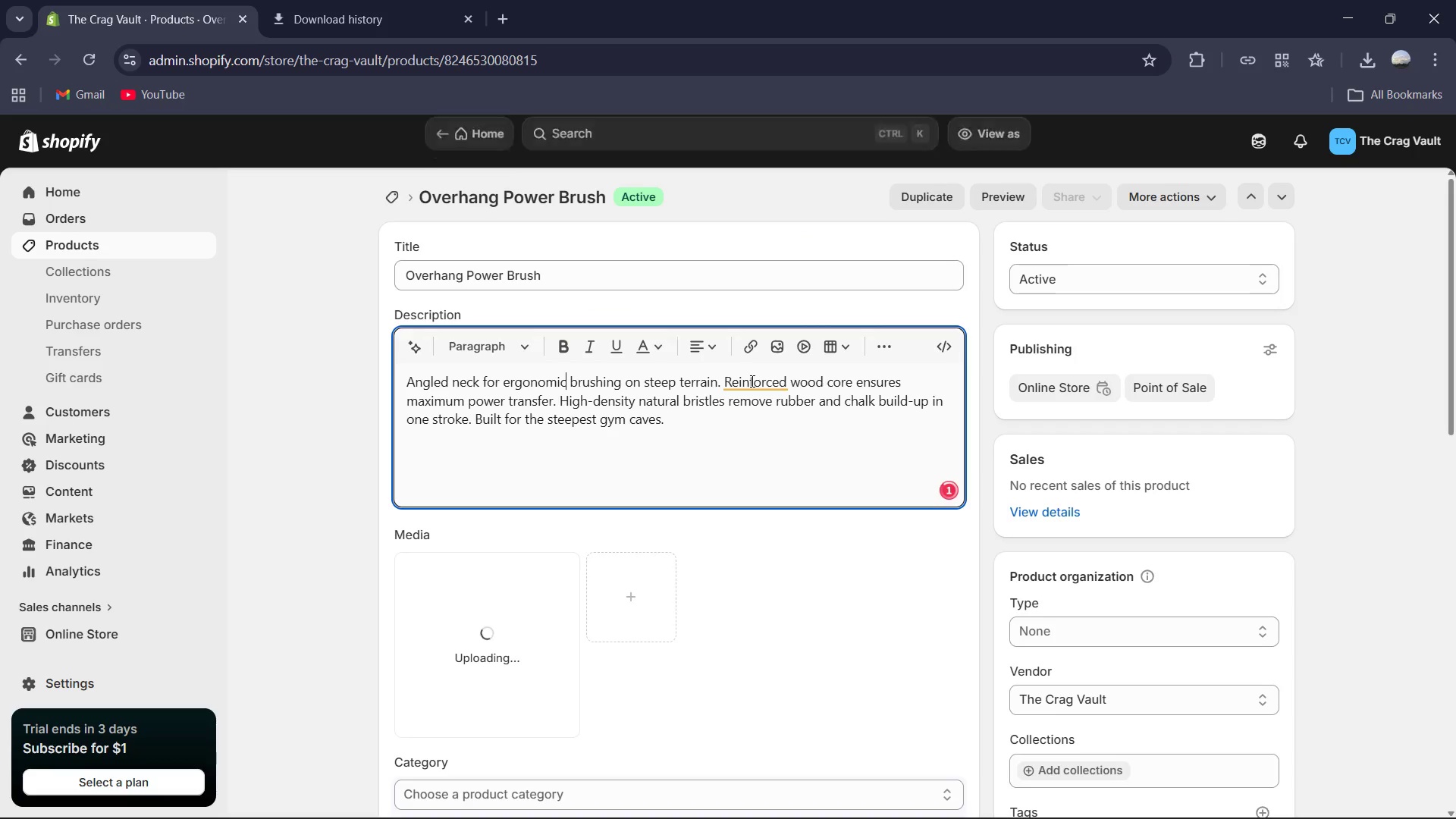 
left_click([764, 318])
 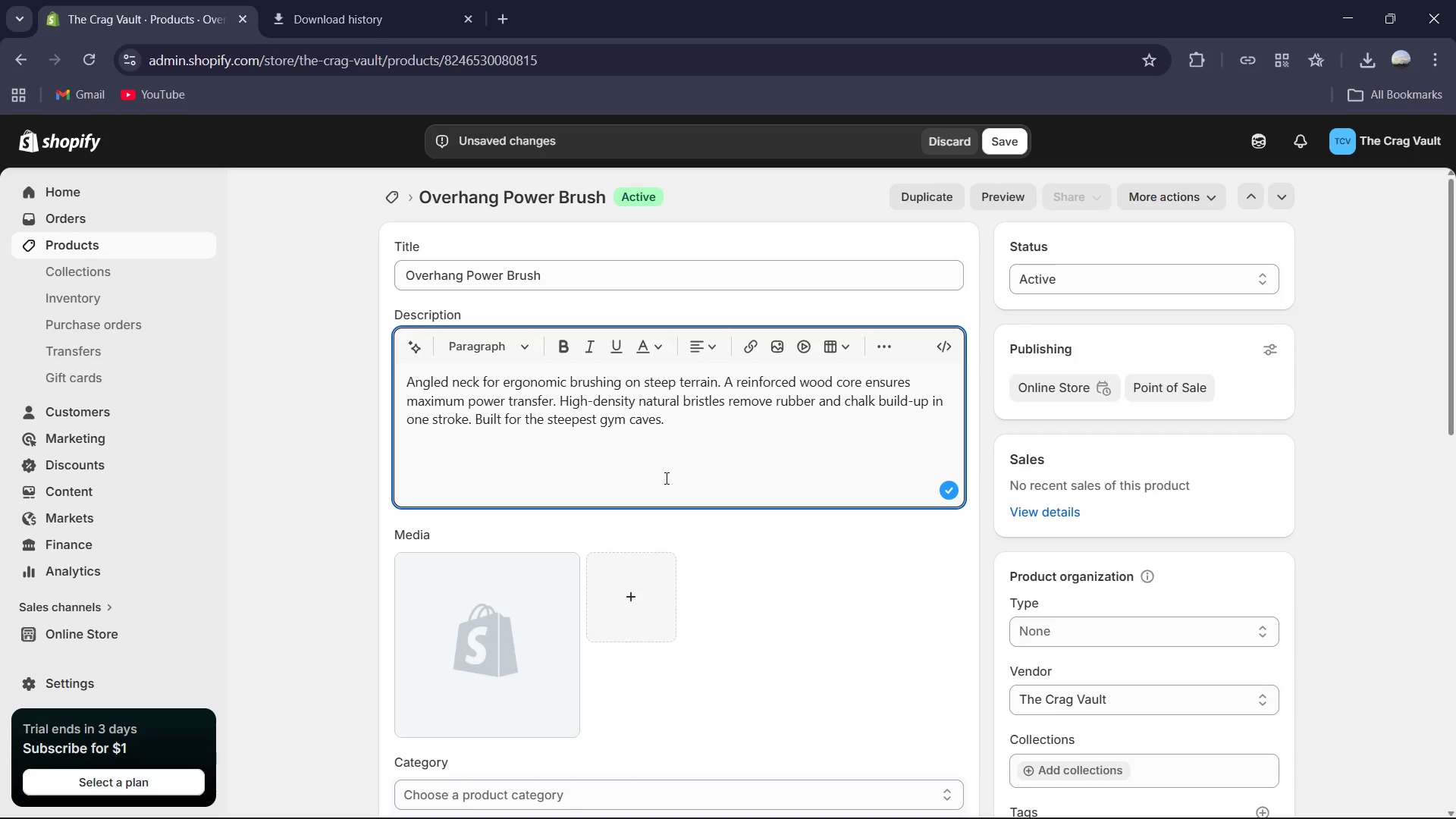 
scroll: coordinate [595, 637], scroll_direction: down, amount: 1.0
 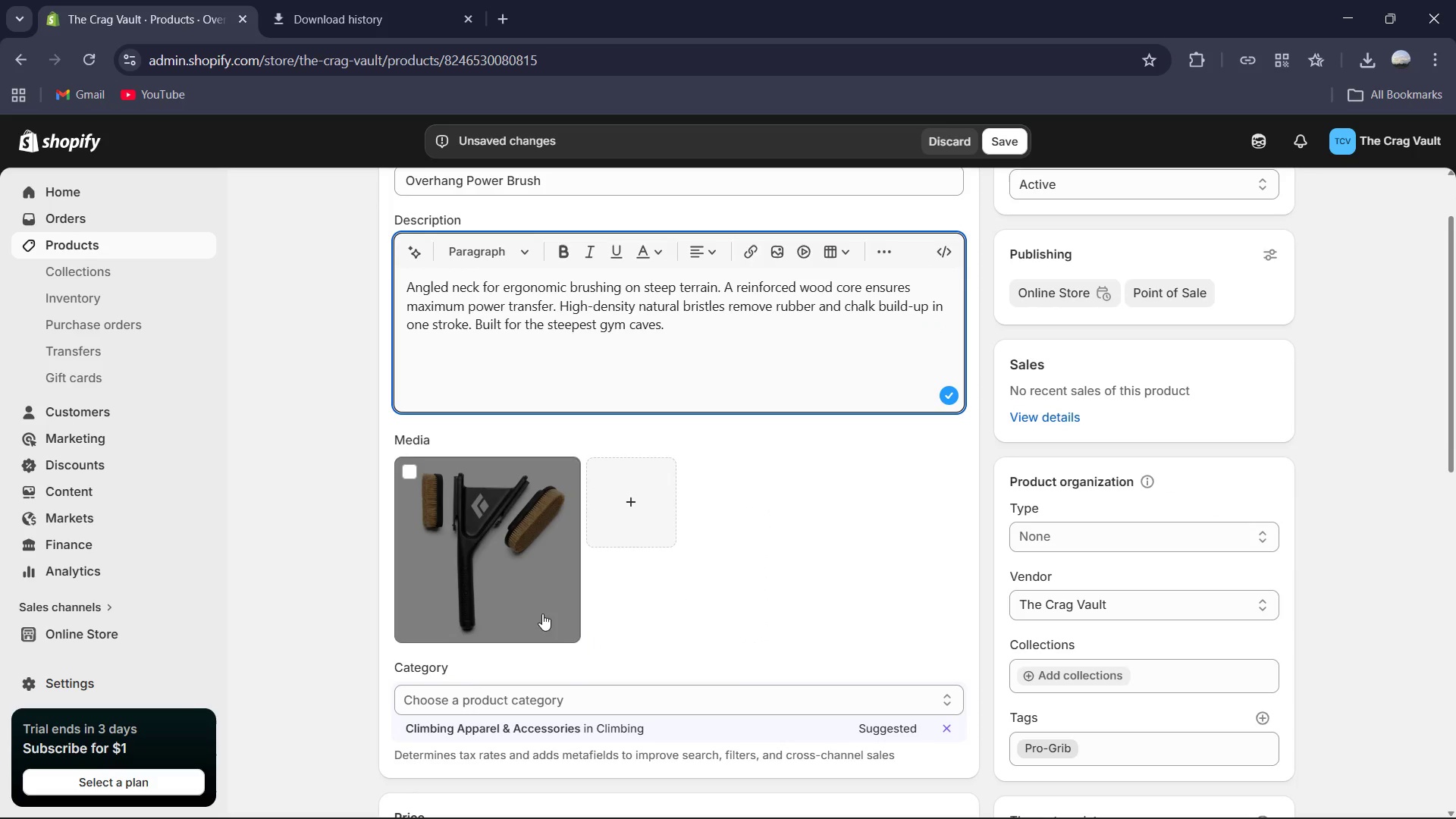 
left_click([504, 590])
 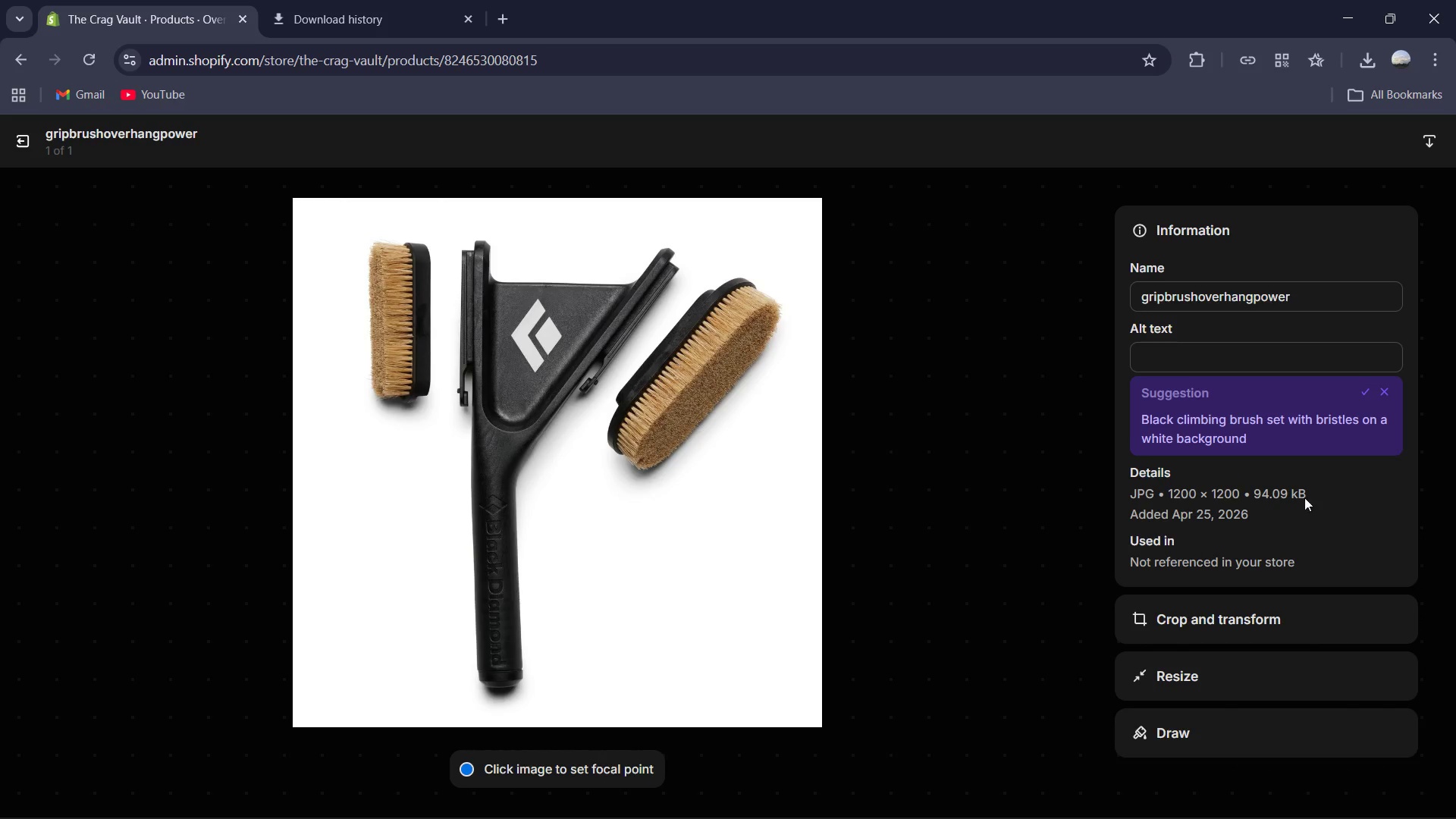 
left_click([1219, 351])
 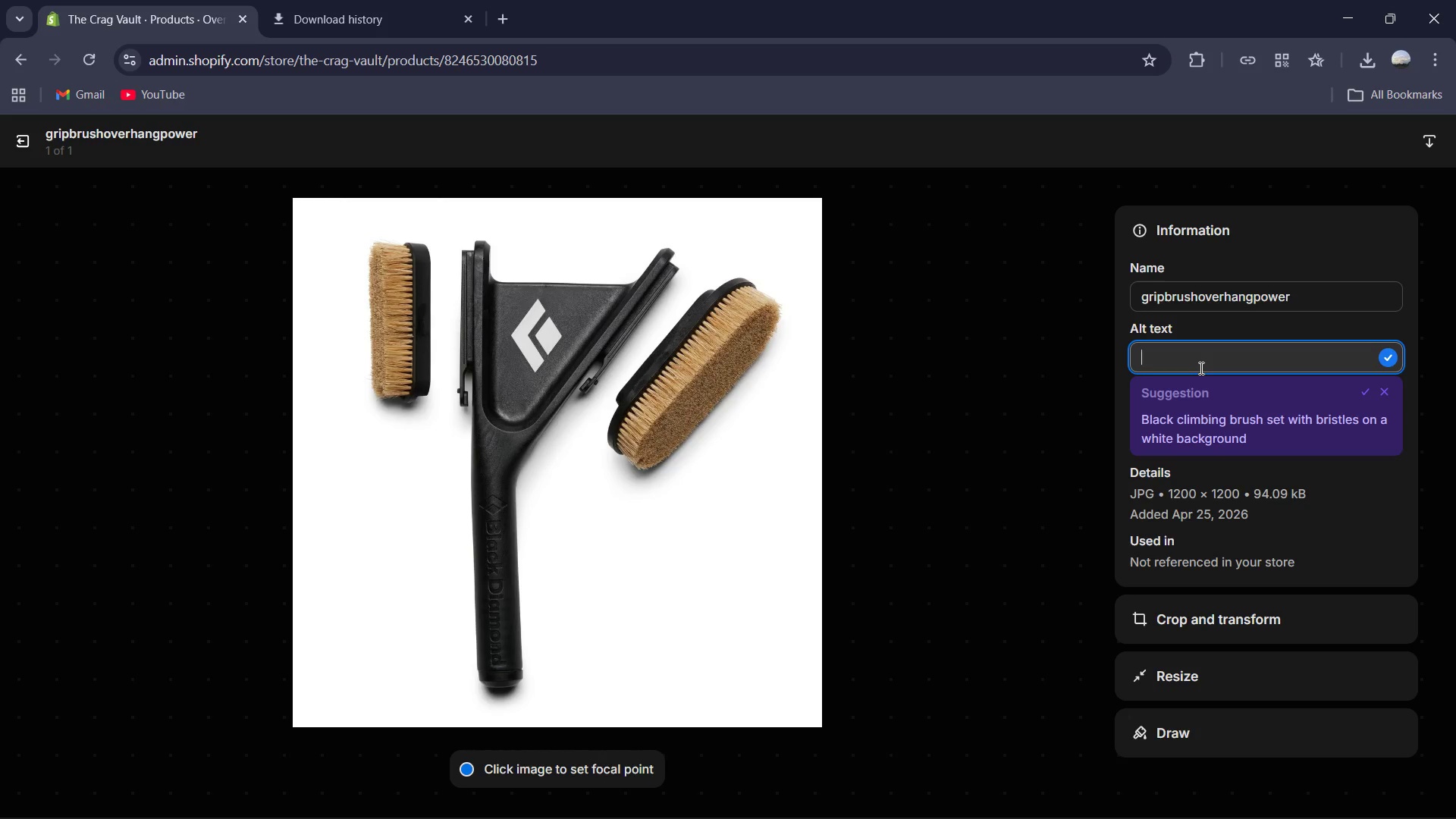 
wait(16.55)
 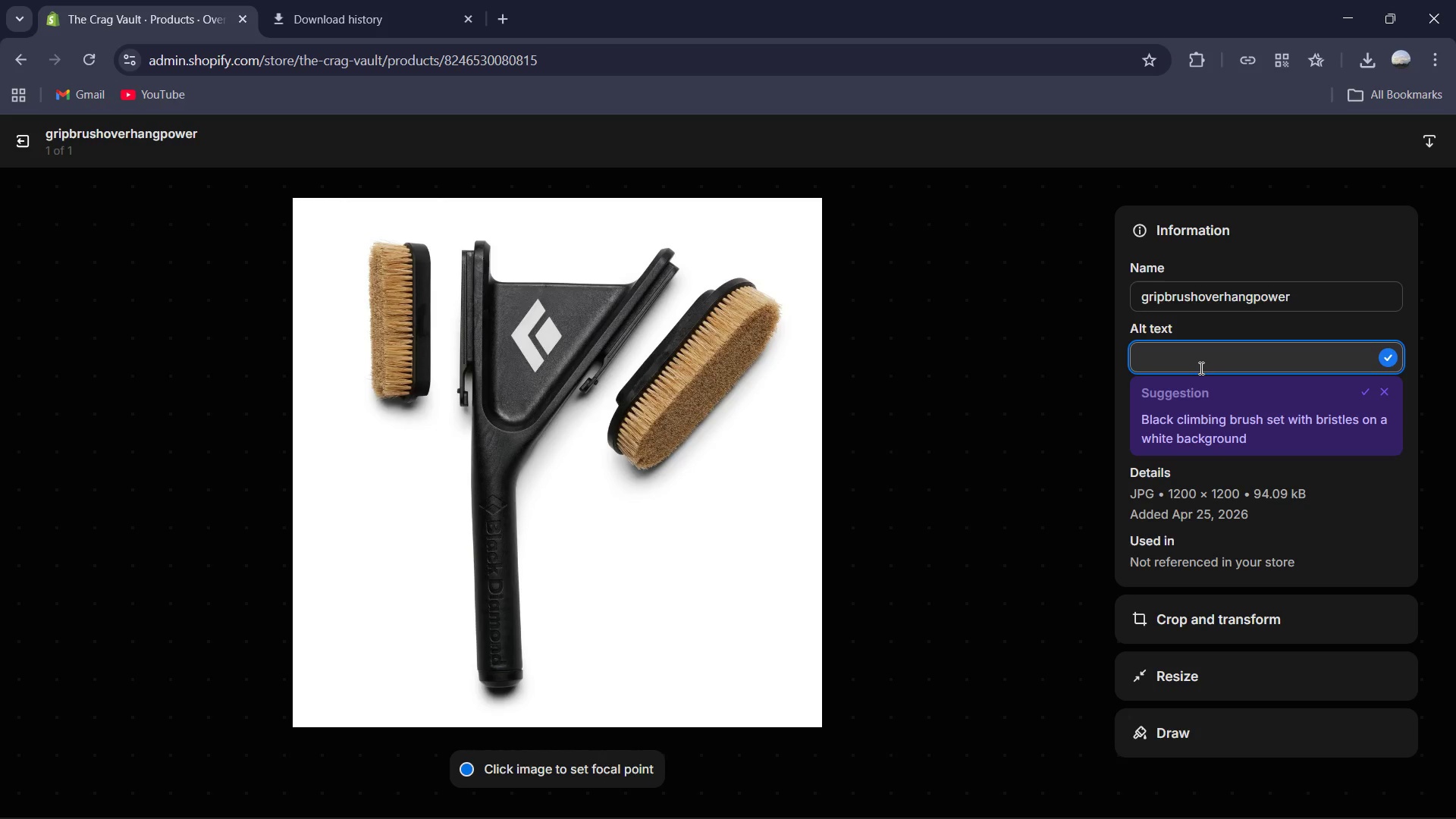 
type(Angles neck wood clin)
key(Backspace)
type(ming brush with )
key(Backspace)
type(-)
key(Backspace)
key(Backspace)
key(Backspace)
key(Backspace)
key(Backspace)
type( )
key(Backspace)
type(dual size natural bru)
key(Backspace)
type(istle on a h)
key(Backspace)
type(white background. )
 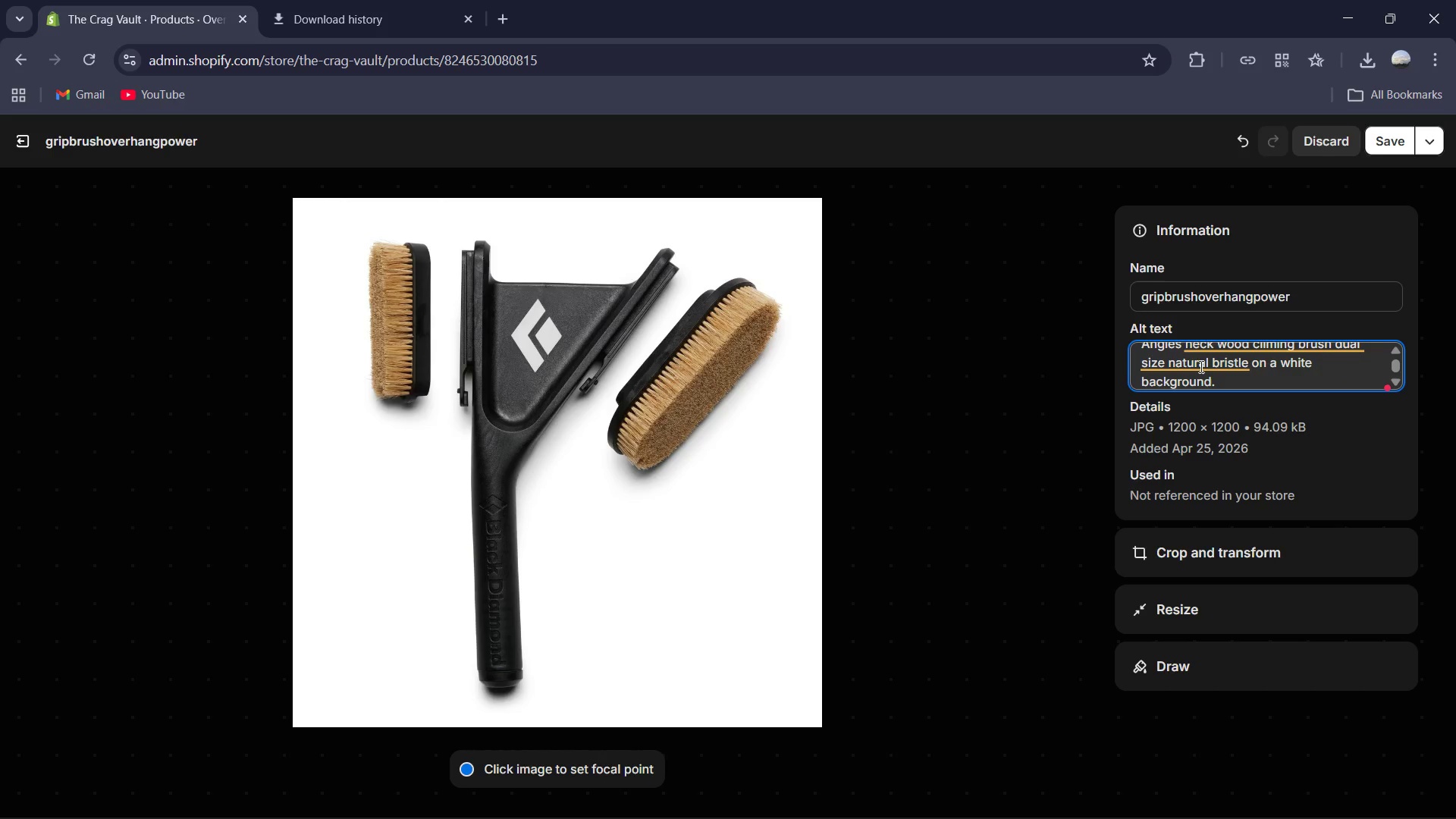 
left_click([1200, 366])
 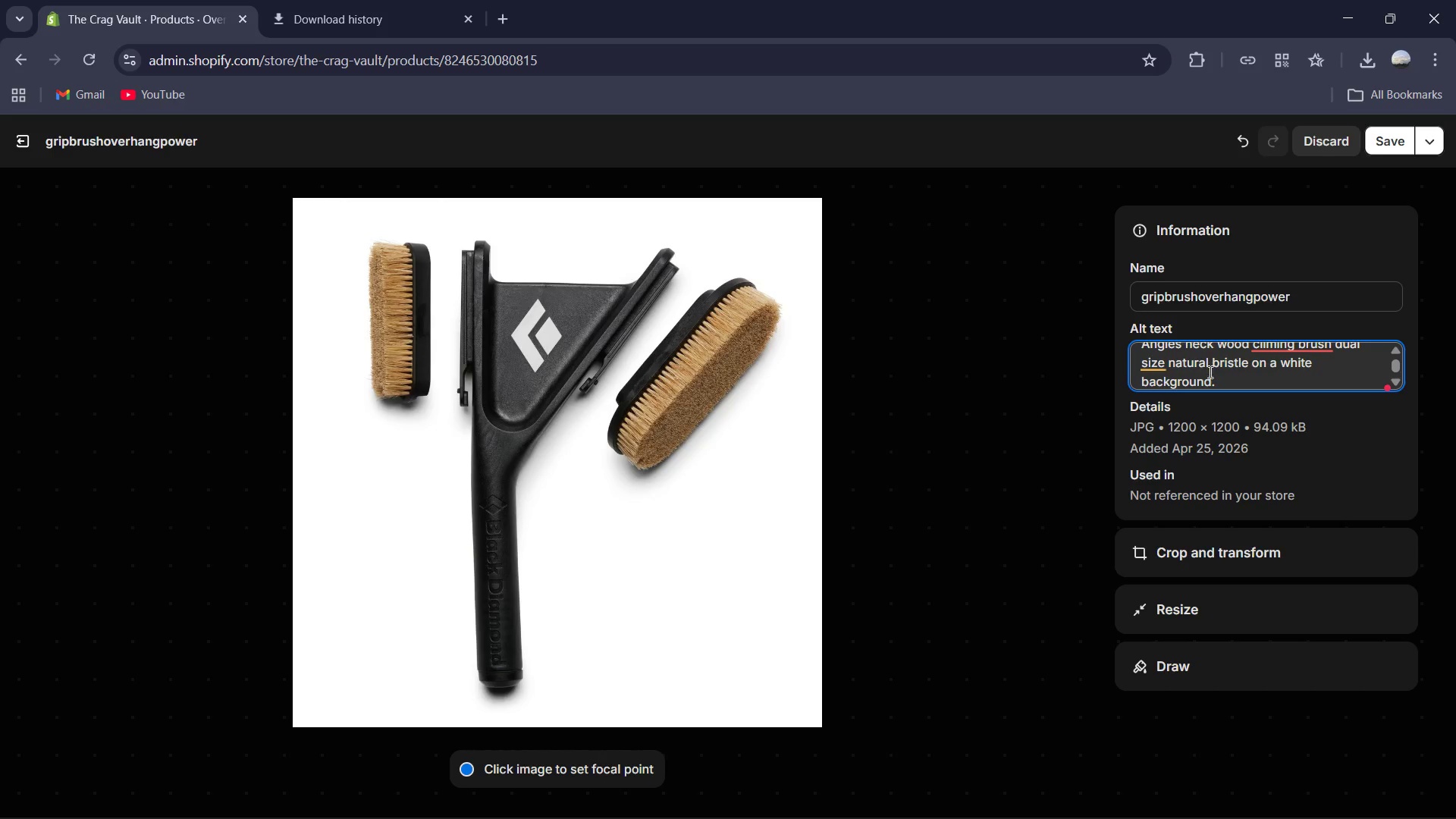 
scroll: coordinate [1217, 378], scroll_direction: up, amount: 2.0
 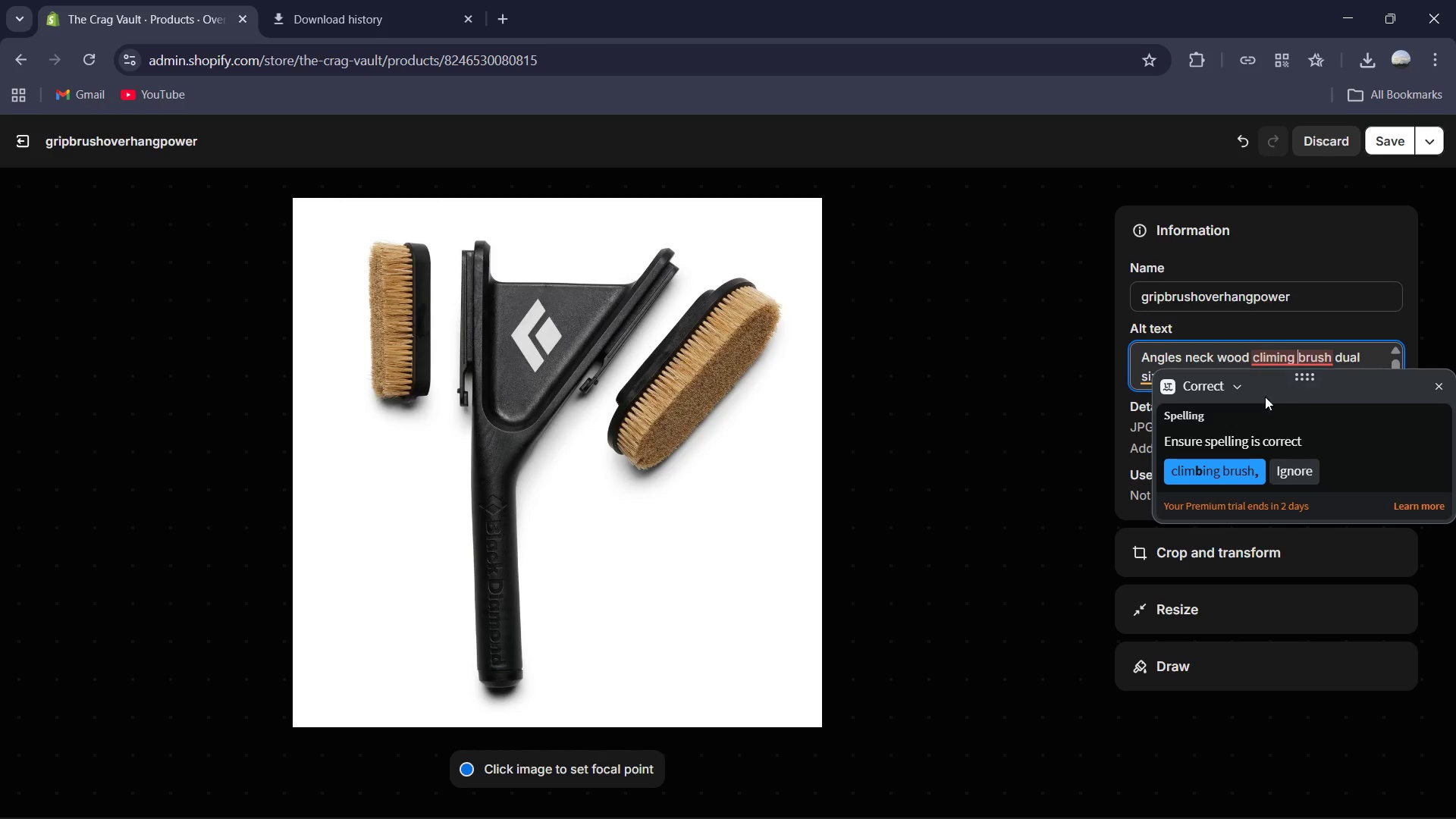 
left_click([1225, 471])
 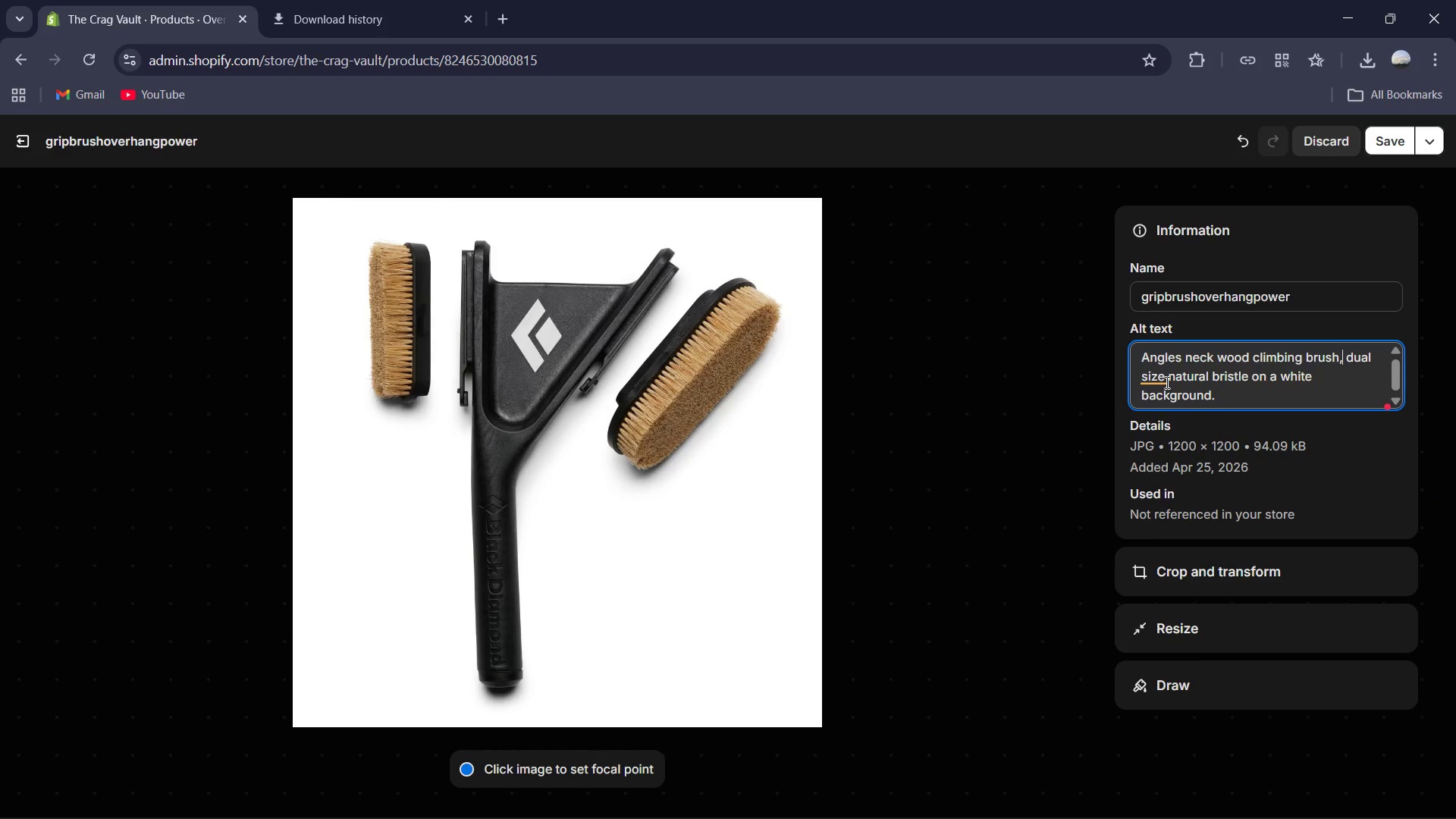 
left_click([1166, 382])
 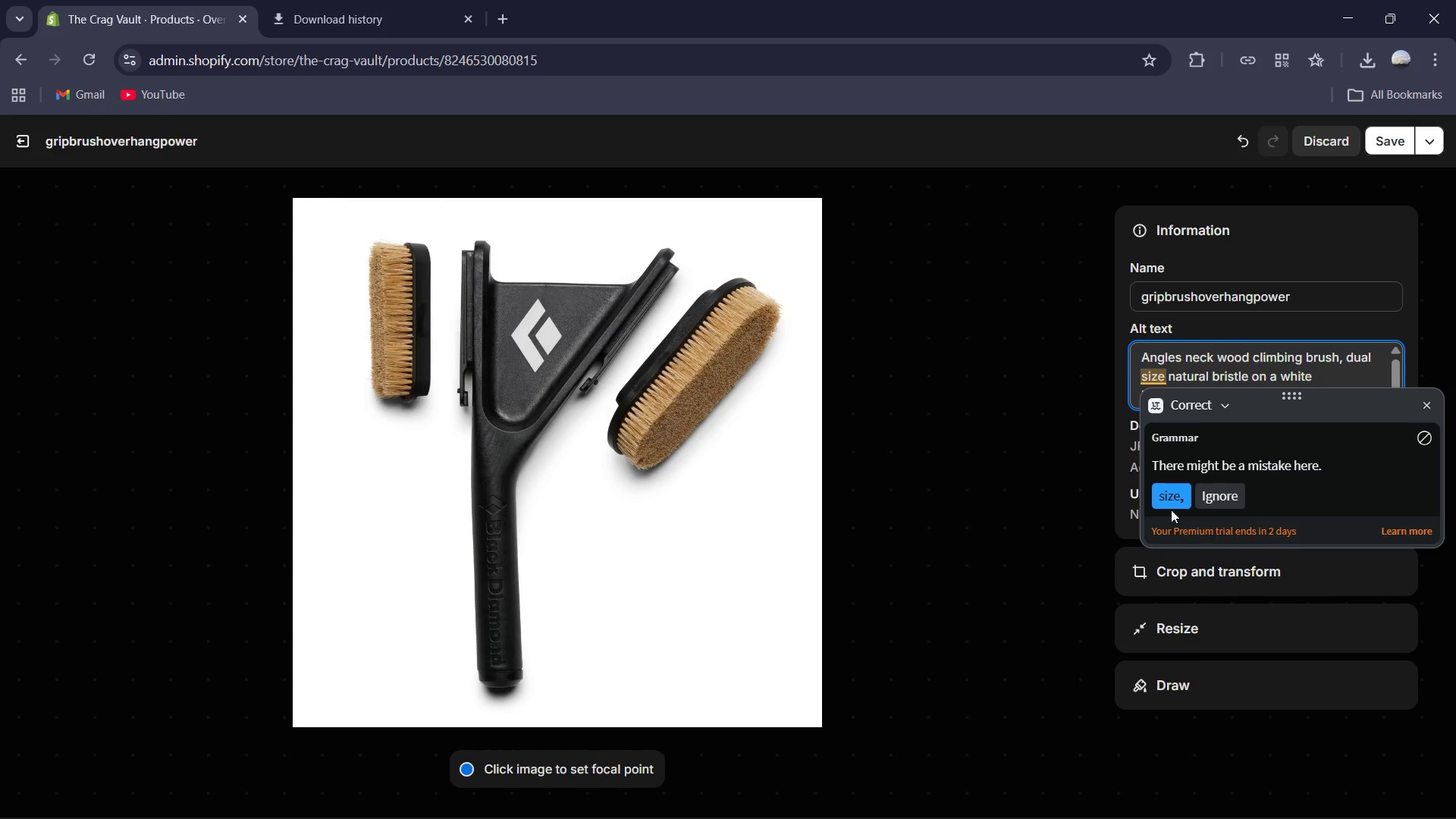 
left_click([1170, 498])
 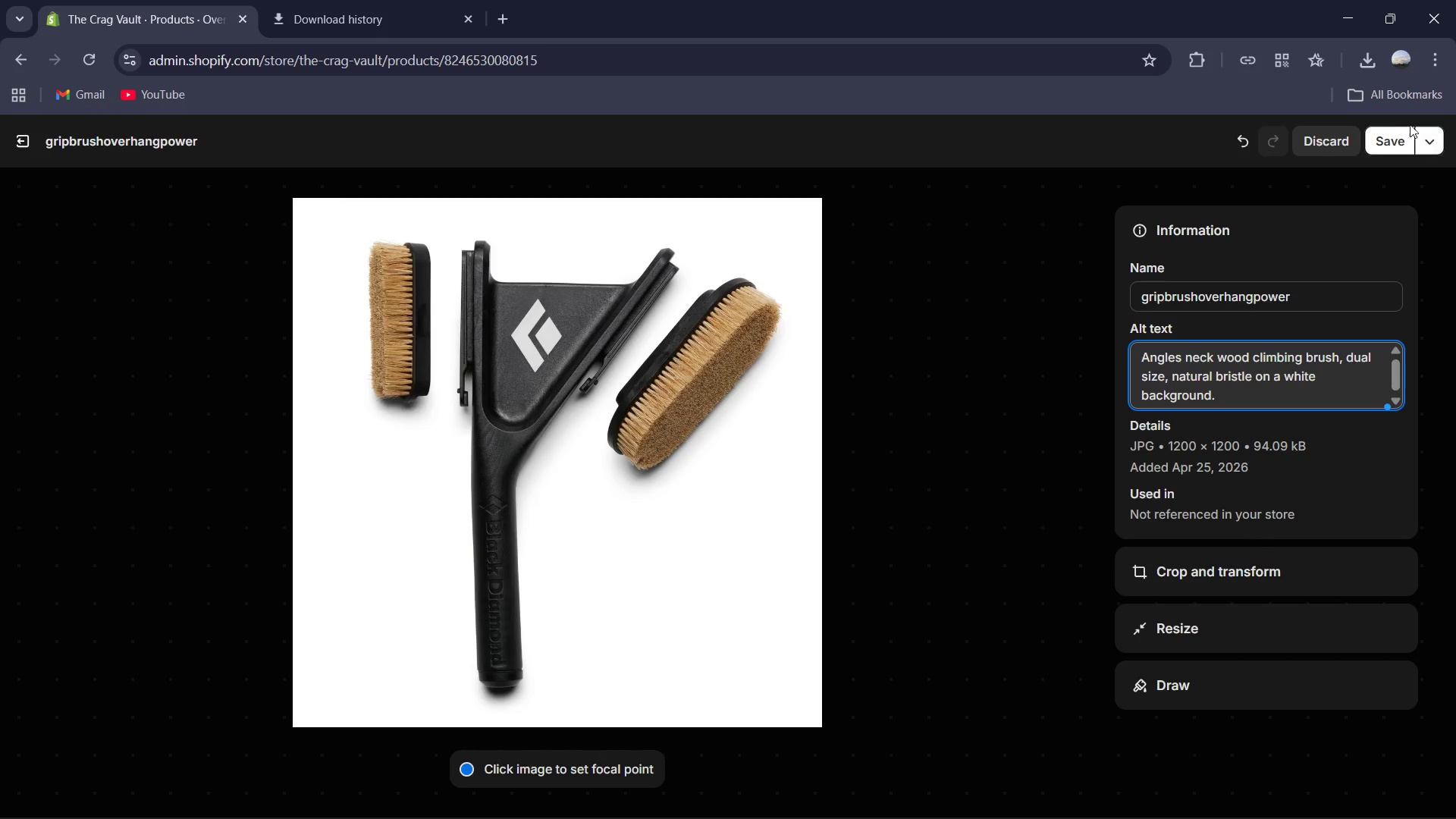 
left_click([1389, 140])
 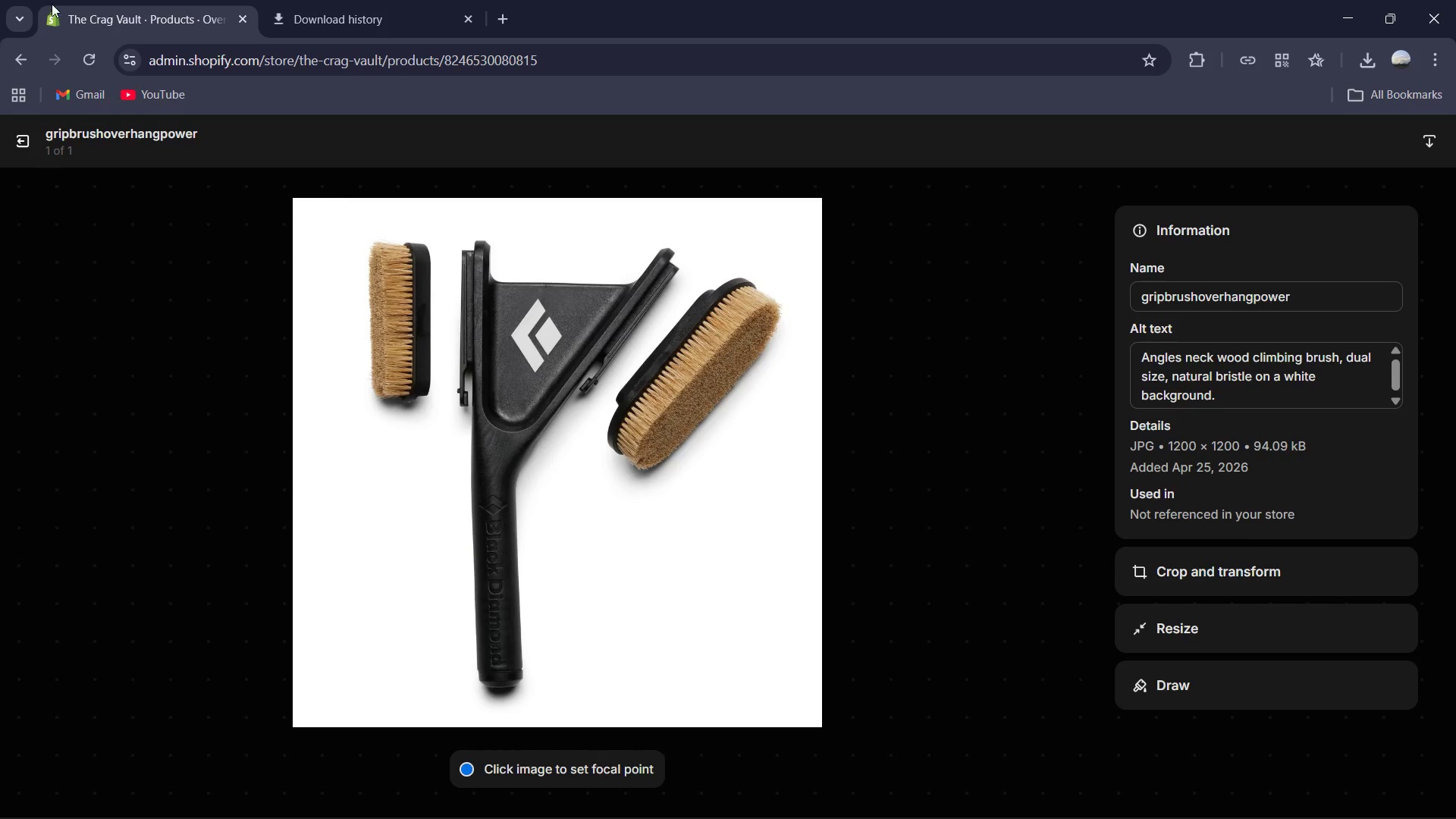 
left_click([20, 146])
 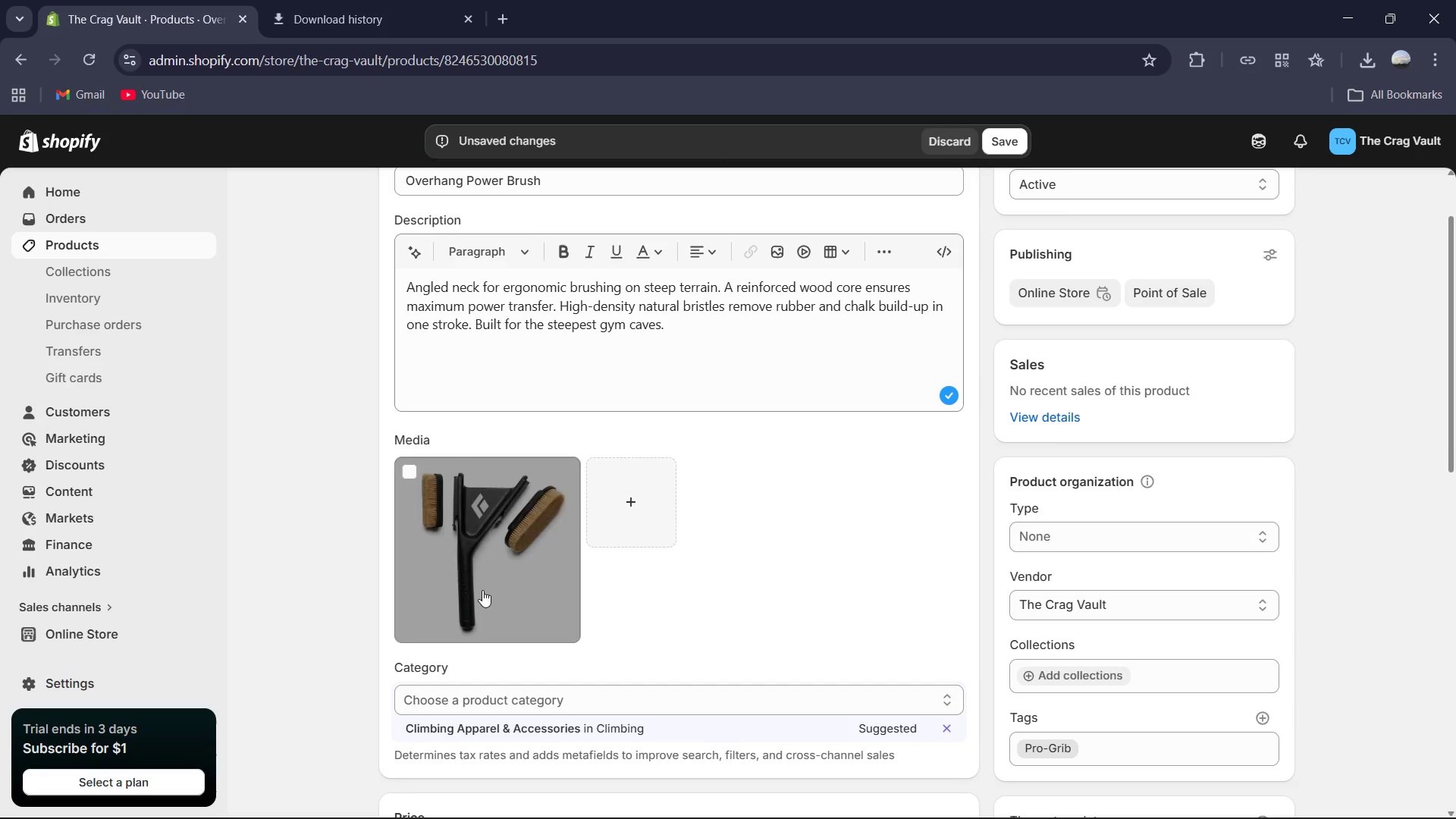 
scroll: coordinate [598, 610], scroll_direction: down, amount: 6.0
 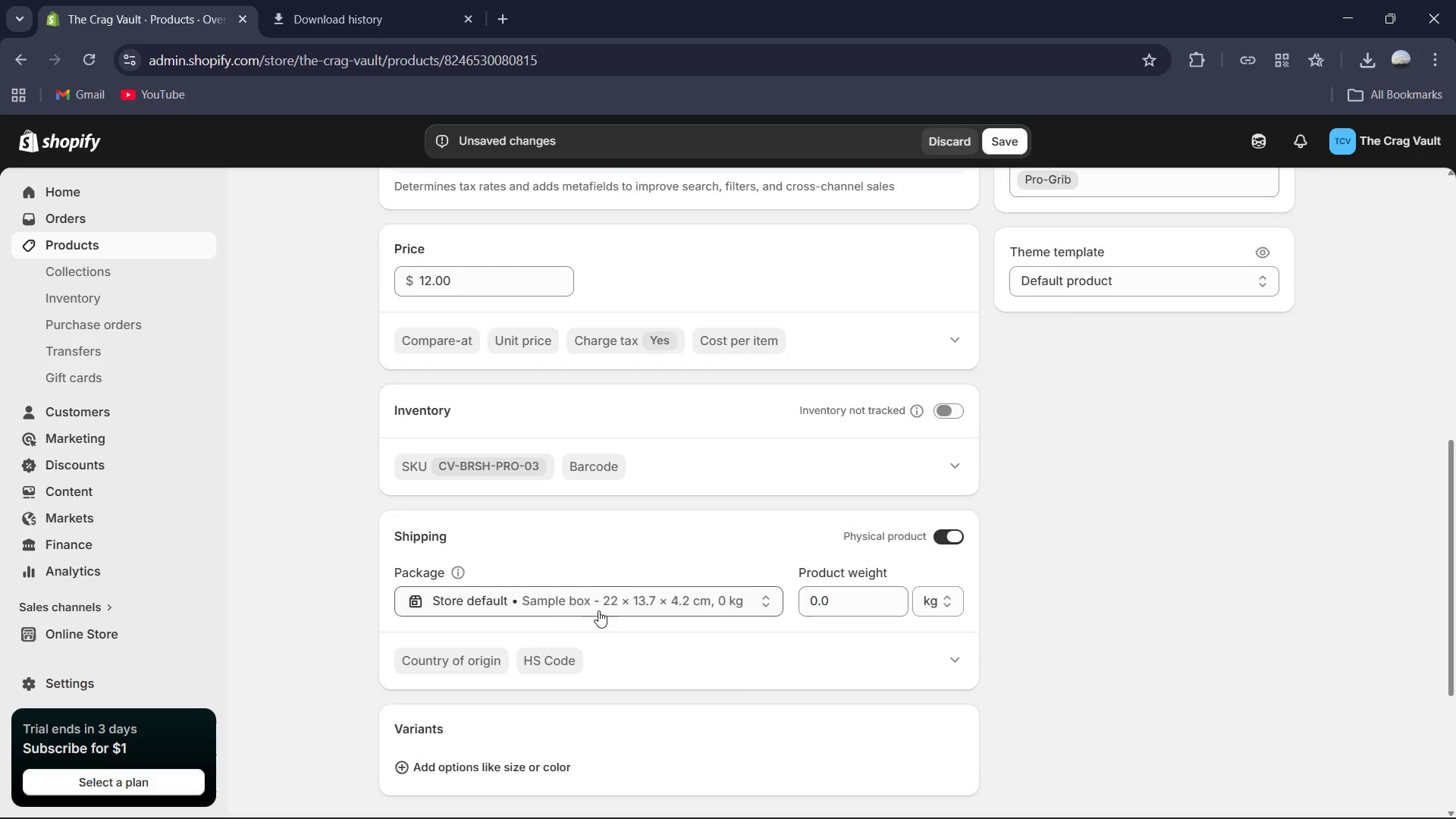 
scroll: coordinate [598, 610], scroll_direction: up, amount: 1.0
 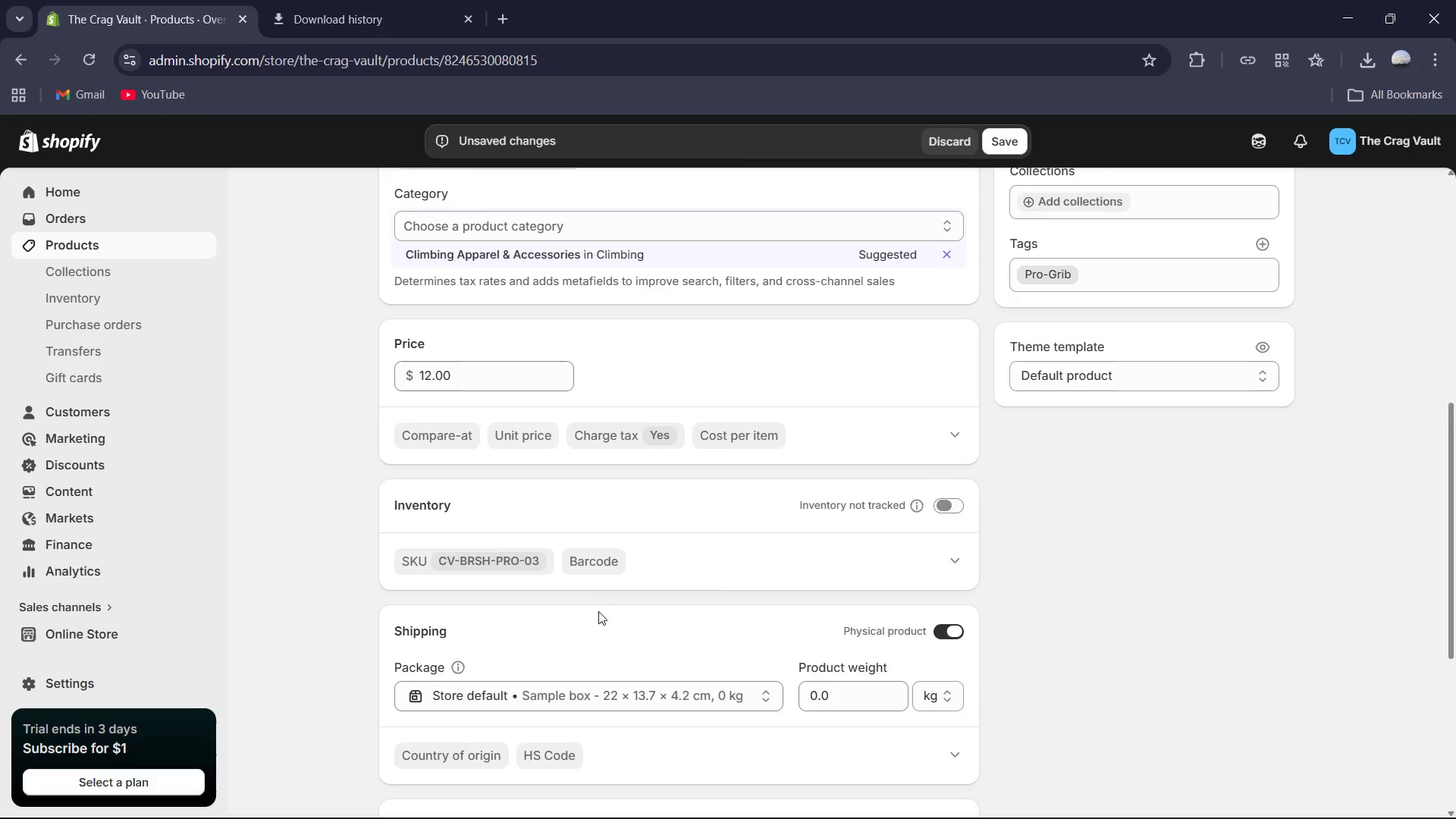 
scroll: coordinate [600, 614], scroll_direction: down, amount: 2.0
 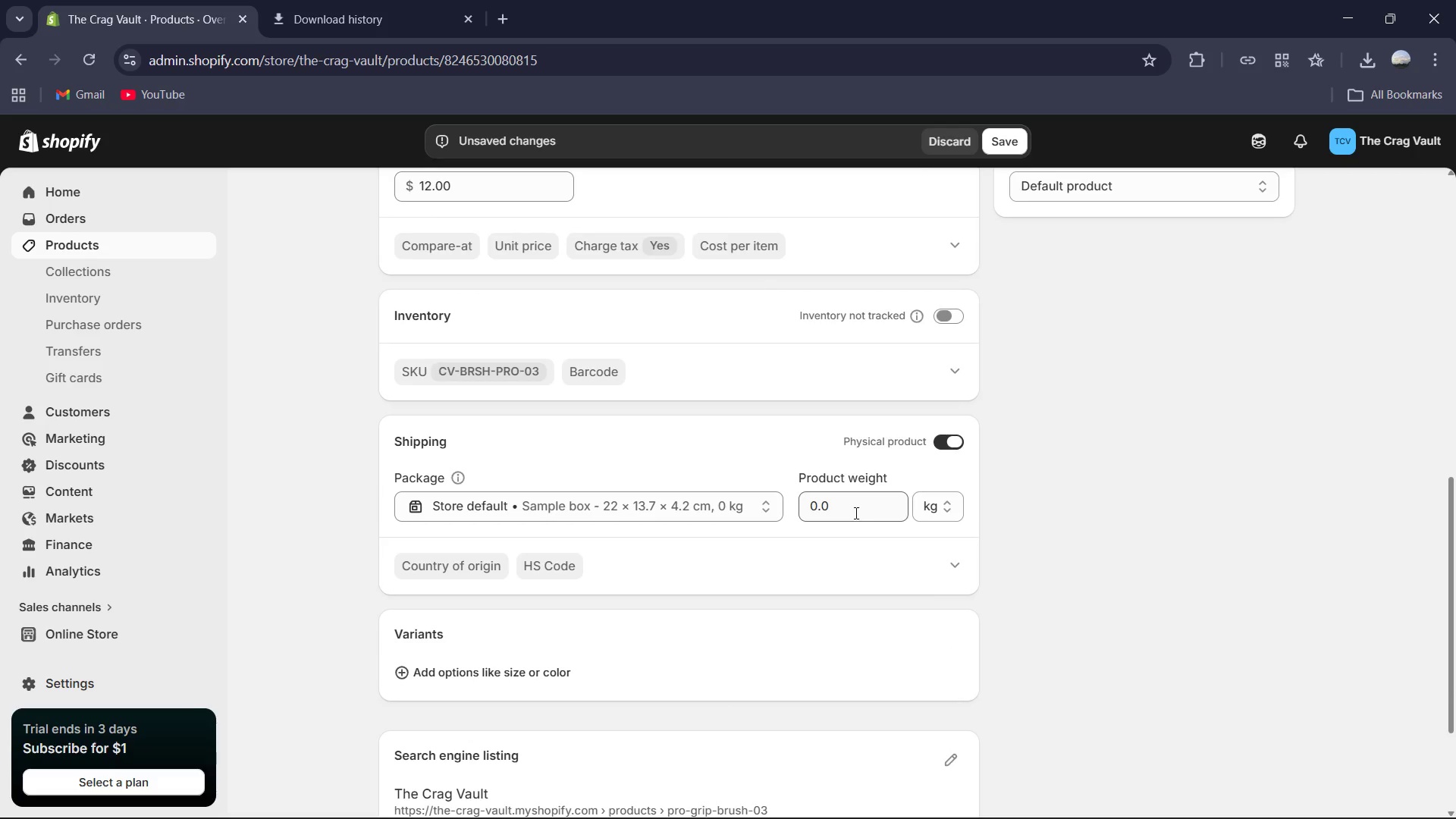 
left_click([855, 513])
 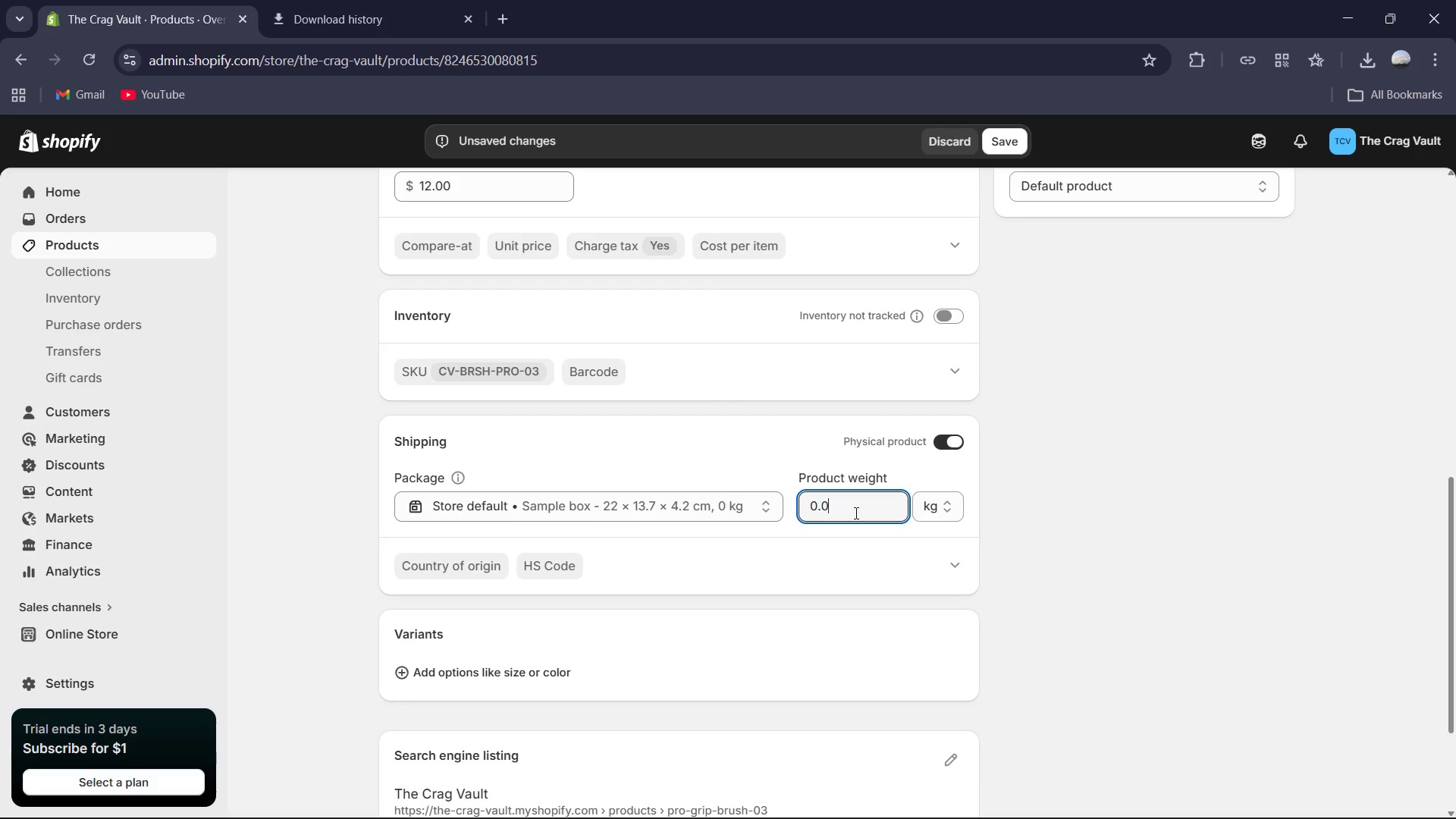 
key(Control+A)
 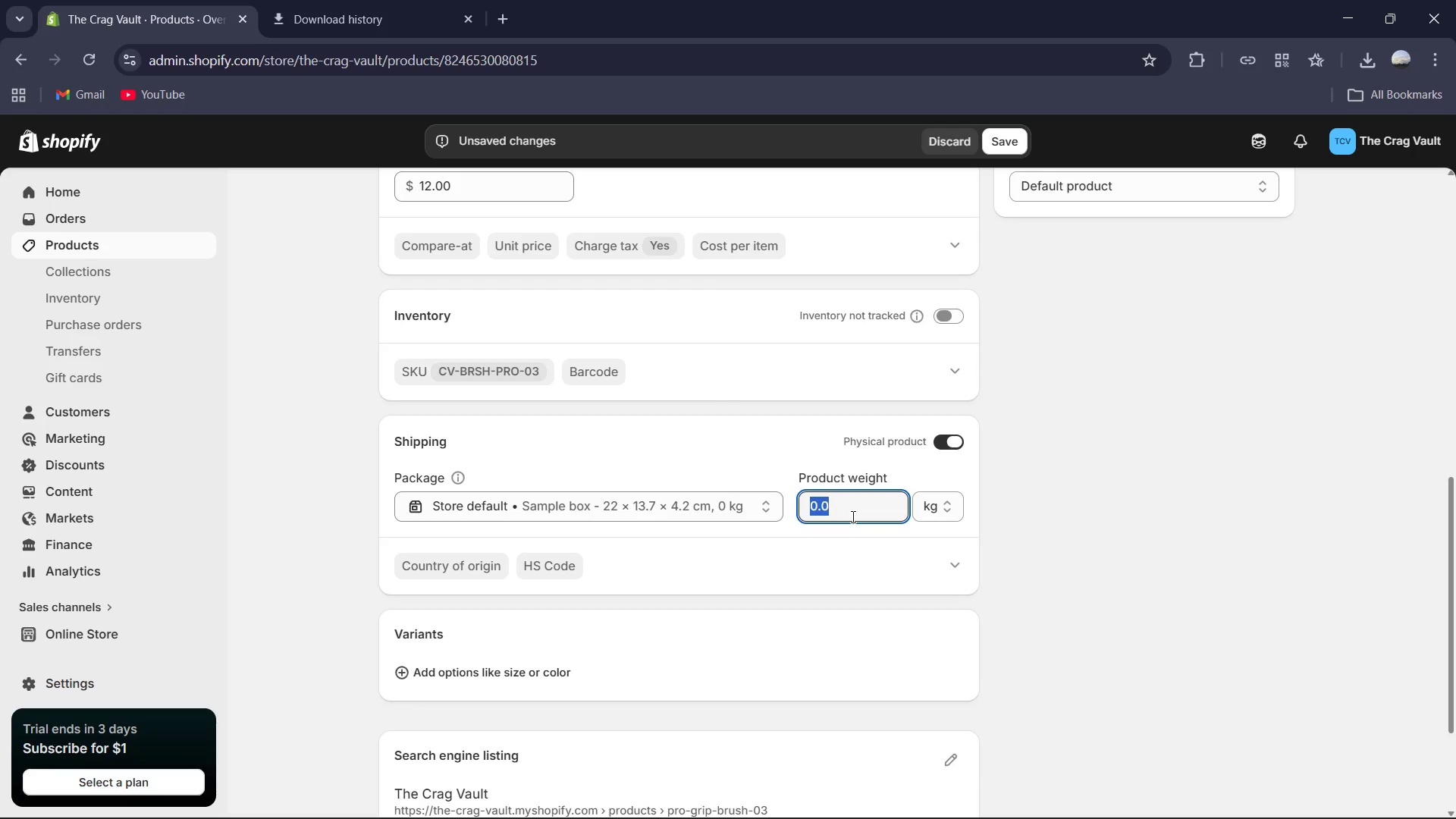 
key(Numpad0)
 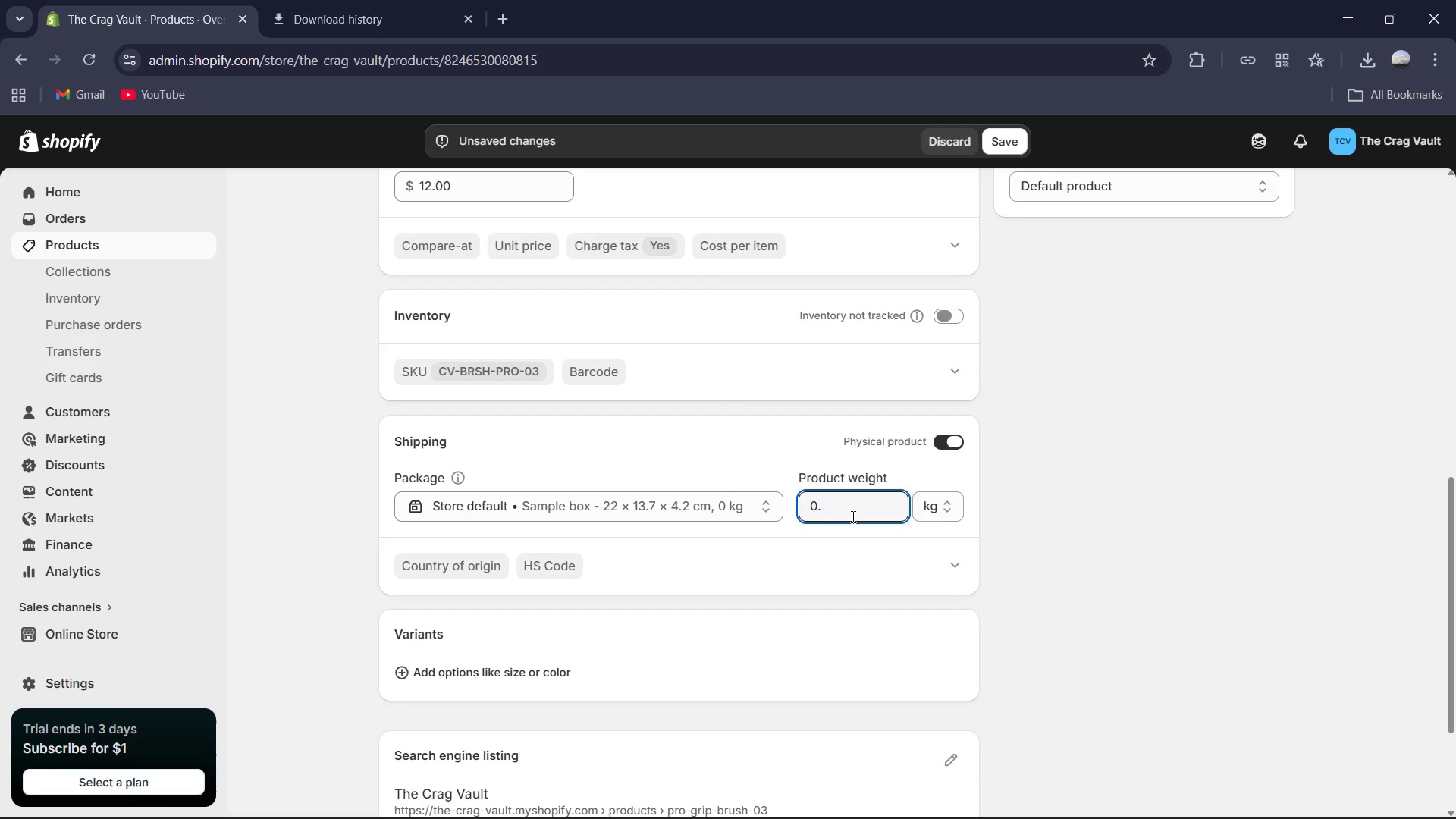 
key(NumpadDecimal)
 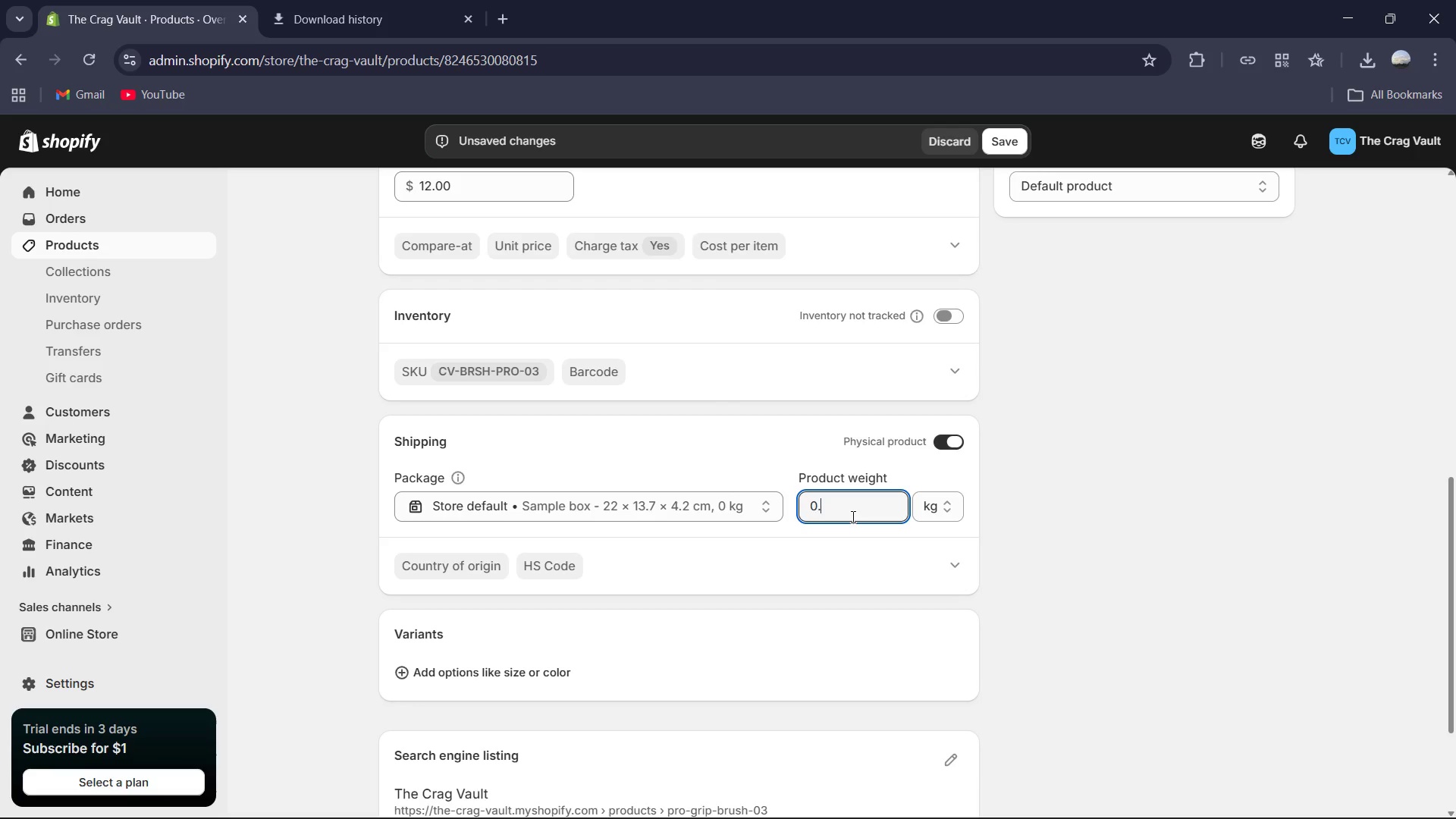 
key(Numpad0)
 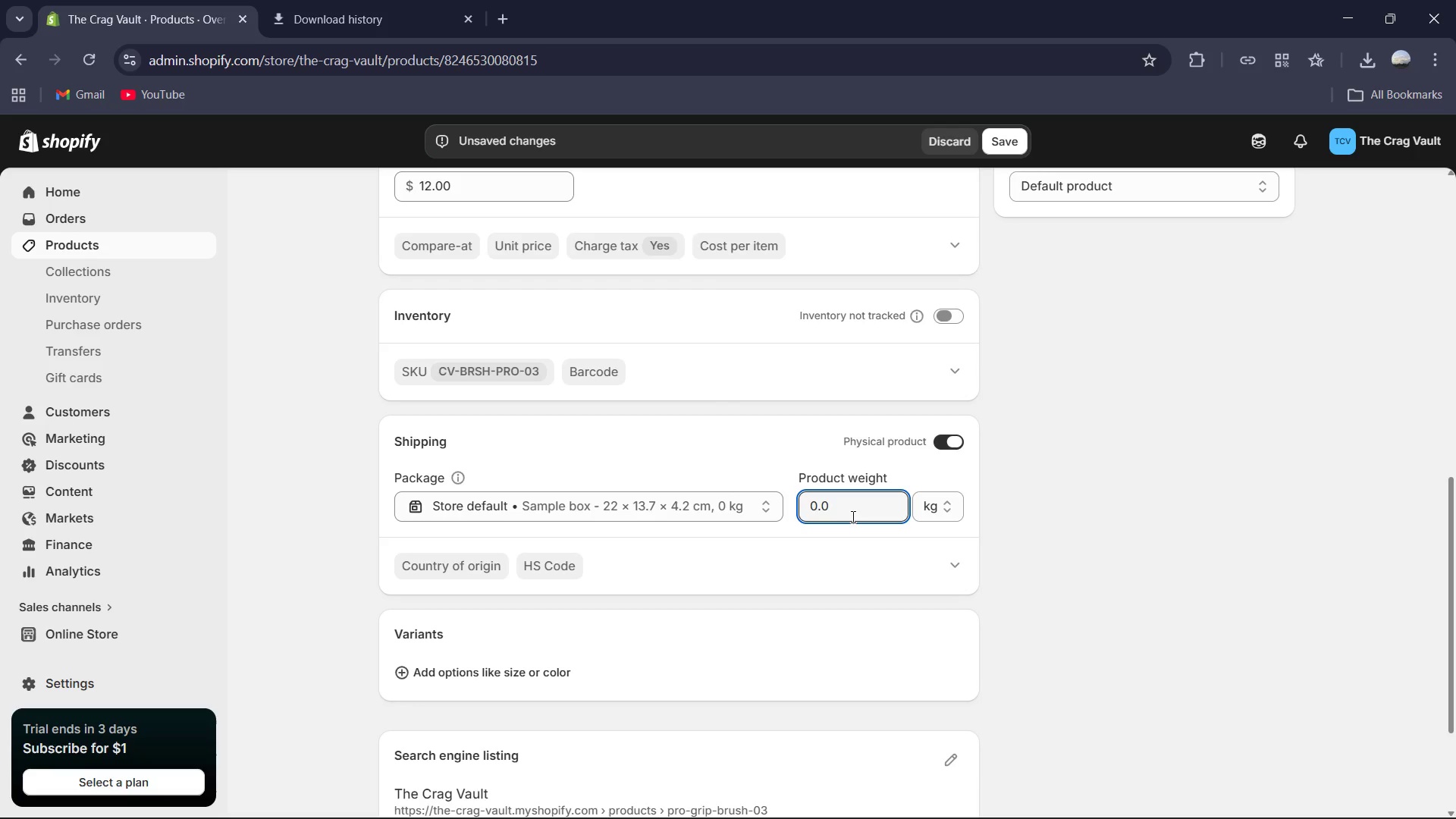 
key(Numpad8)
 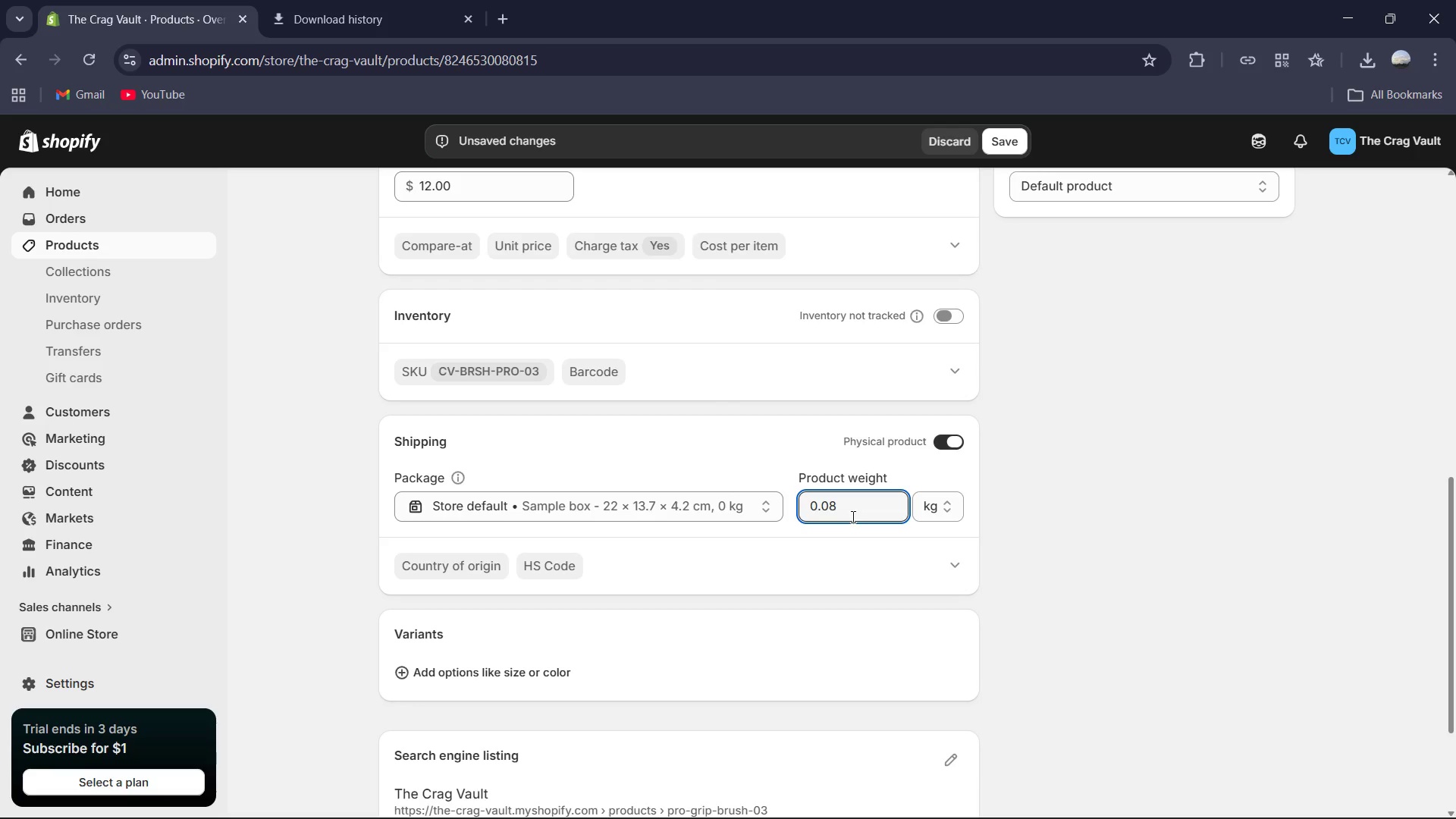 
scroll: coordinate [802, 626], scroll_direction: down, amount: 2.0
 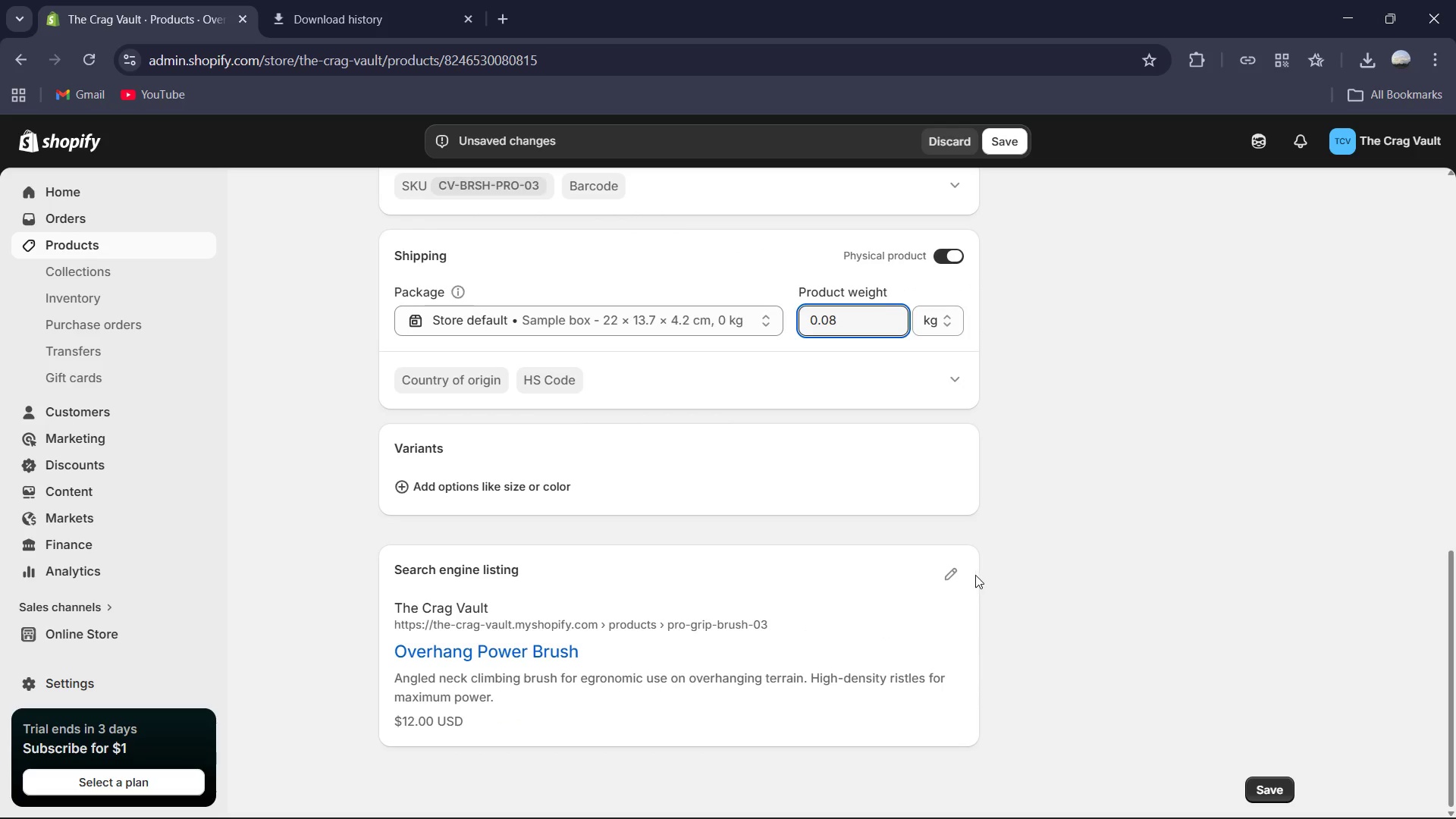 
left_click([959, 575])
 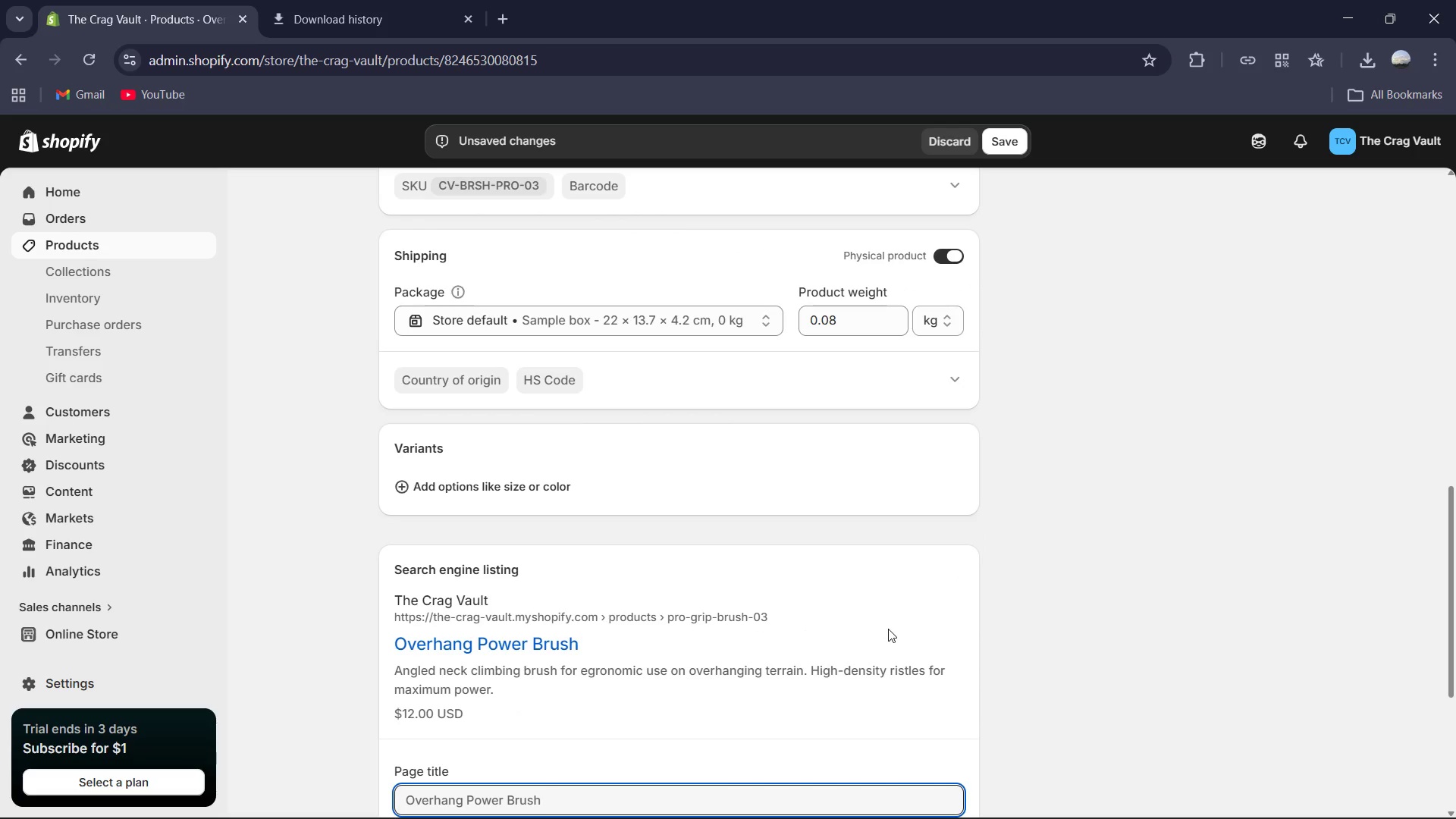 
scroll: coordinate [692, 710], scroll_direction: down, amount: 2.0
 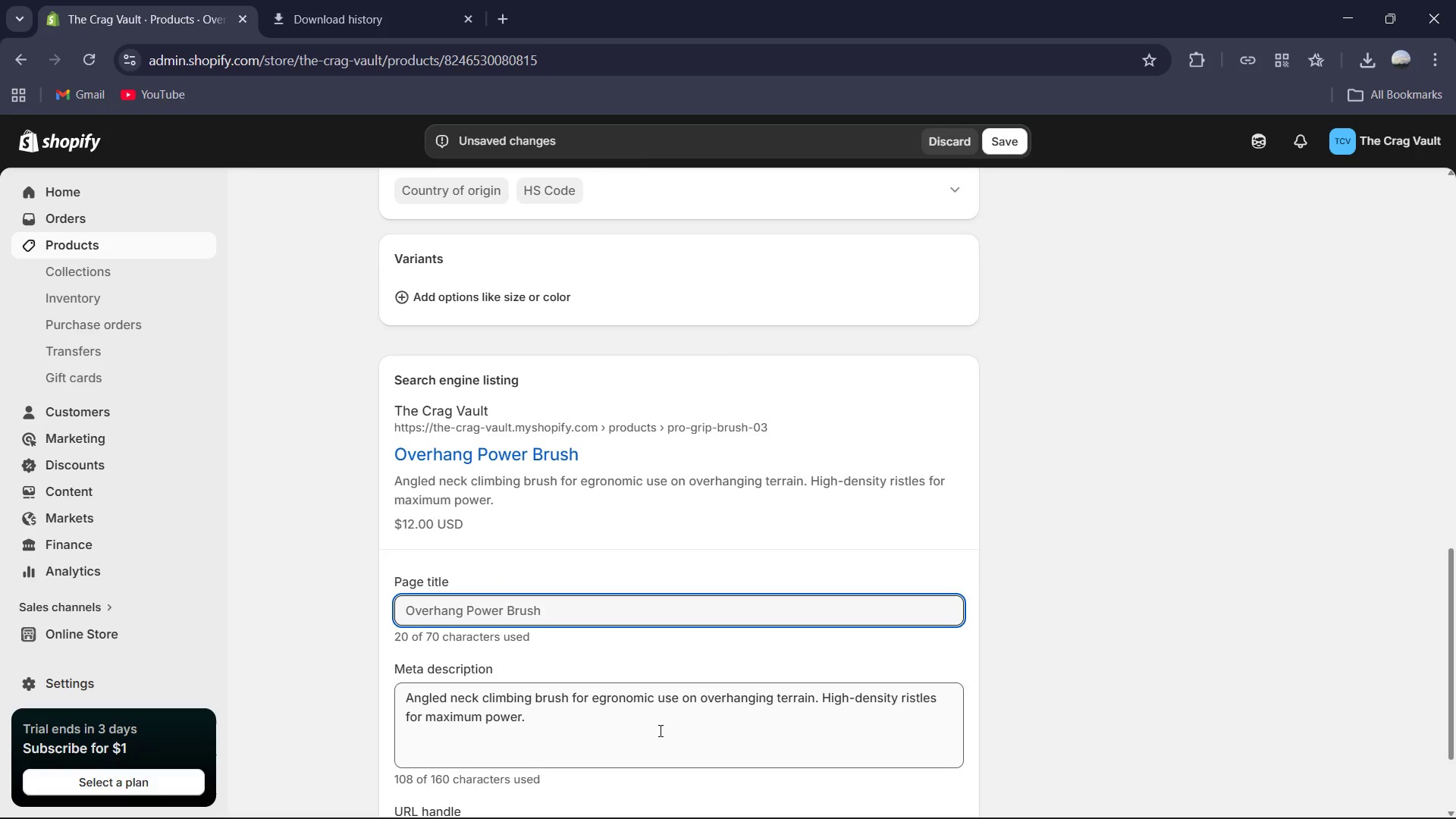 
left_click([659, 730])
 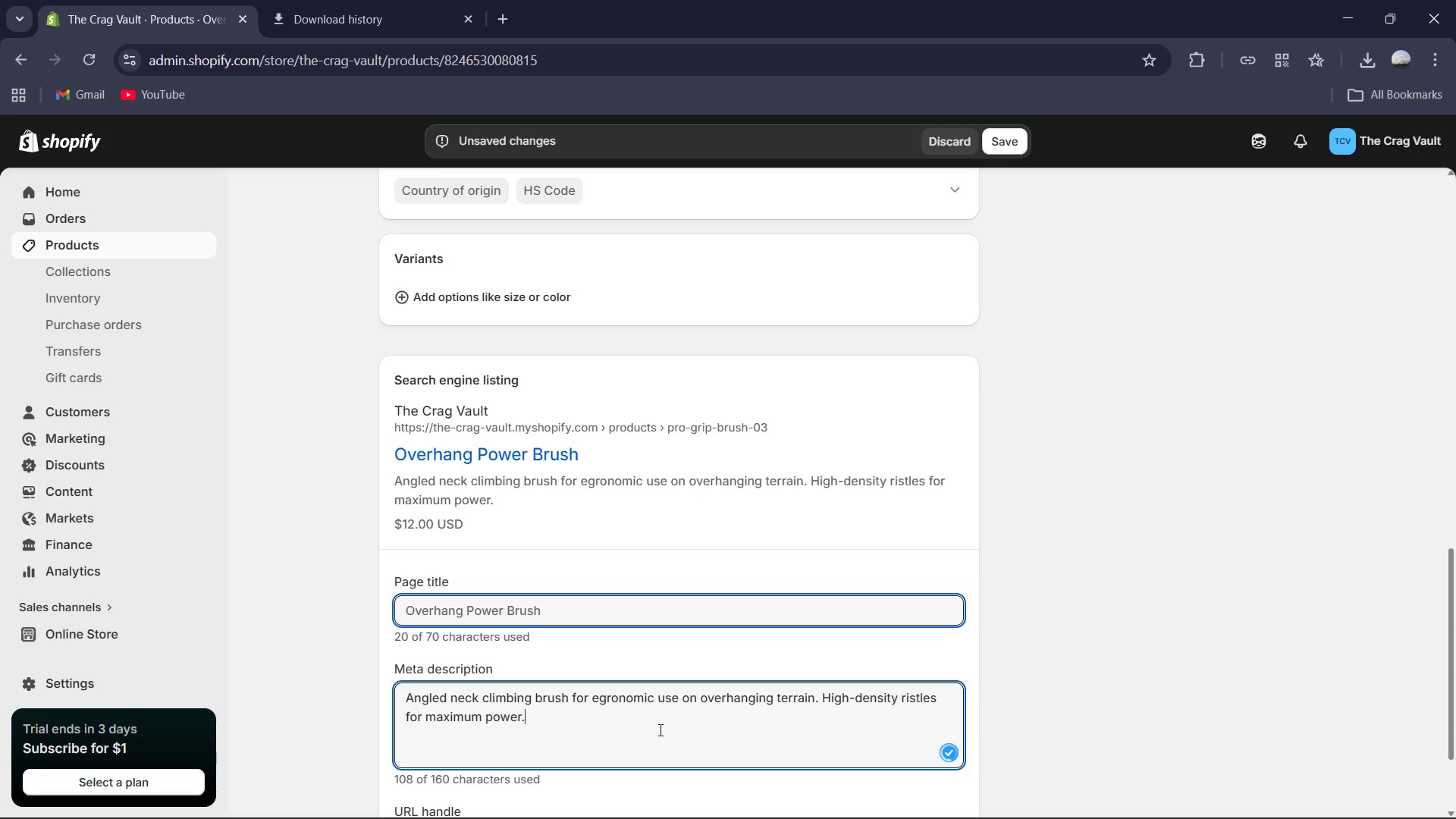 
scroll: coordinate [659, 729], scroll_direction: down, amount: 2.0
 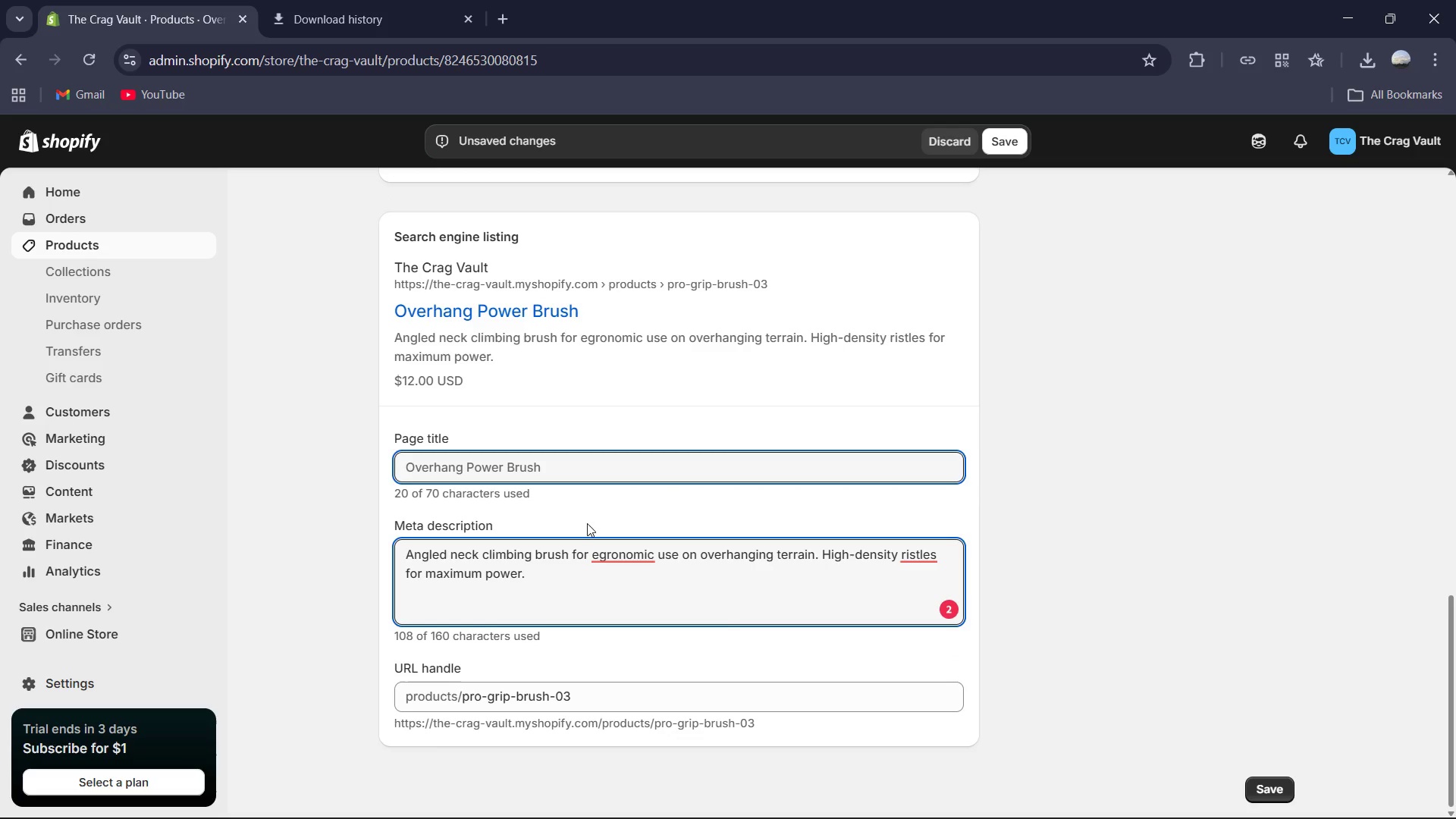 
left_click([619, 561])
 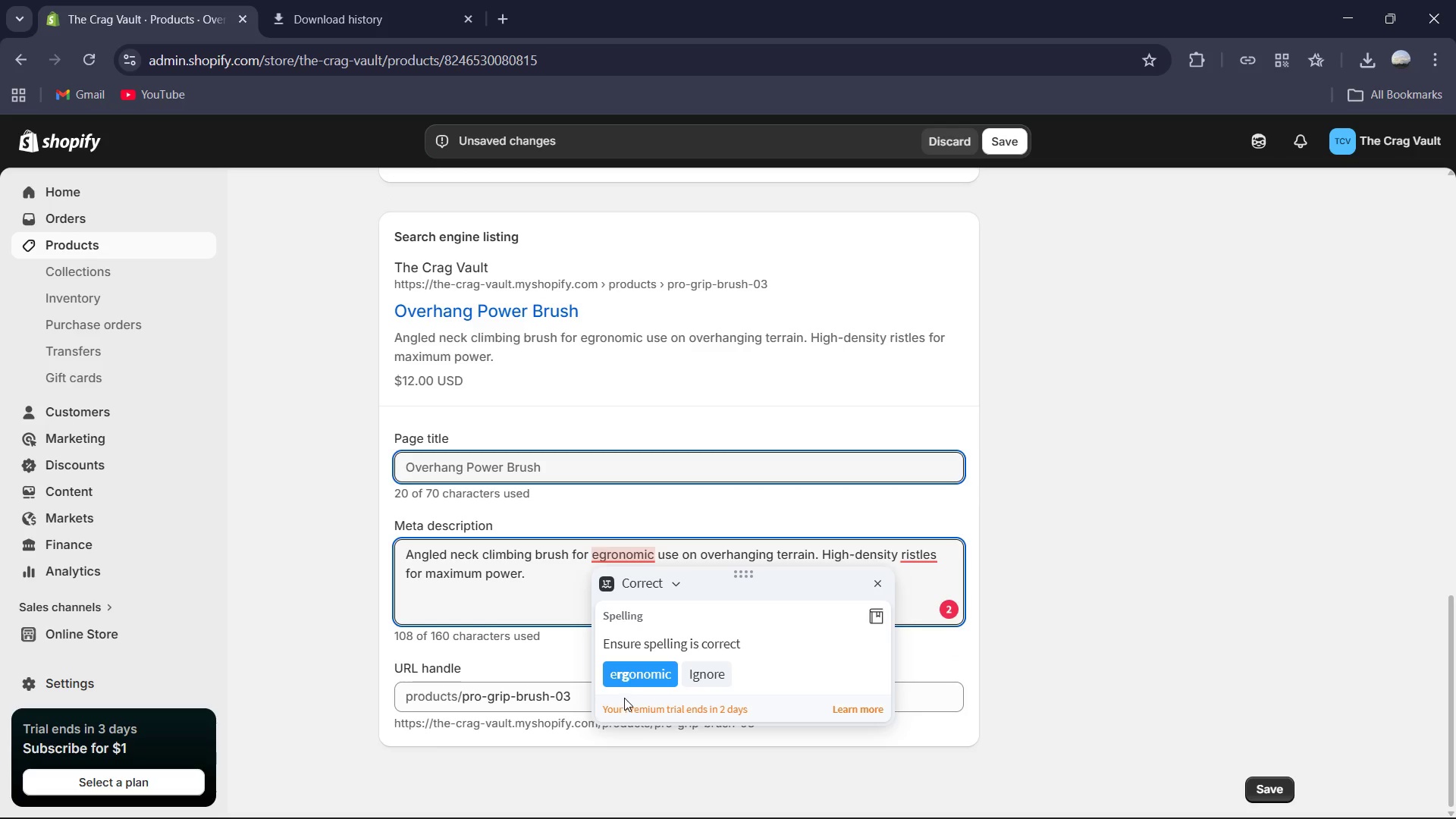 
left_click([633, 680])
 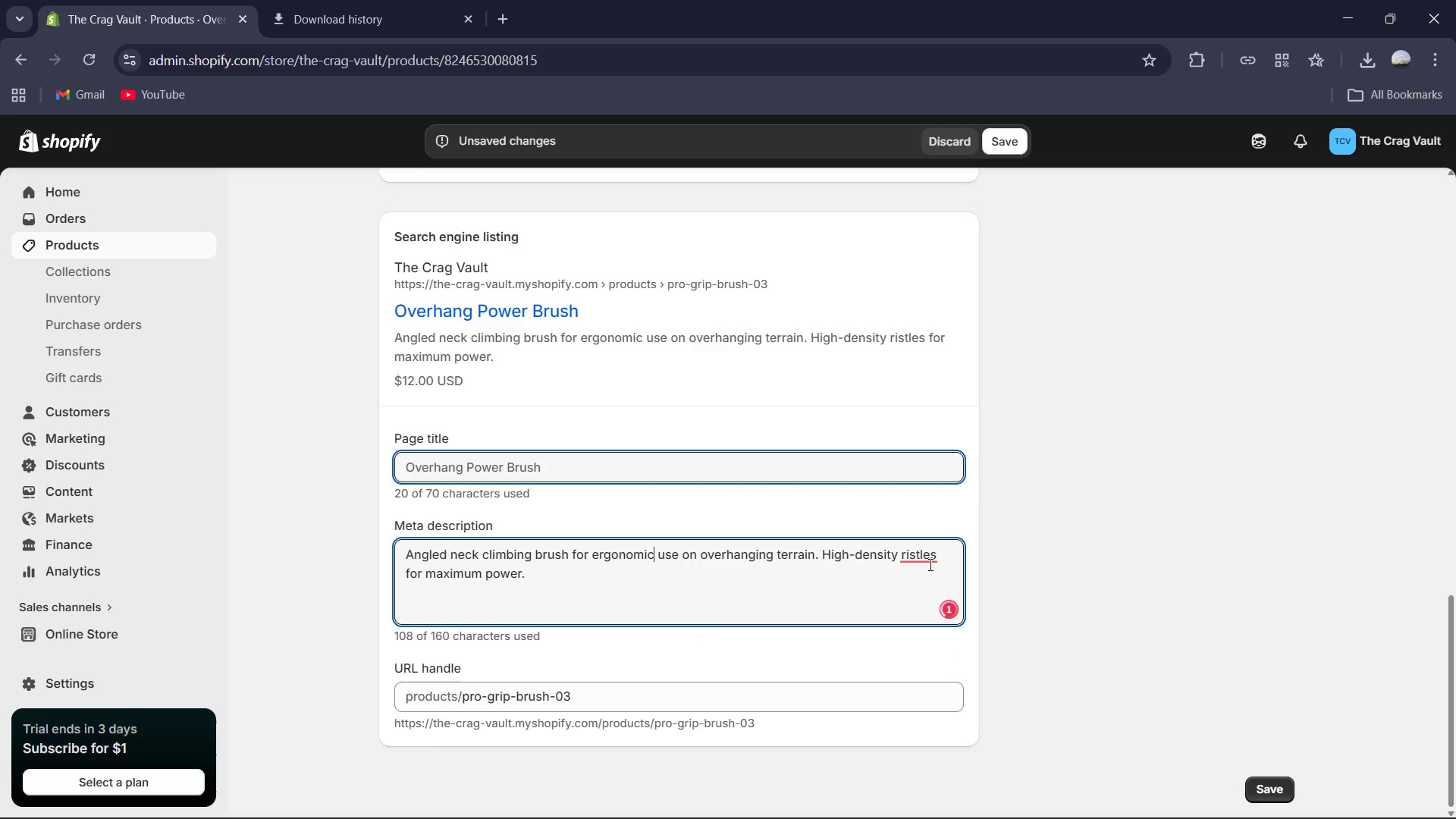 
left_click([938, 560])
 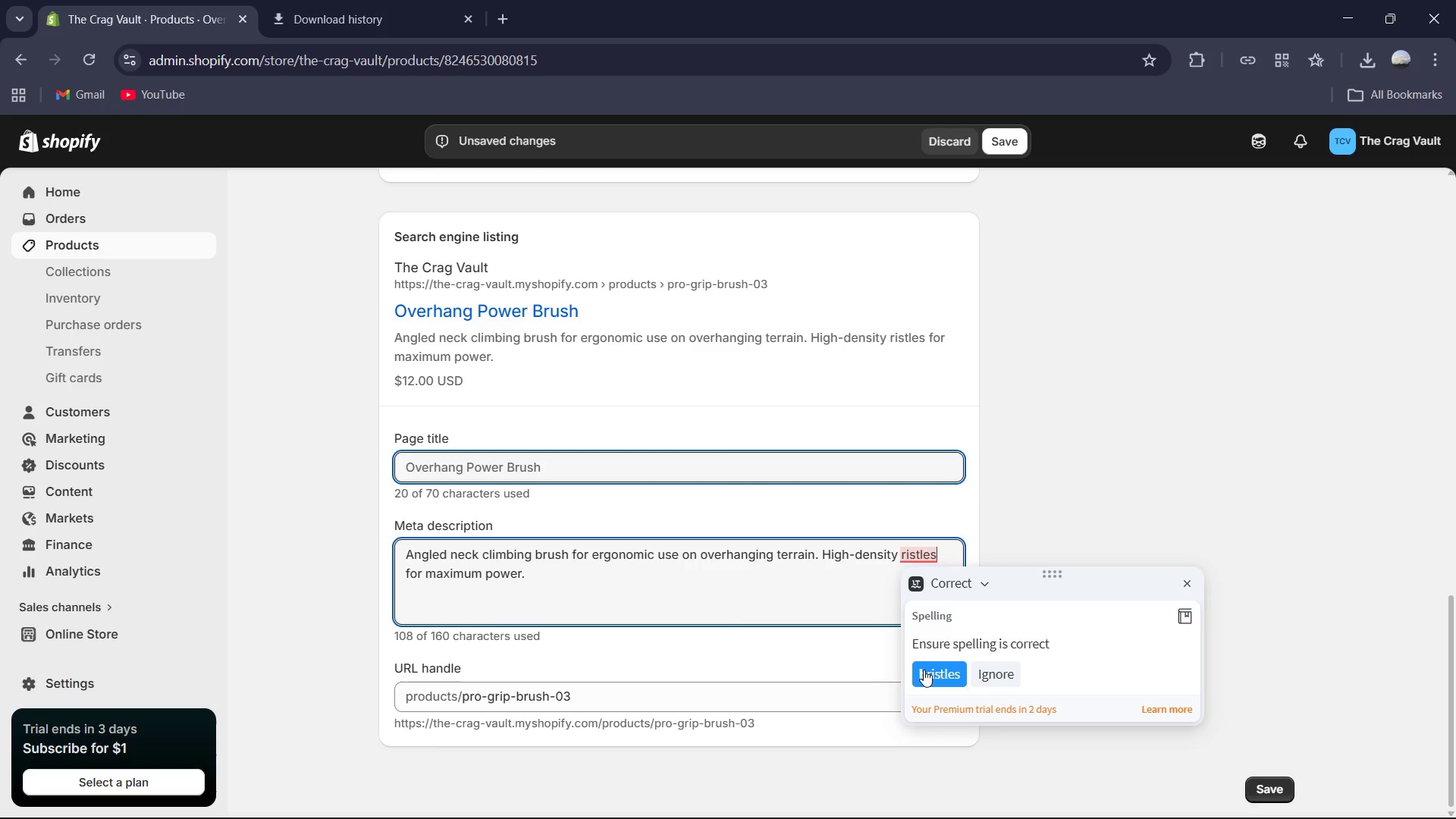 
left_click([924, 670])
 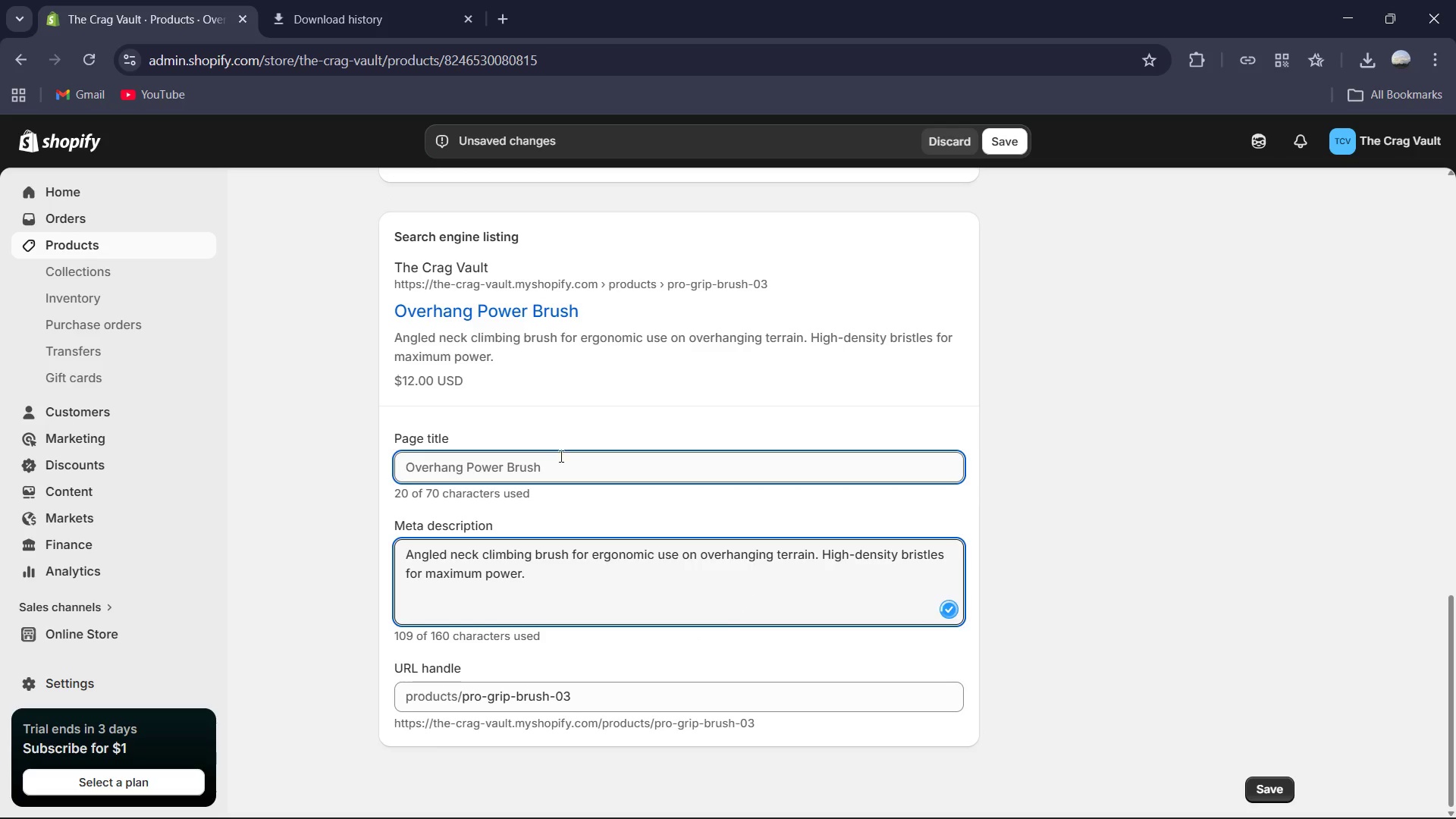 
left_click([567, 466])
 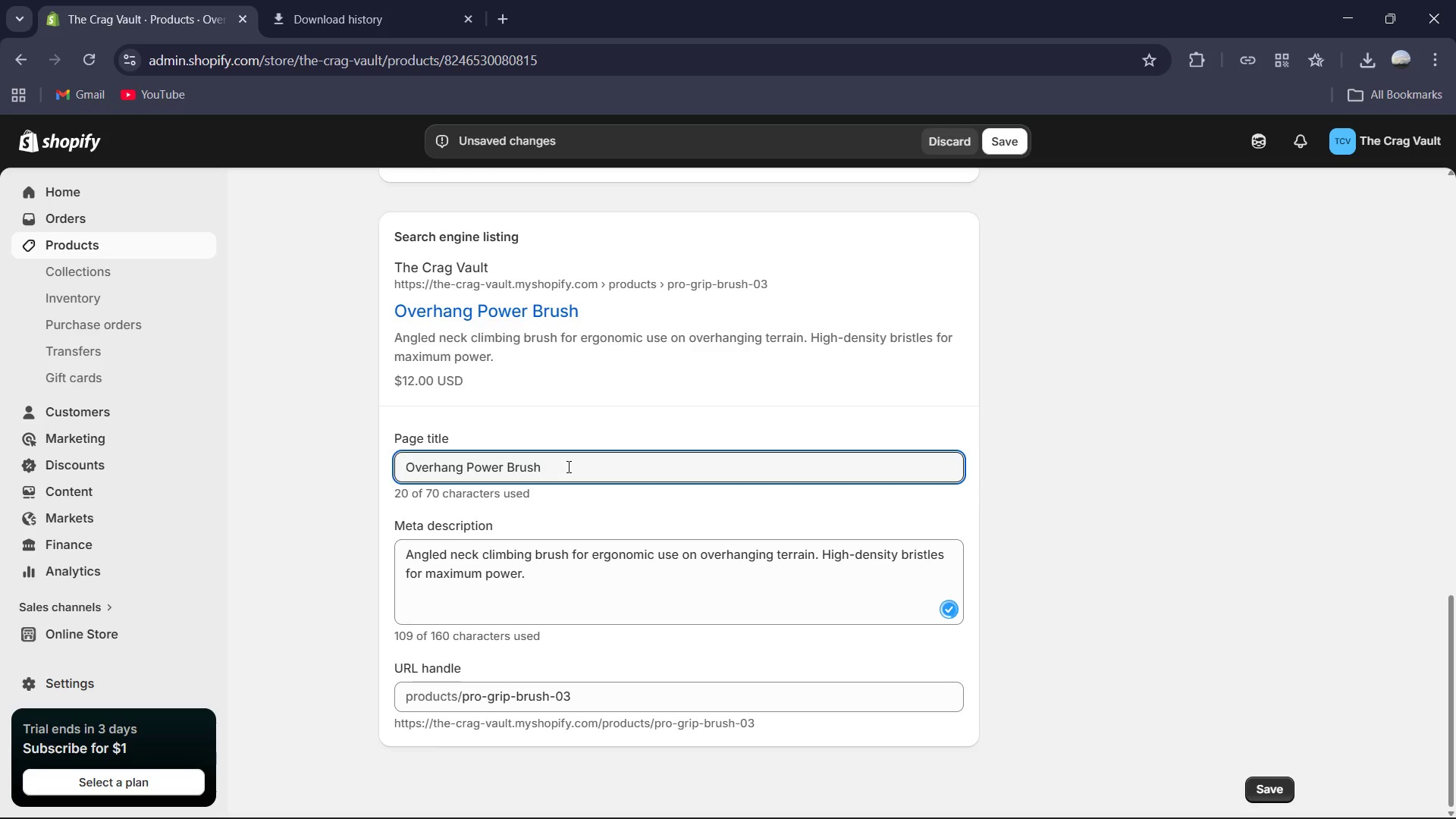 
type( | Anf)
key(Backspace)
type(gled Climbing Brush | The Crag Vault )
 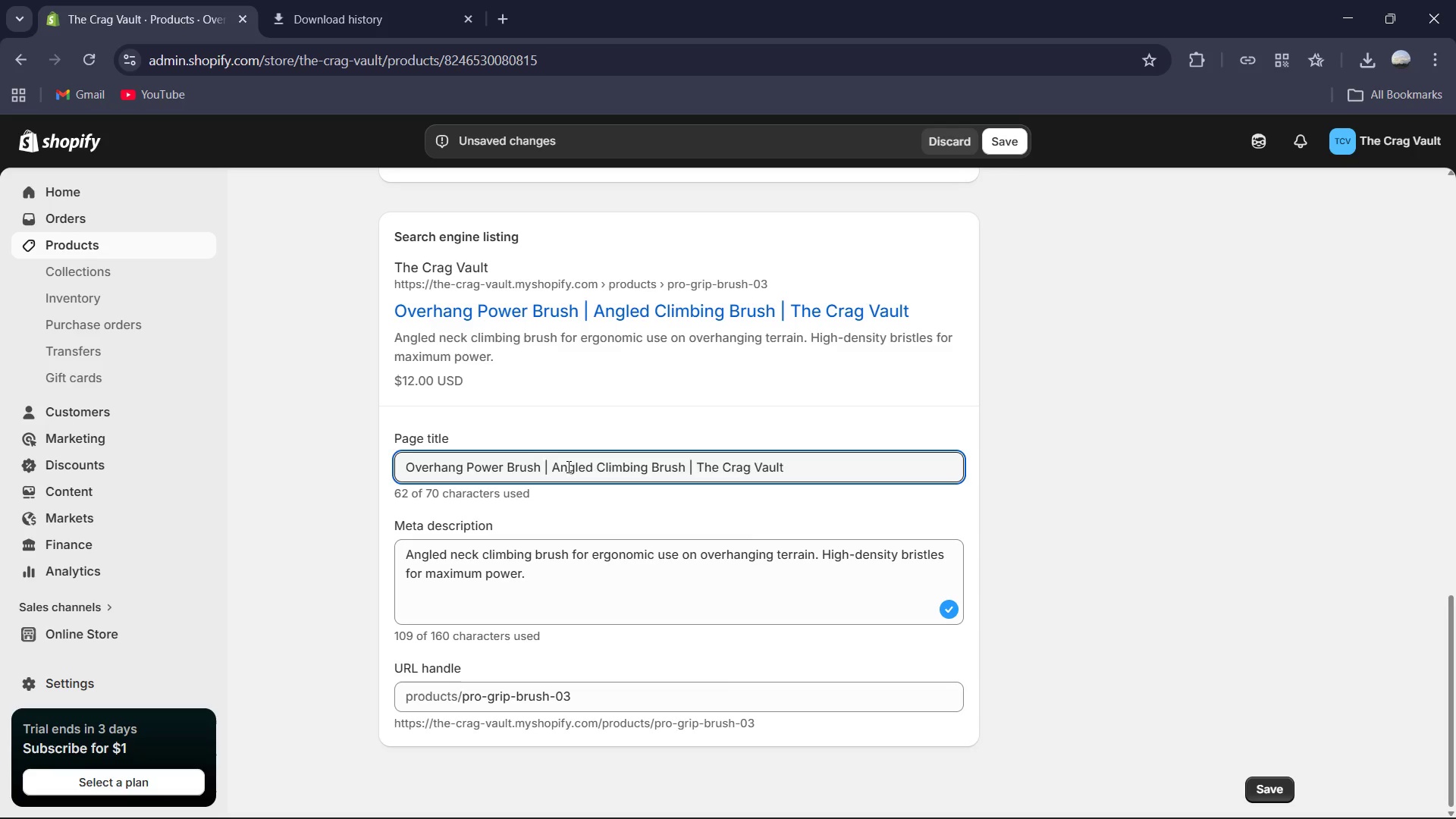 
scroll: coordinate [1018, 689], scroll_direction: down, amount: 4.0
 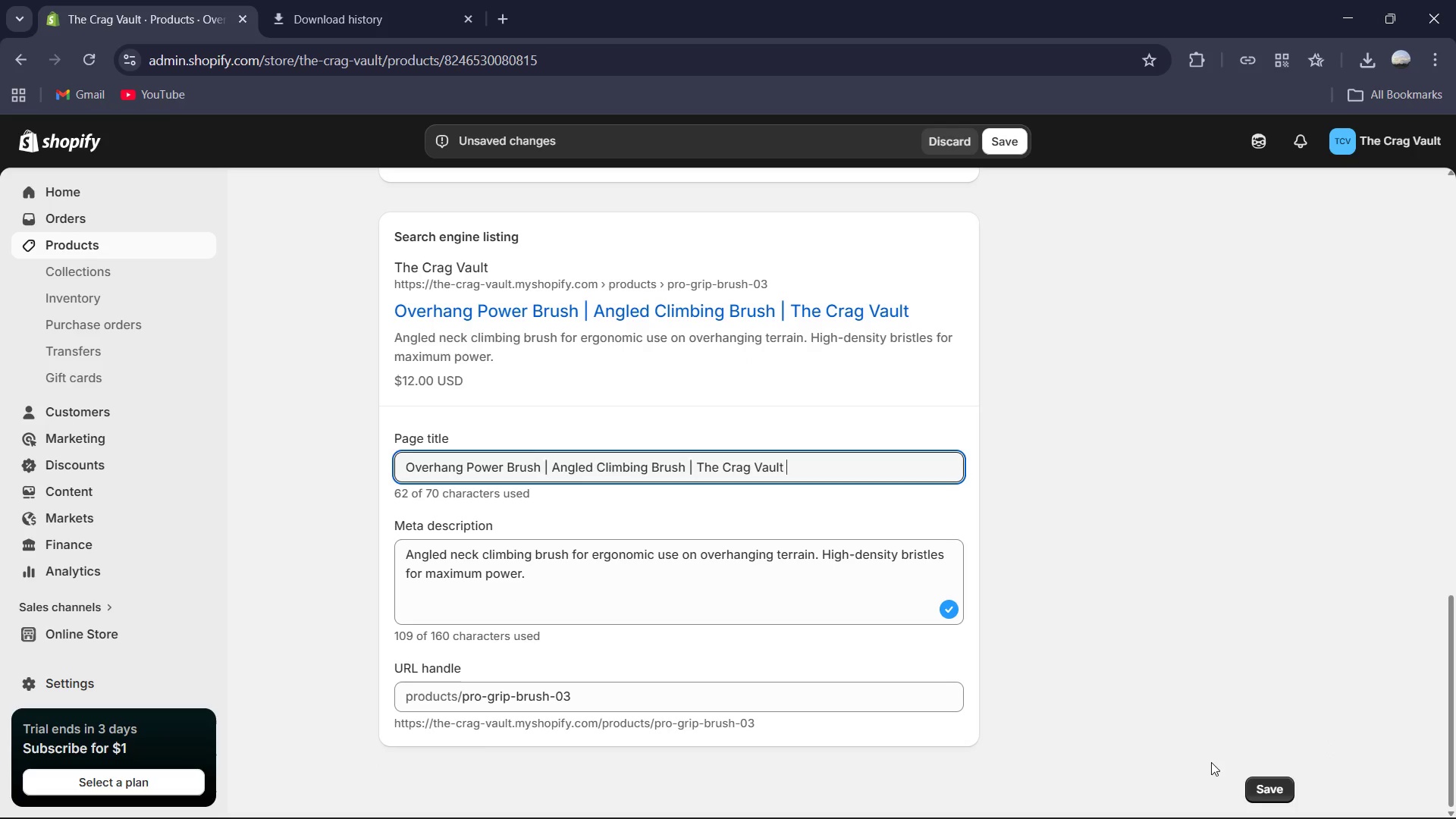 
scroll: coordinate [965, 730], scroll_direction: up, amount: 11.0
 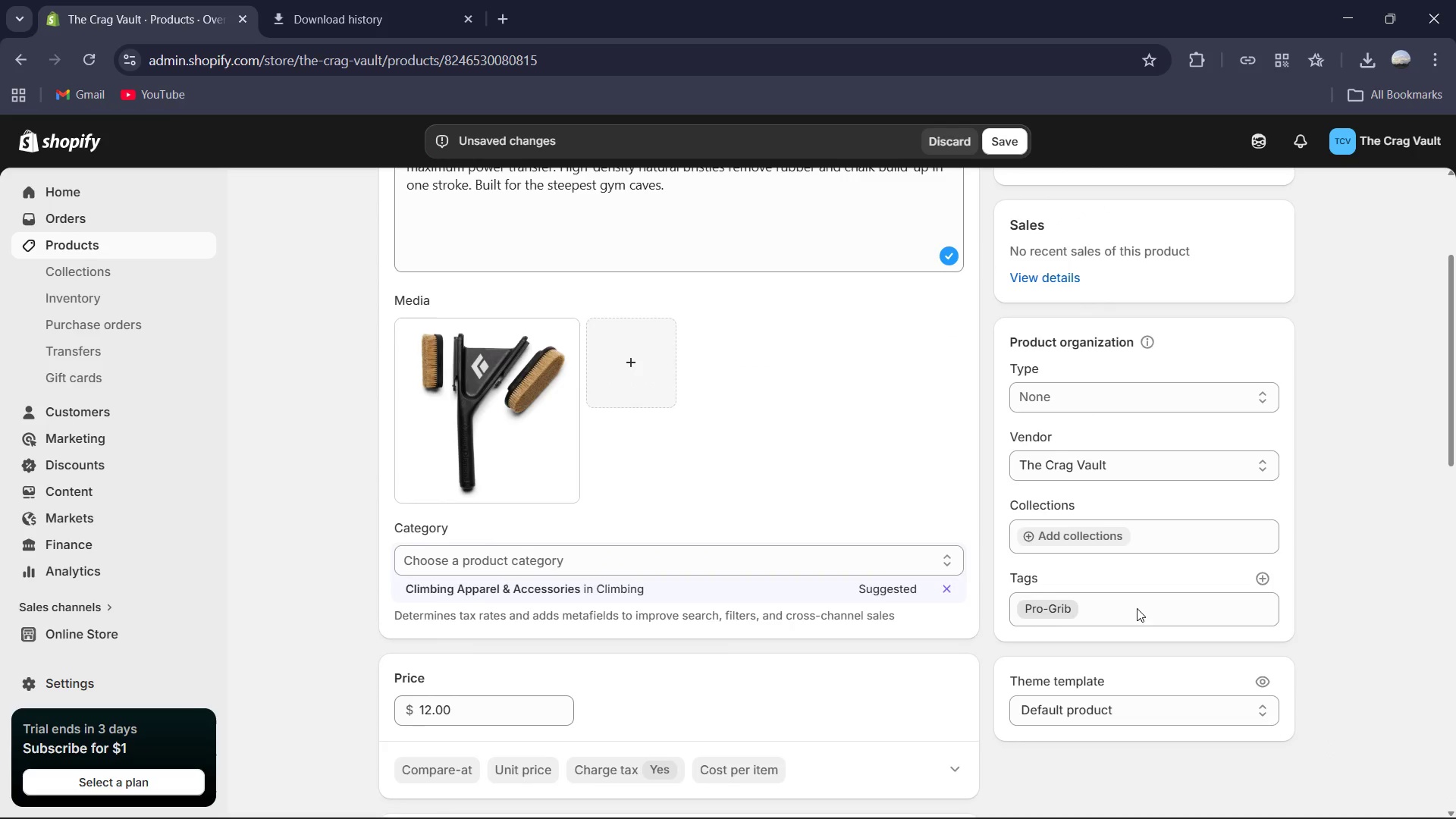 
left_click([1136, 607])
 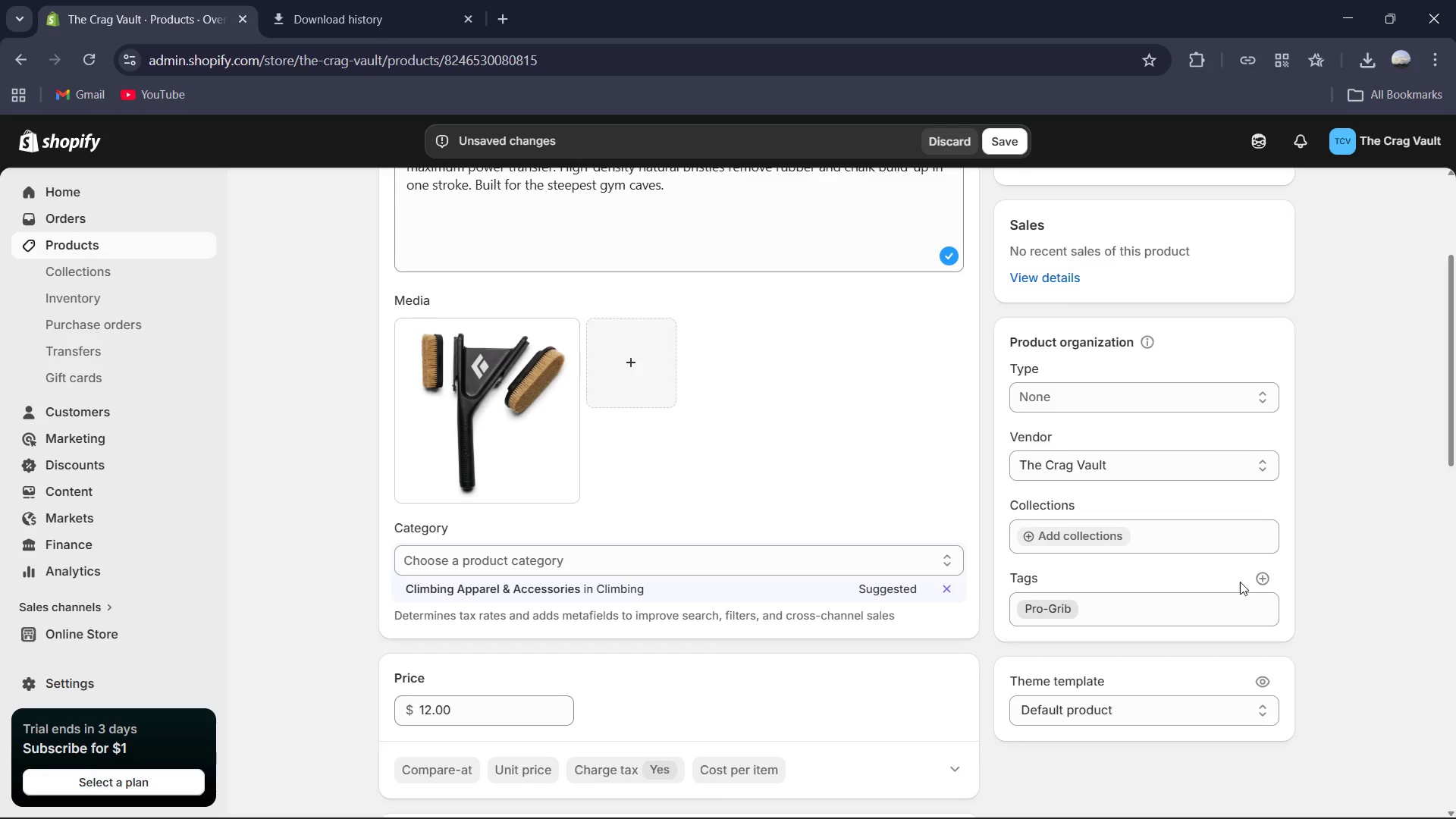 
left_click([1255, 582])
 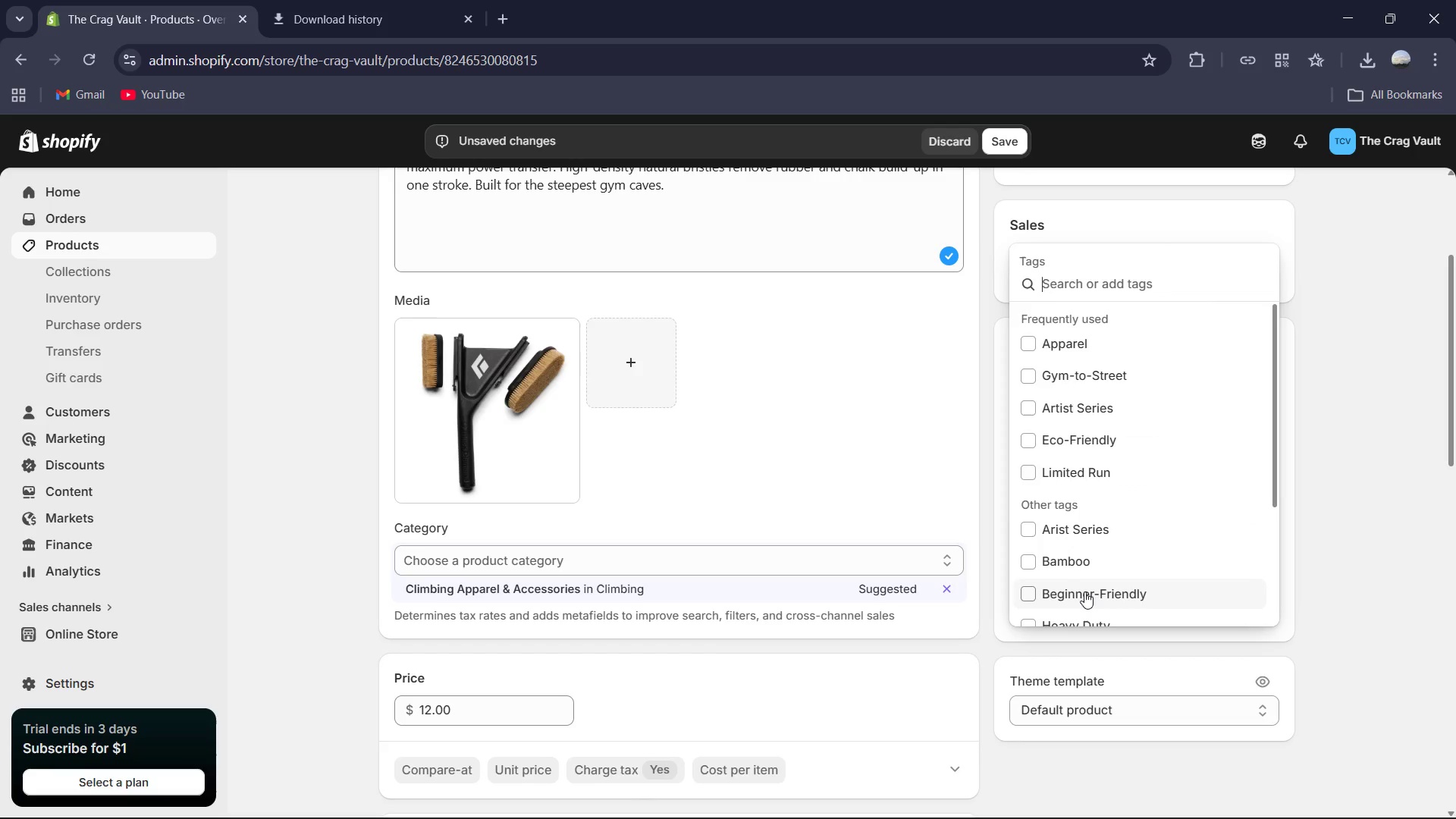 
type(Ergonomic)
 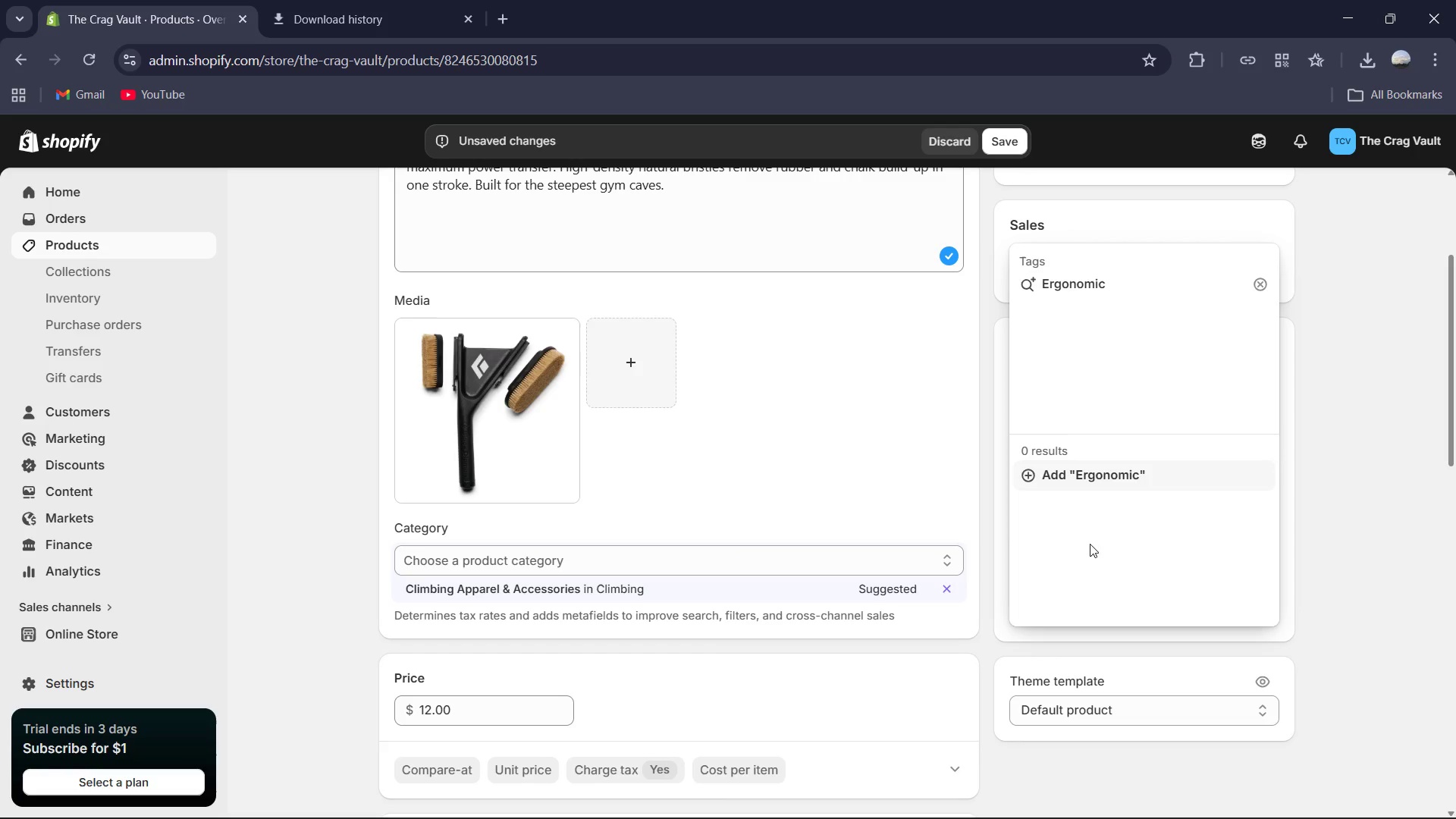 
left_click([1087, 475])
 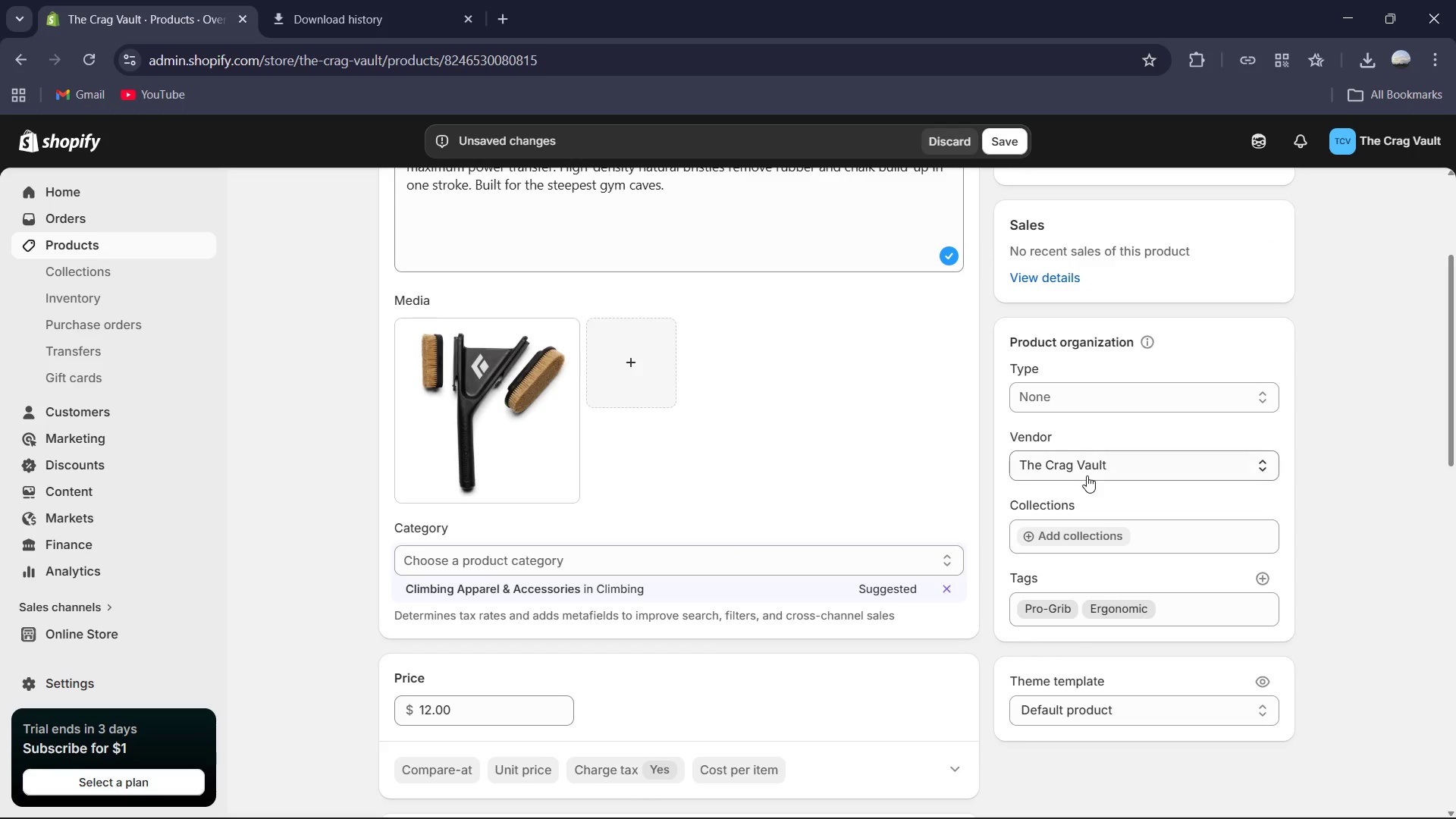 
key(Mute)
 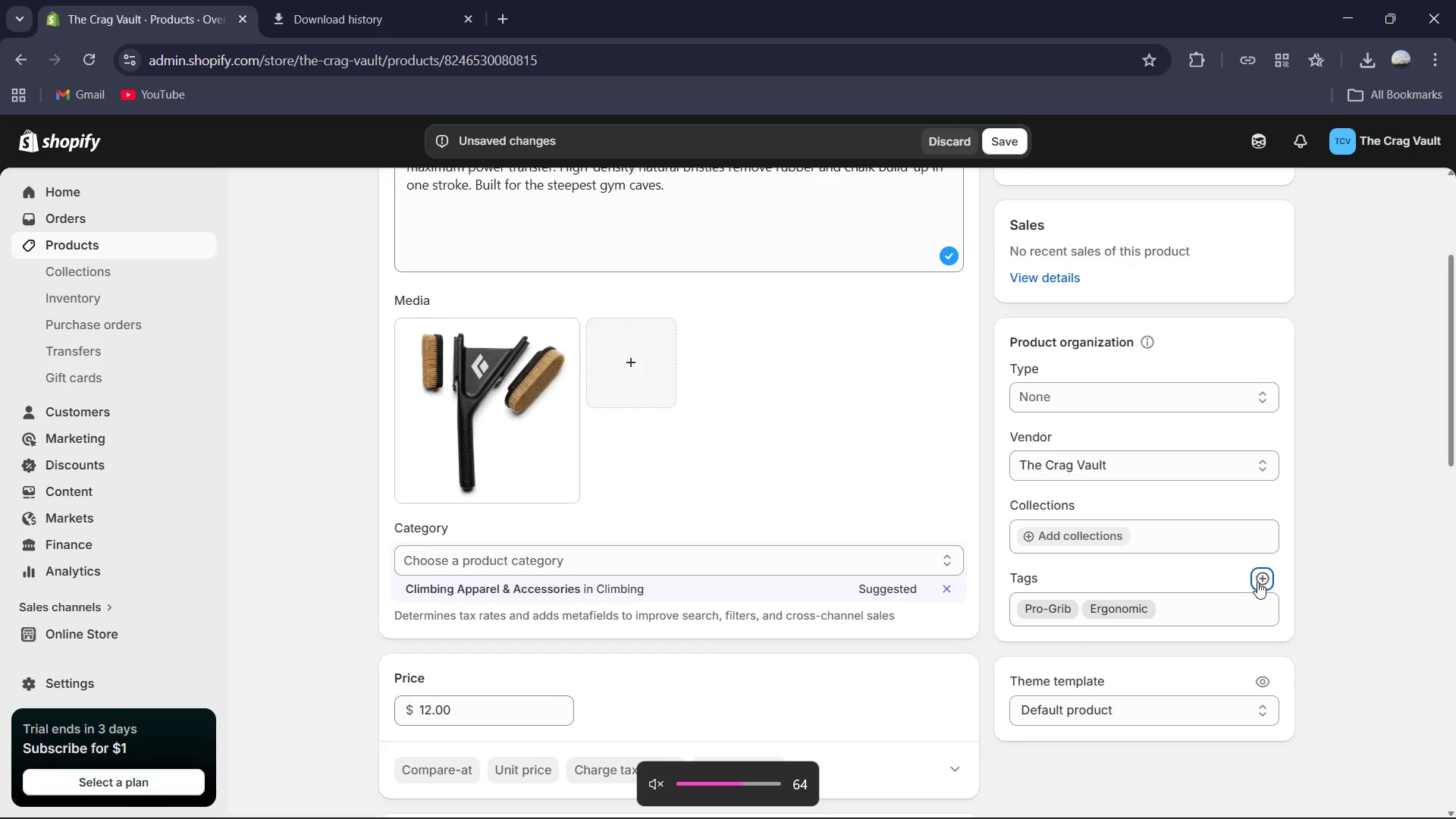 
left_click([1265, 579])
 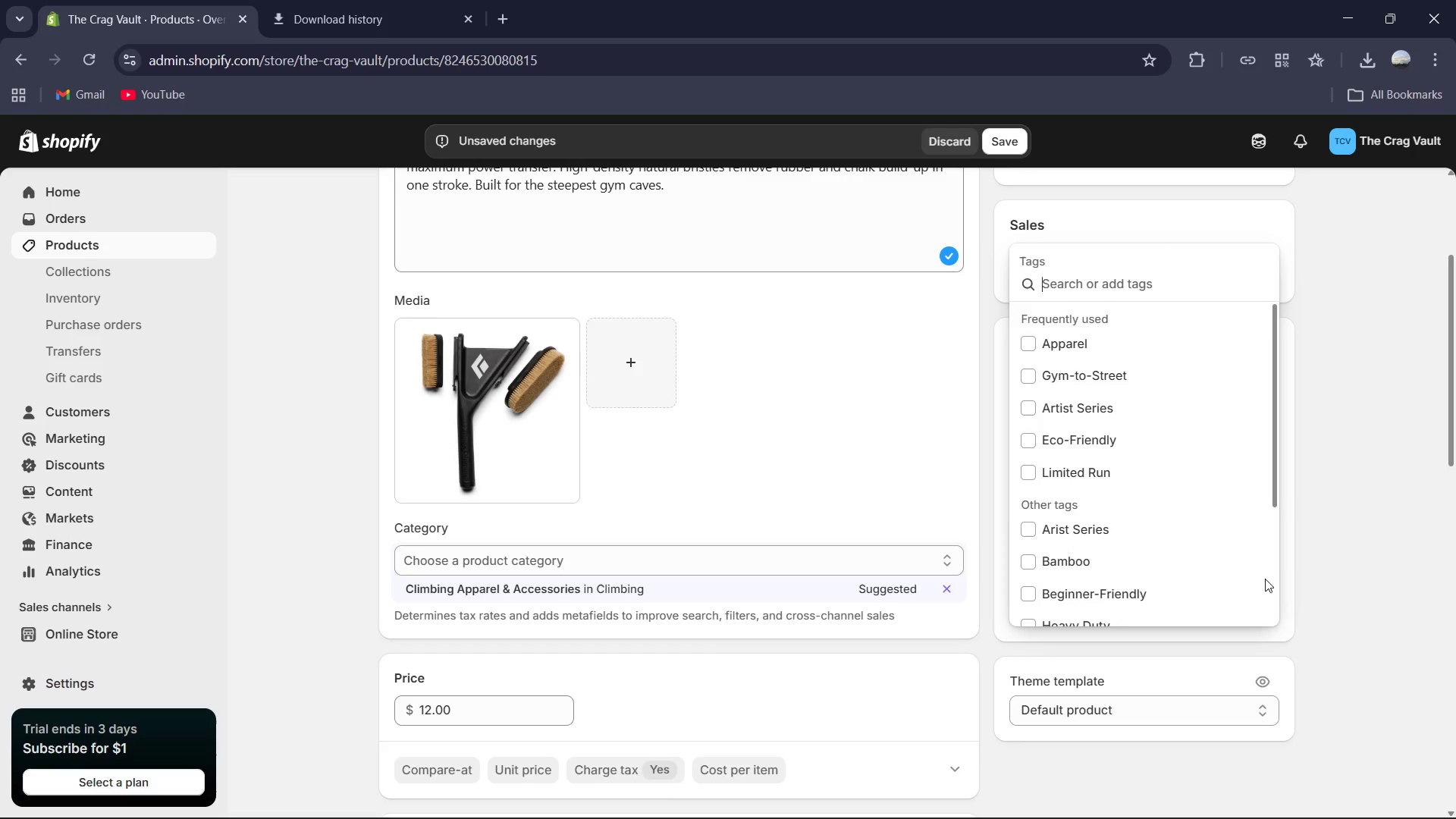 
type(Power )
 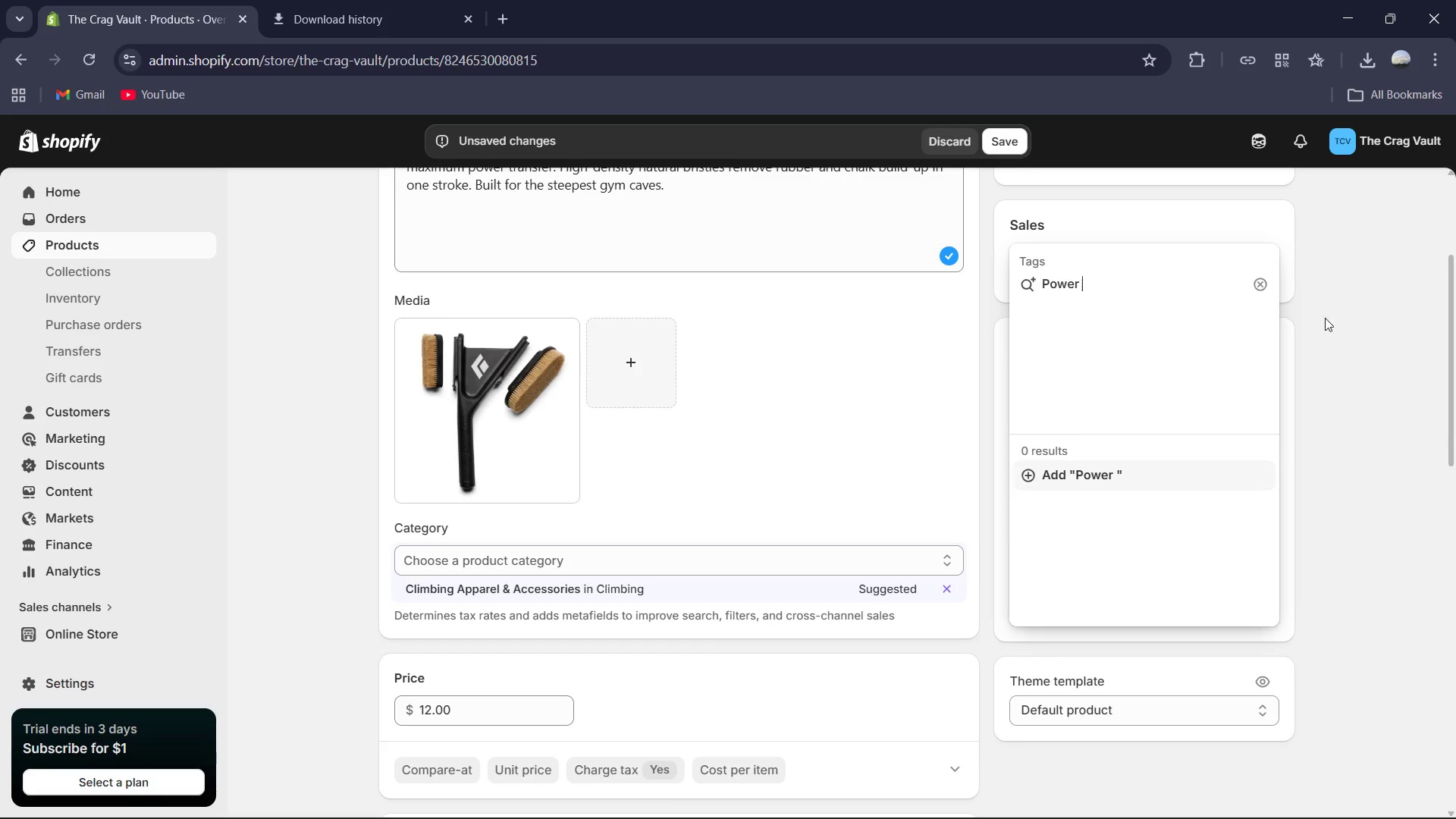 
left_click([1201, 469])
 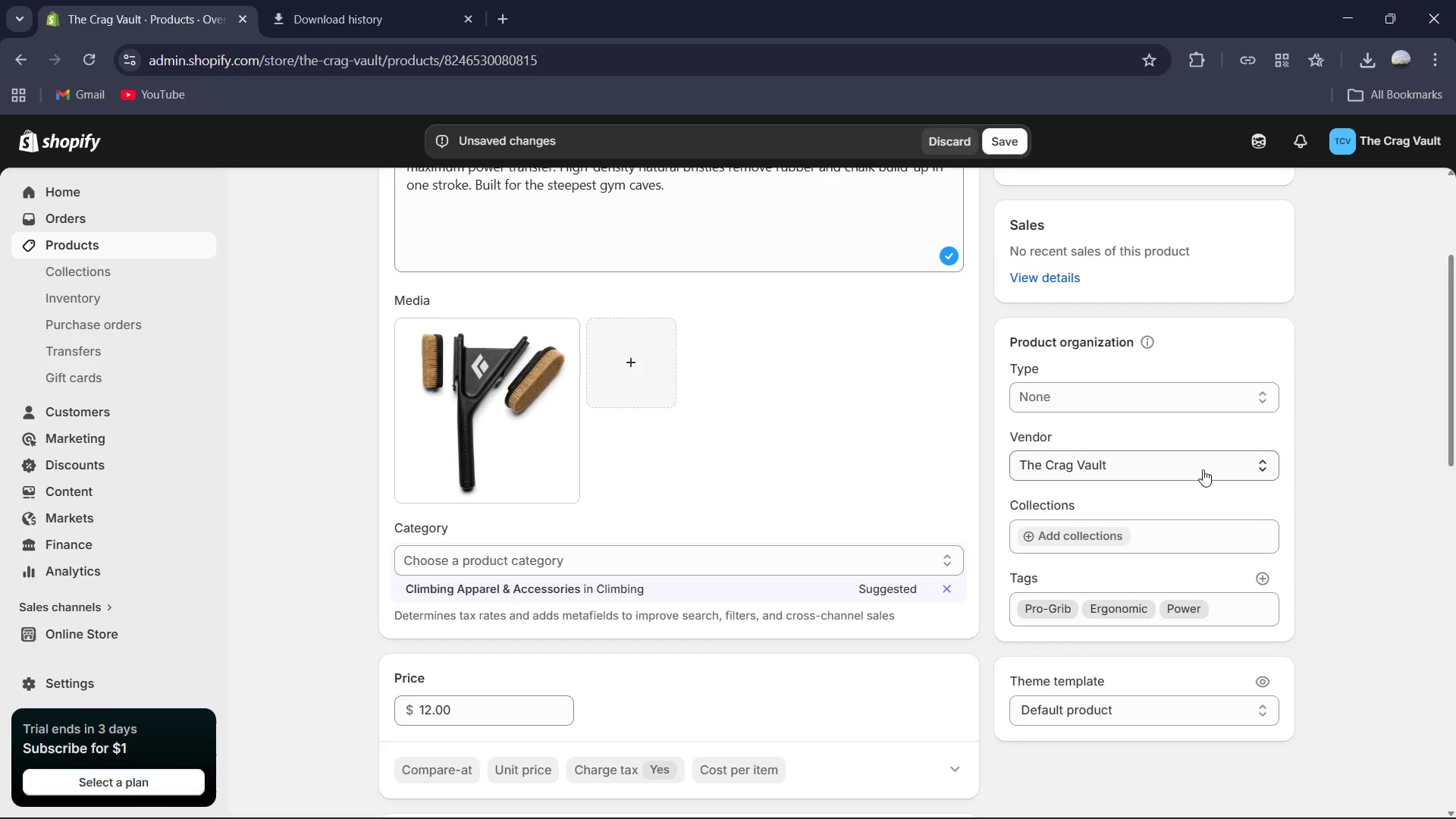 
key(Mute)
 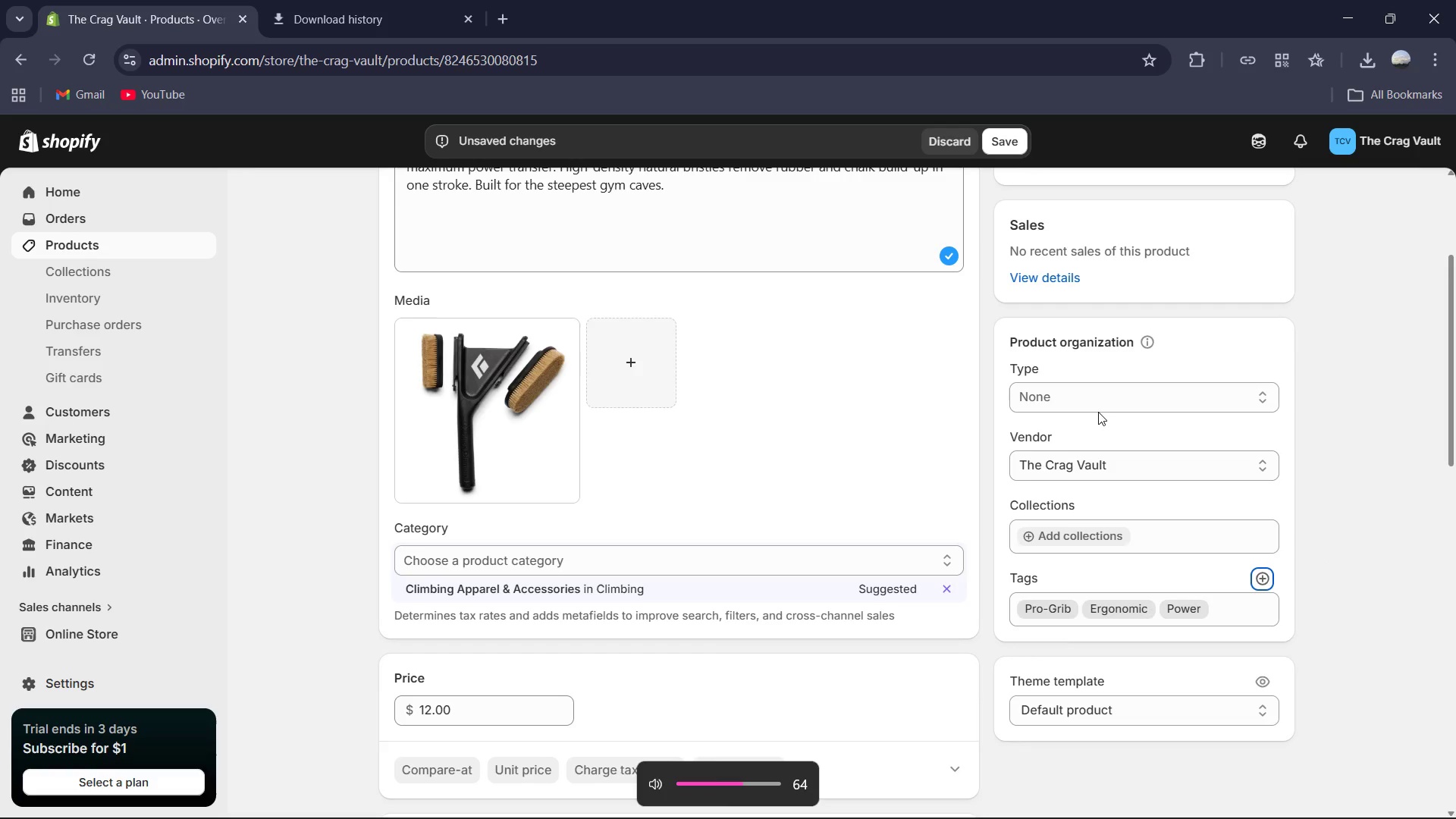 
left_click([1097, 396])
 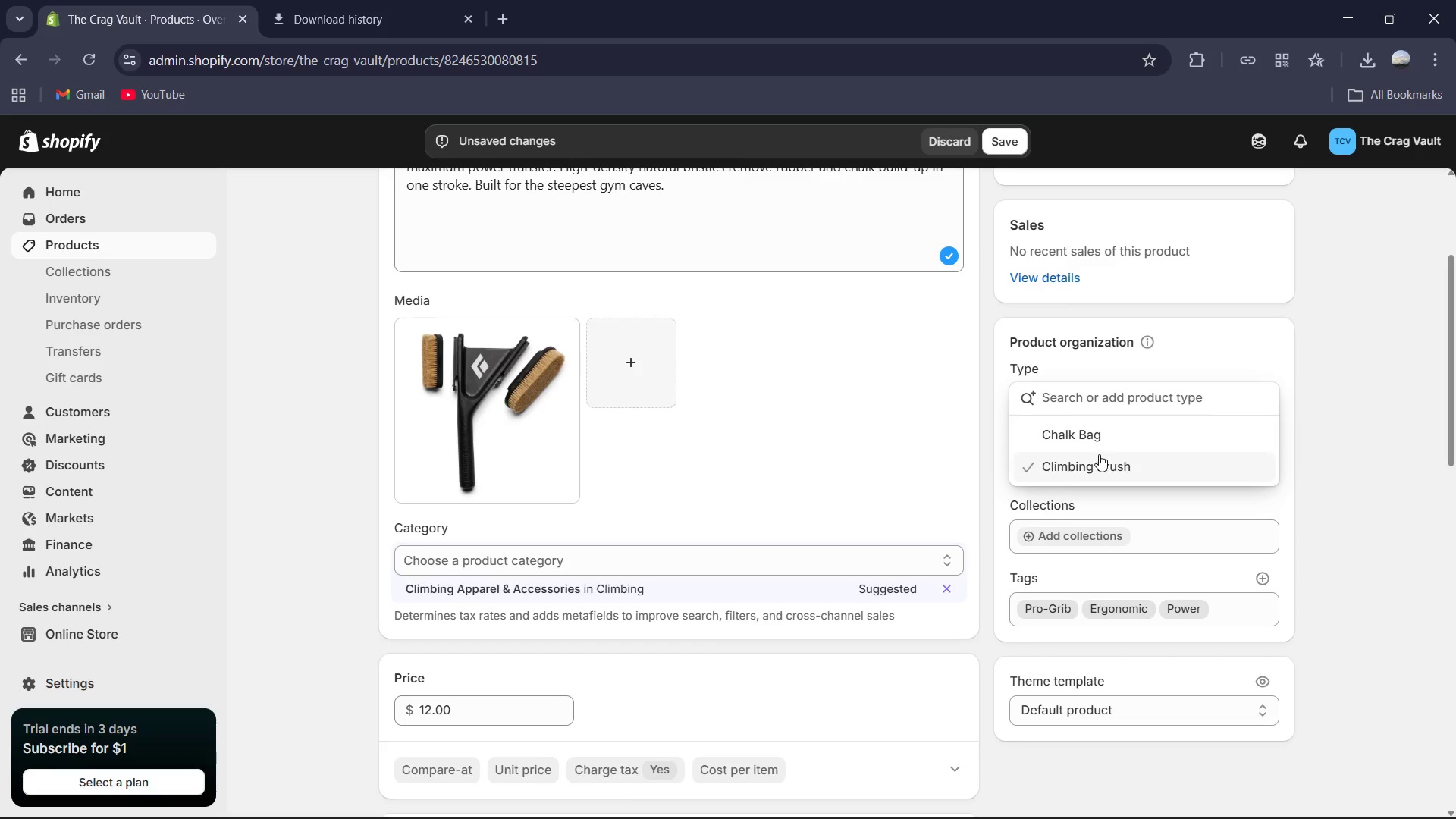 
left_click([1099, 466])
 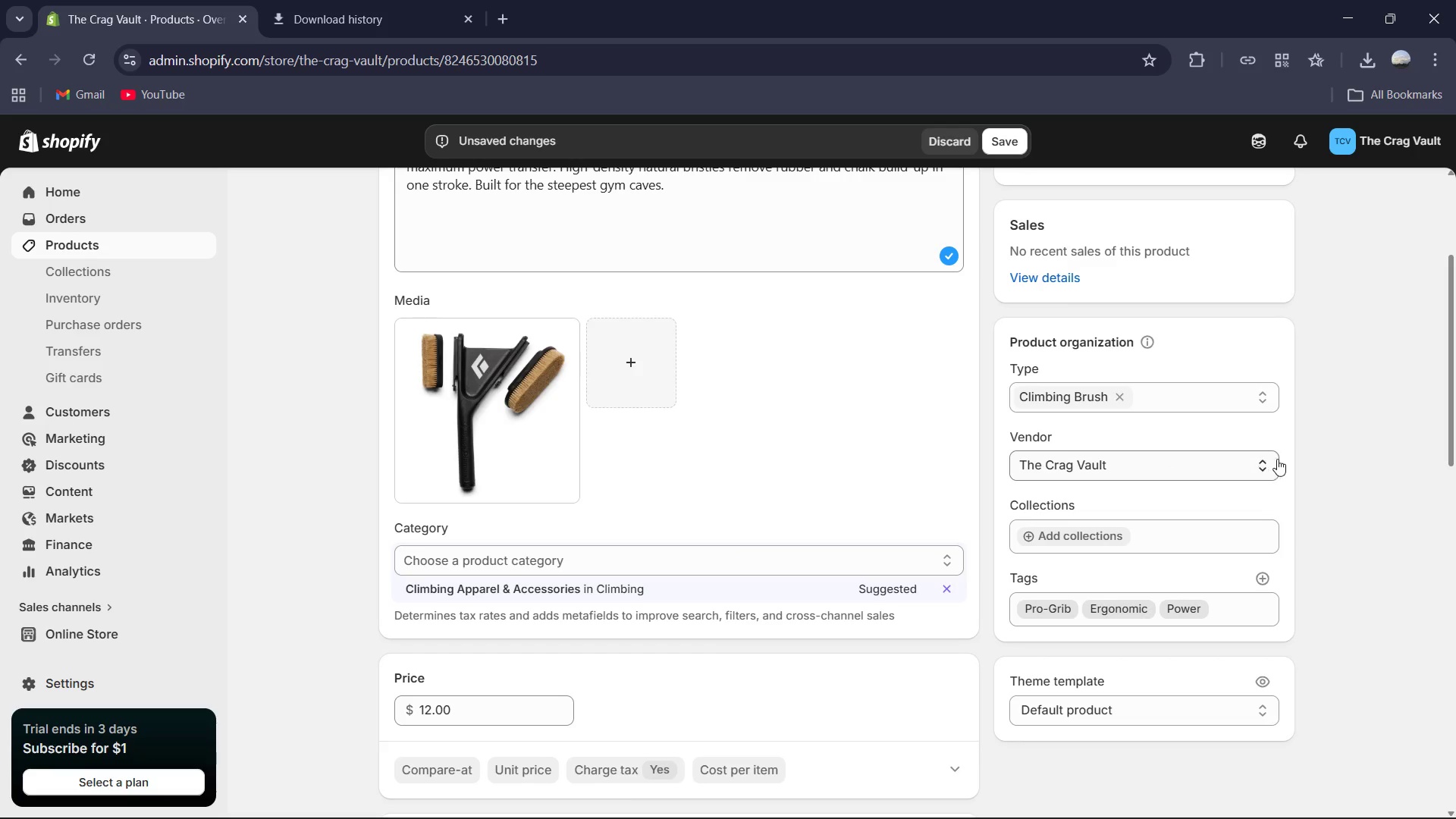 
scroll: coordinate [1277, 461], scroll_direction: up, amount: 4.0
 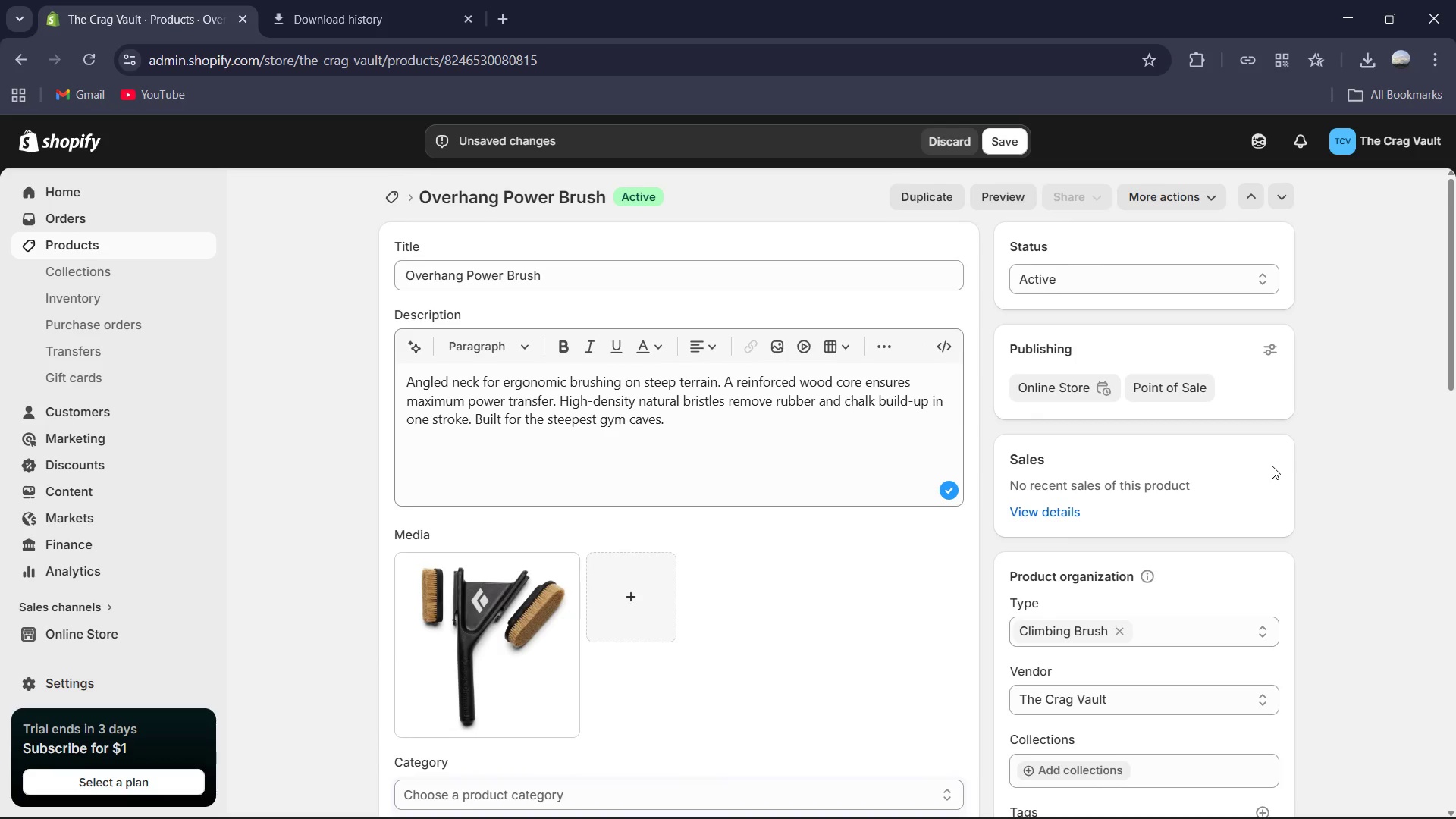 
scroll: coordinate [1271, 467], scroll_direction: down, amount: 9.0
 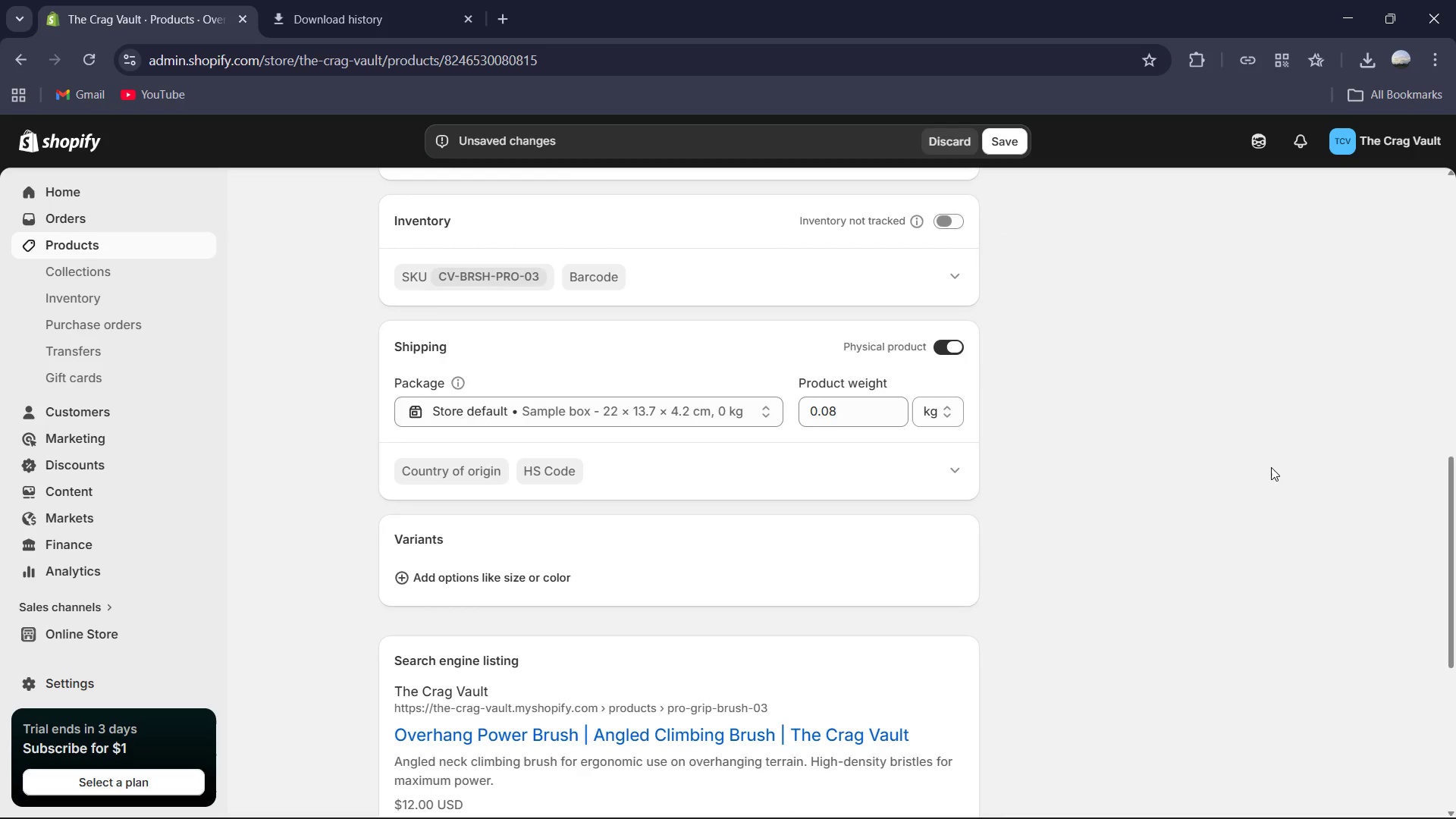 
scroll: coordinate [1271, 467], scroll_direction: up, amount: 1.0
 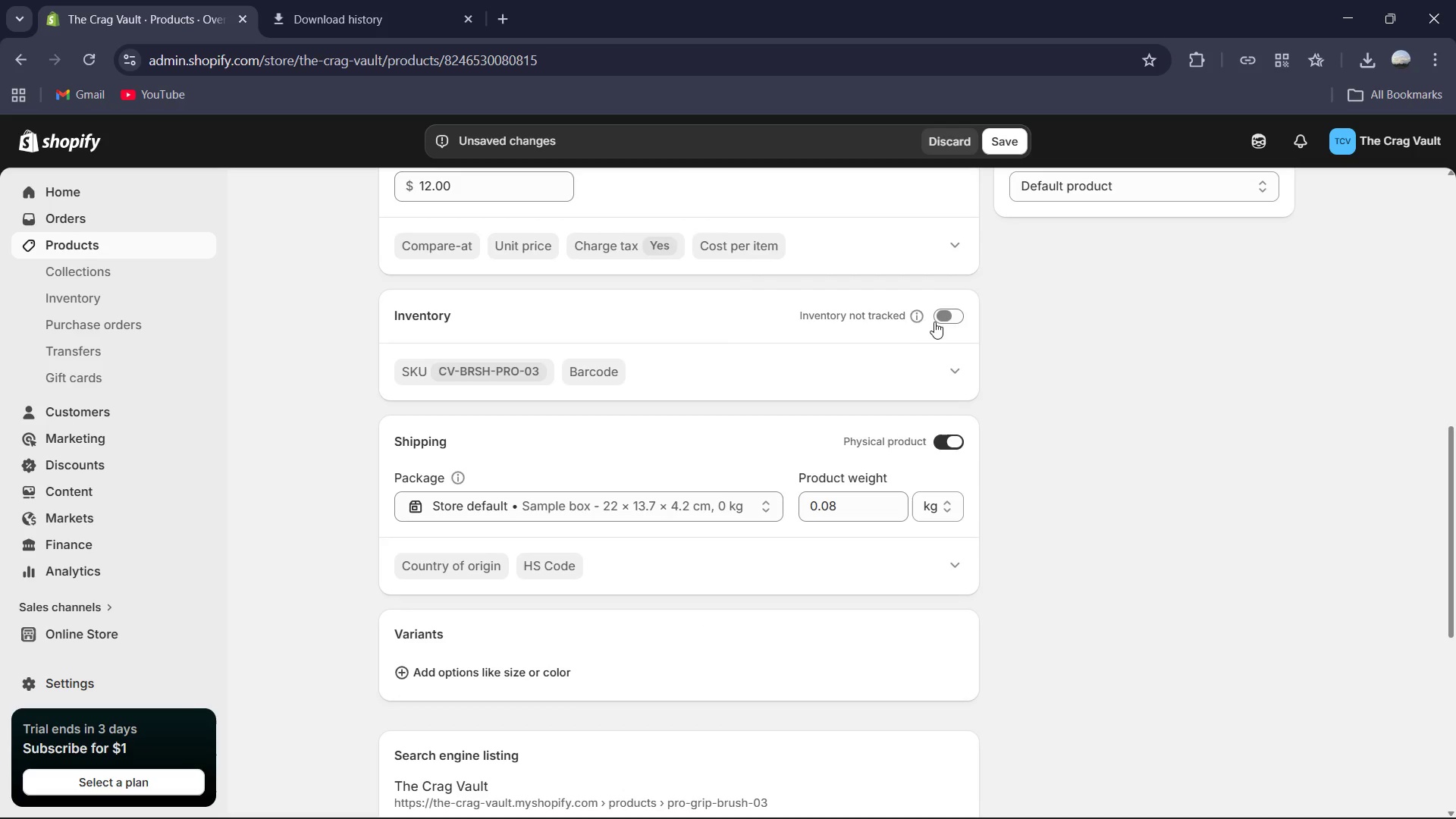 
left_click([946, 316])
 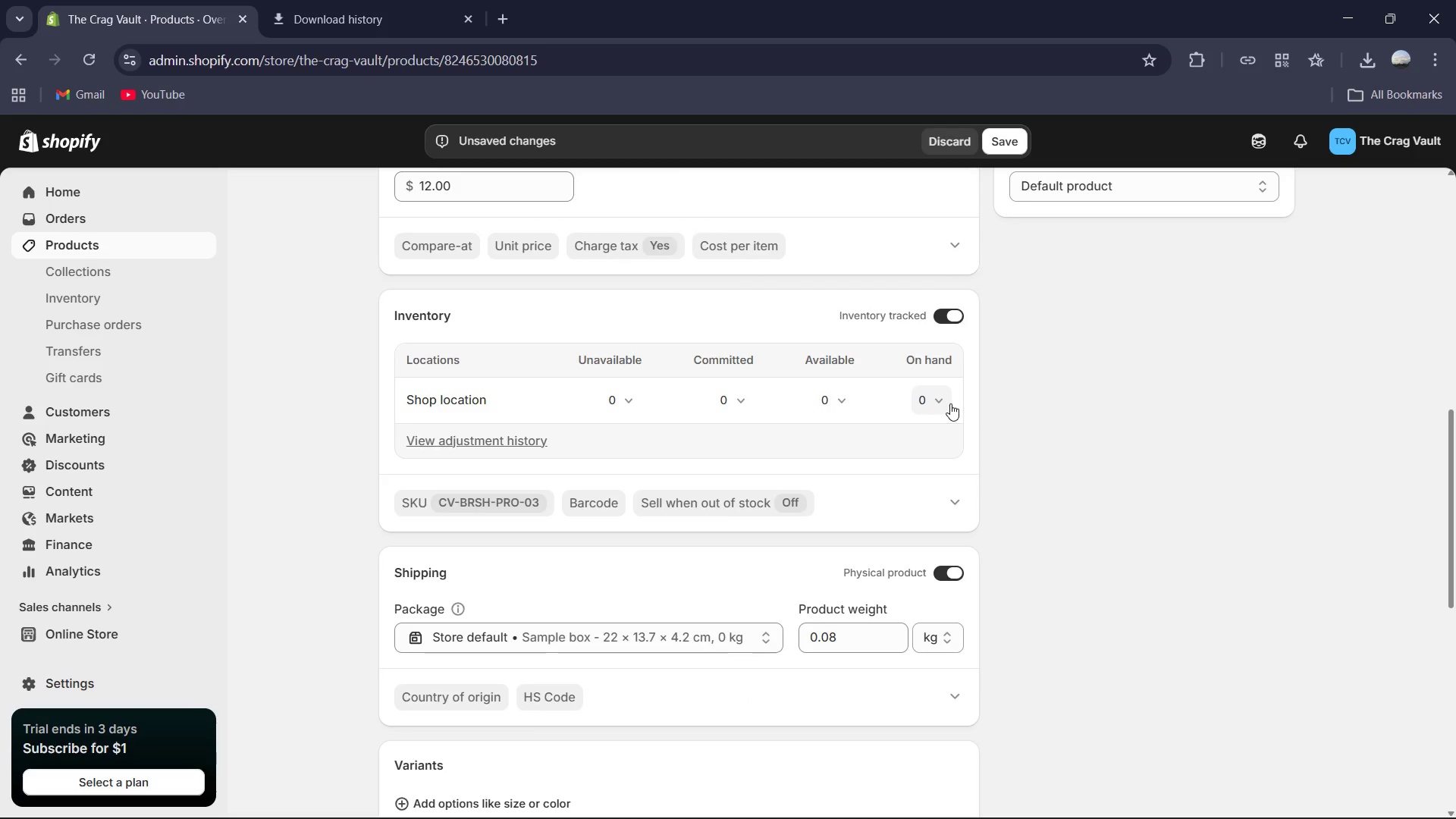 
left_click([918, 400])
 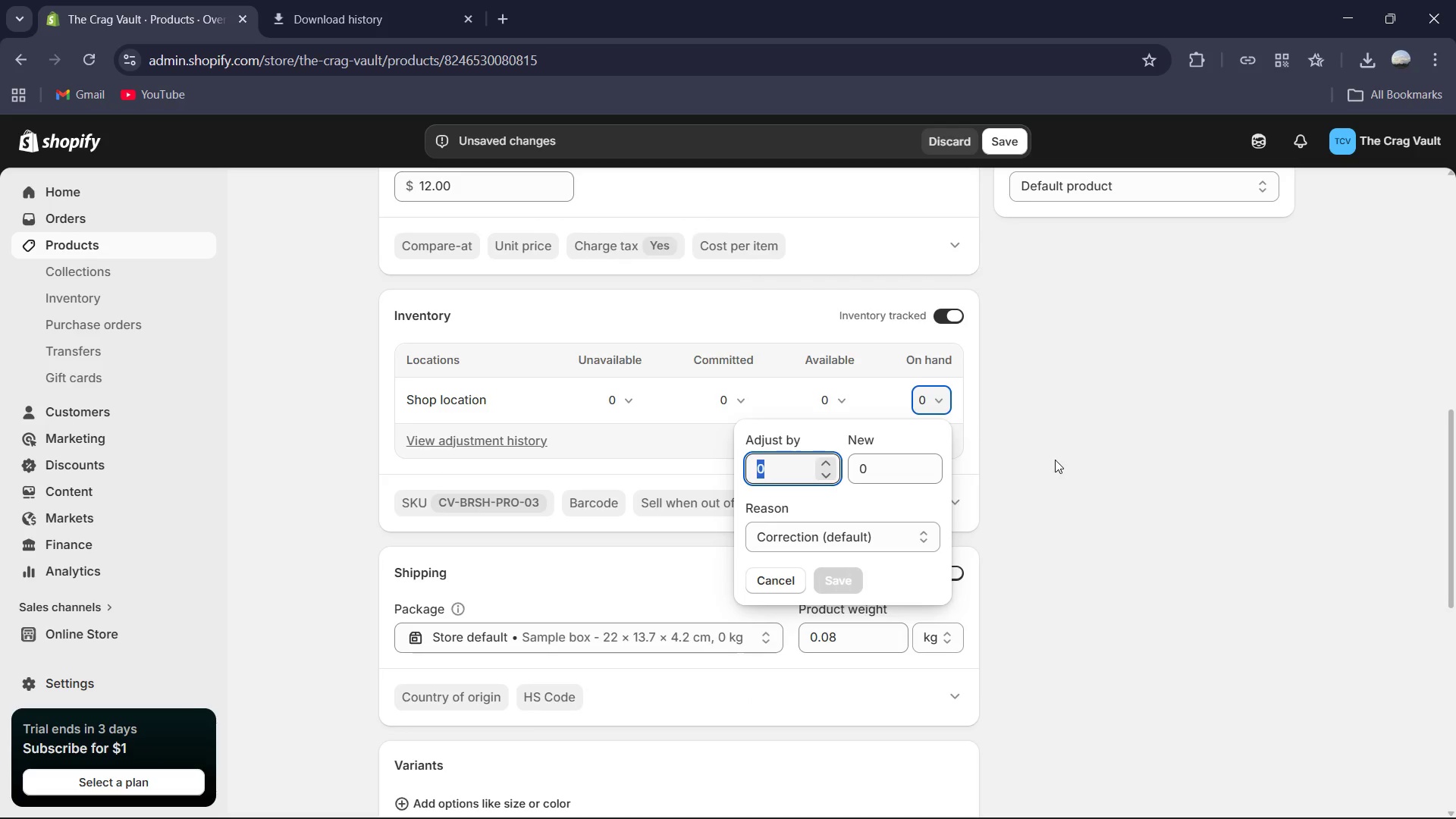 
key(Numpad8)
 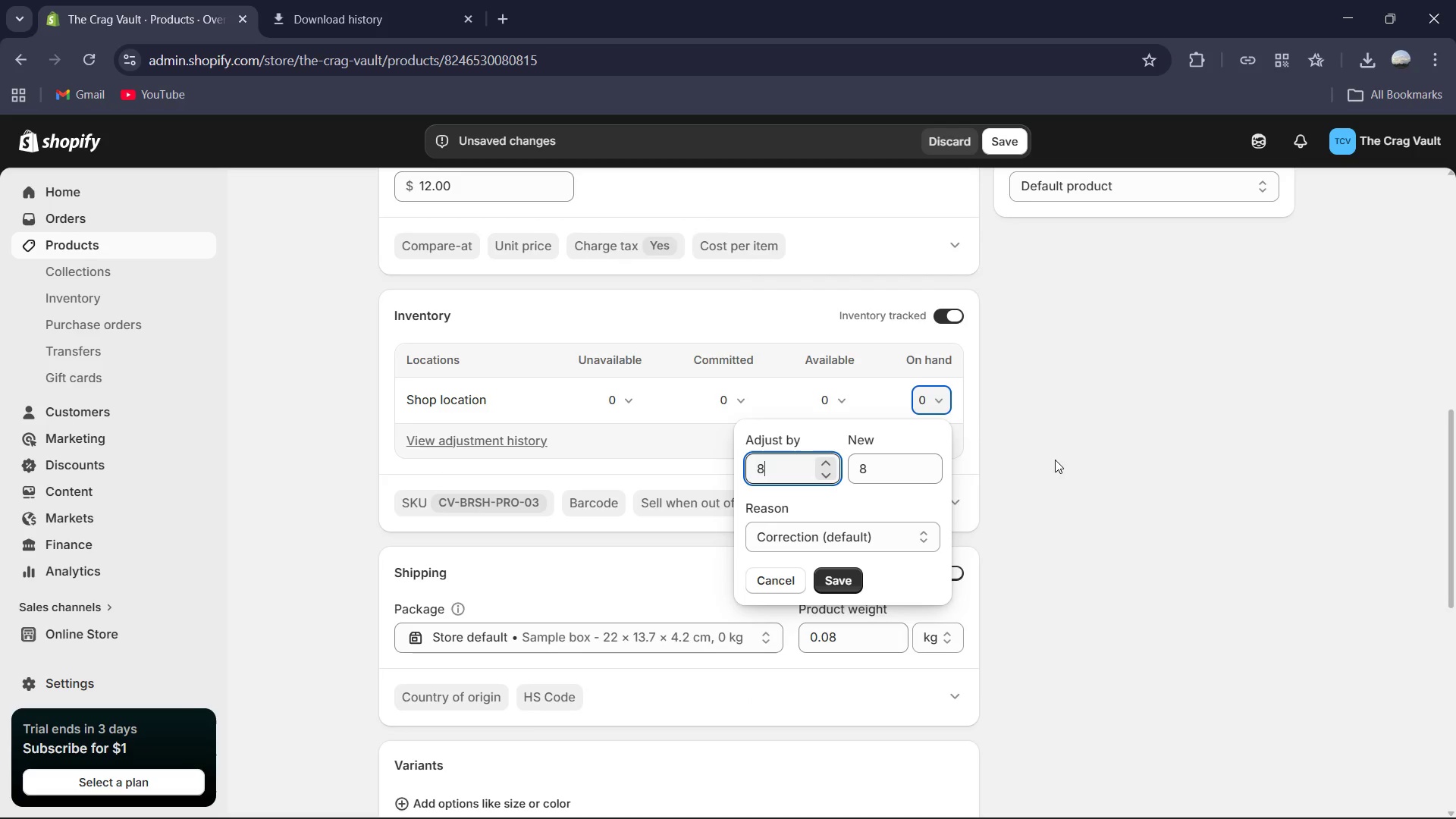 
key(Numpad5)
 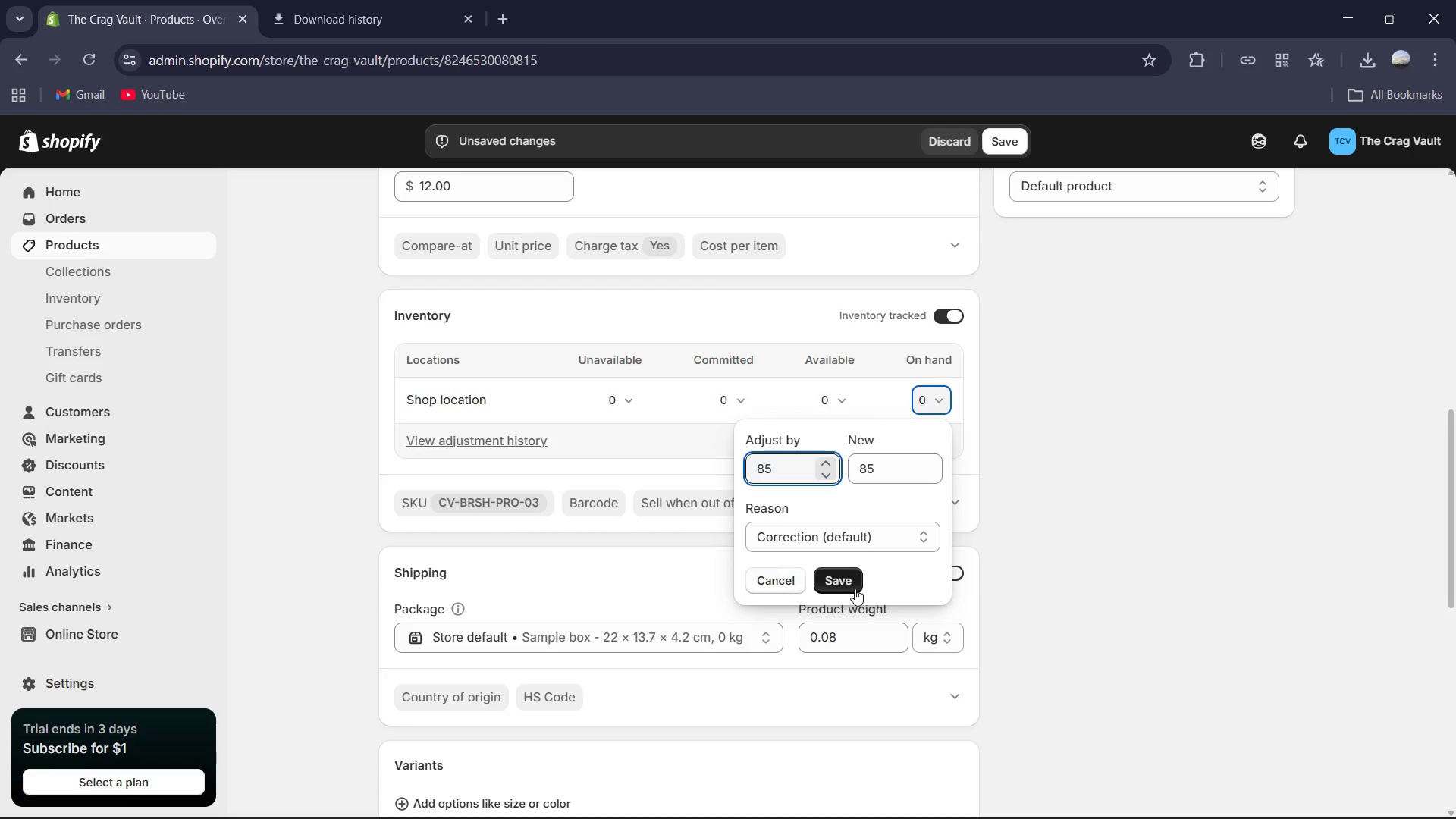 
left_click([858, 588])
 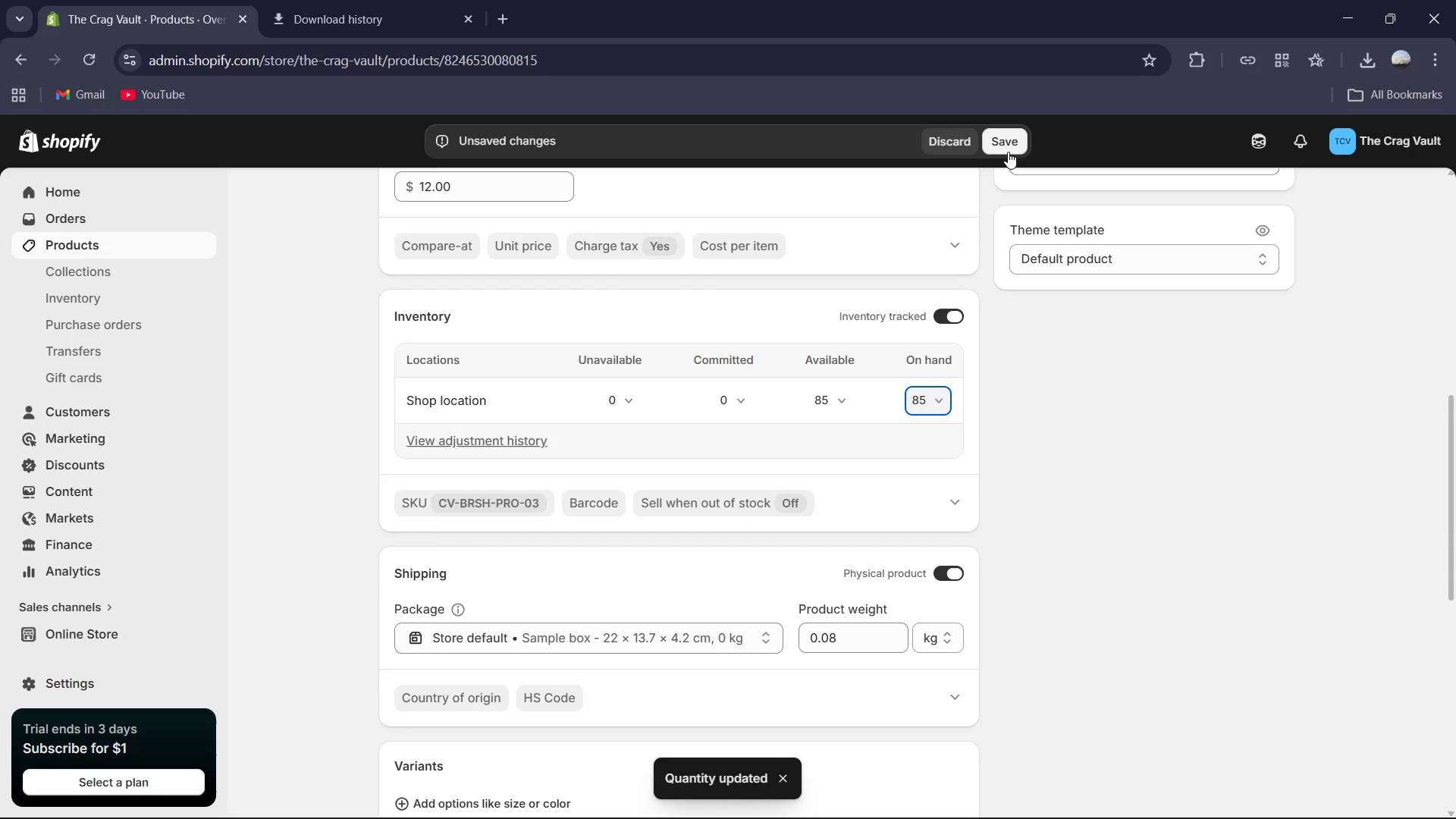 
left_click([1008, 138])
 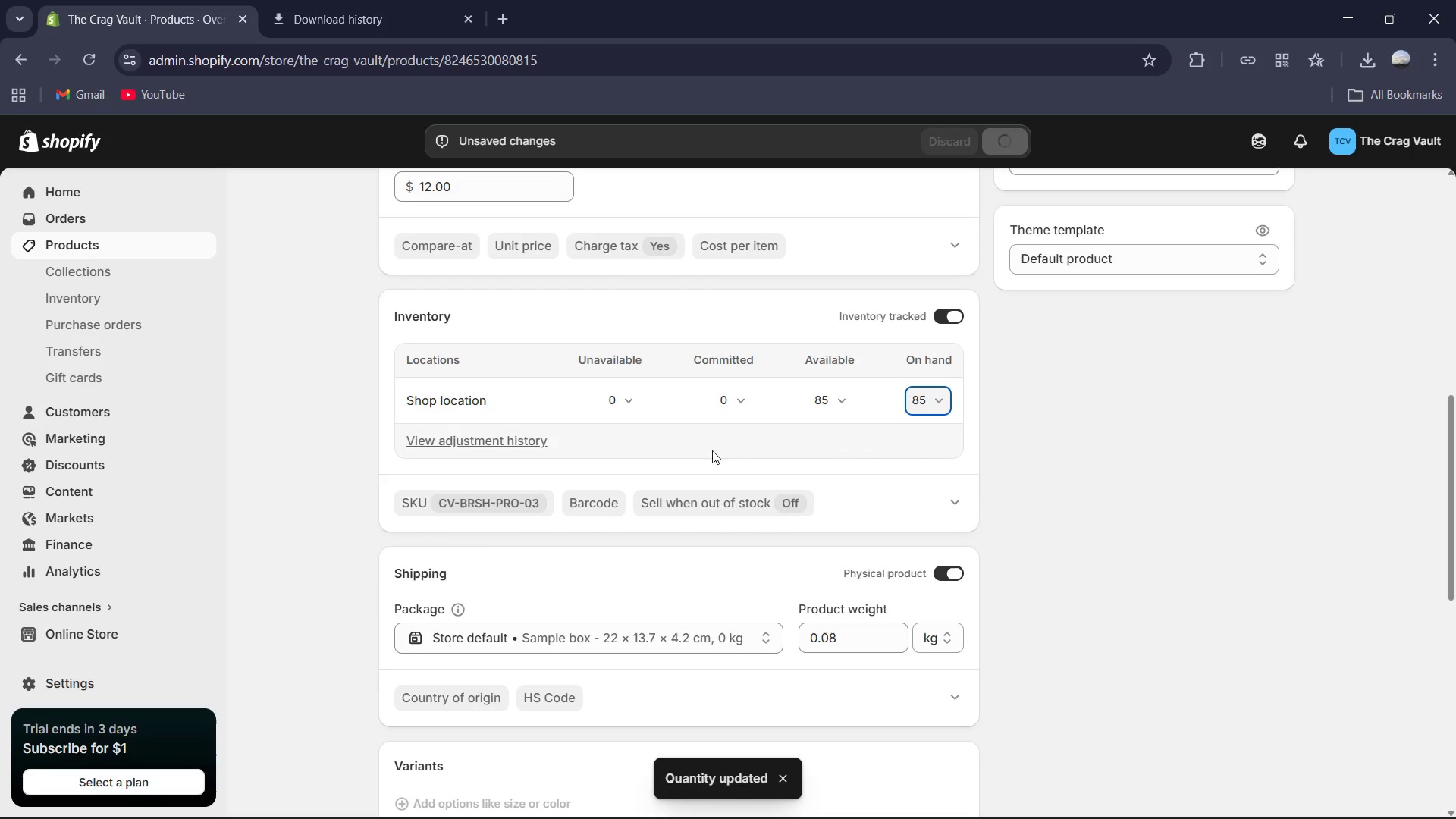 
scroll: coordinate [769, 442], scroll_direction: up, amount: 9.0
 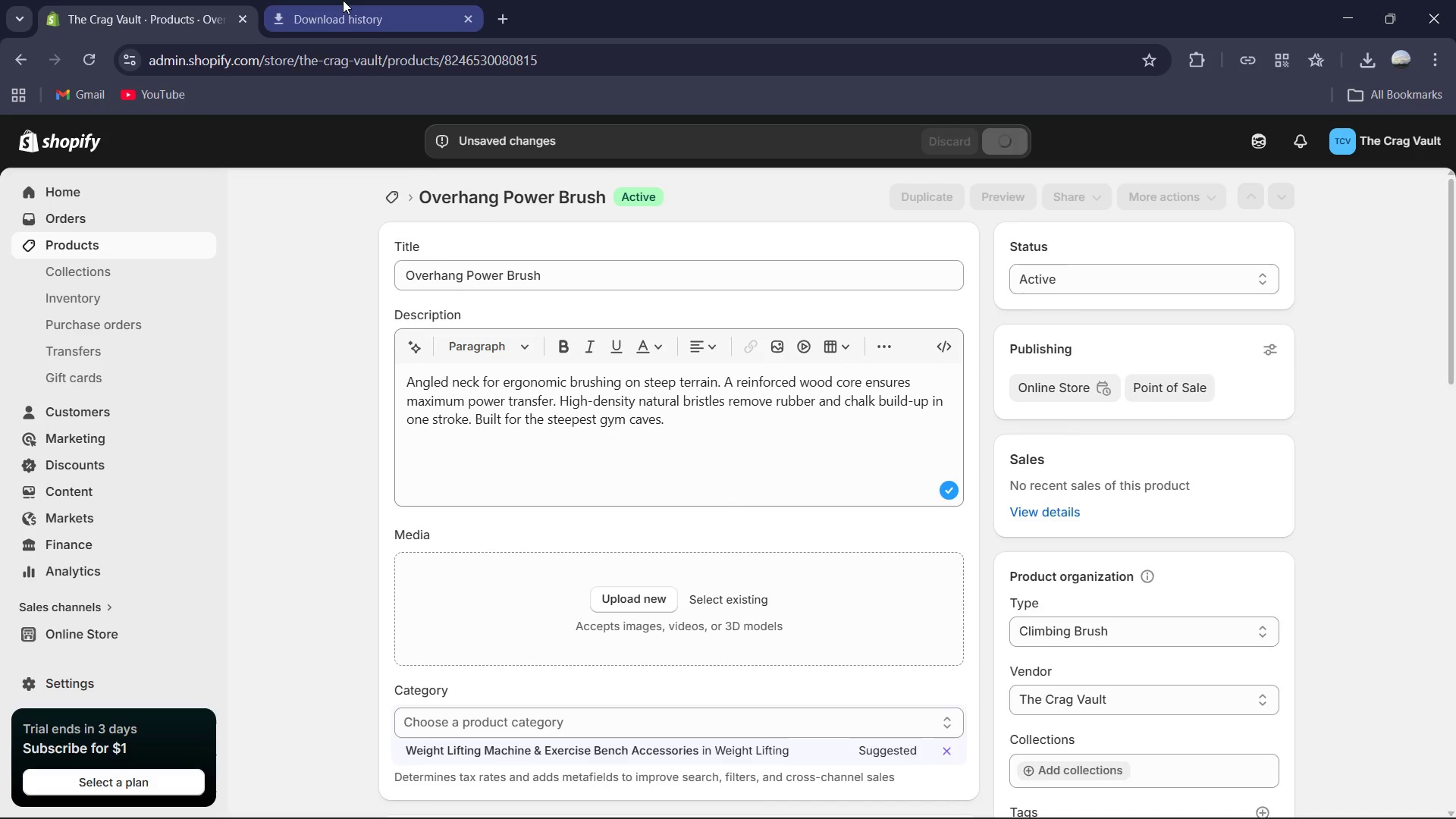 
left_click([343, 0])
 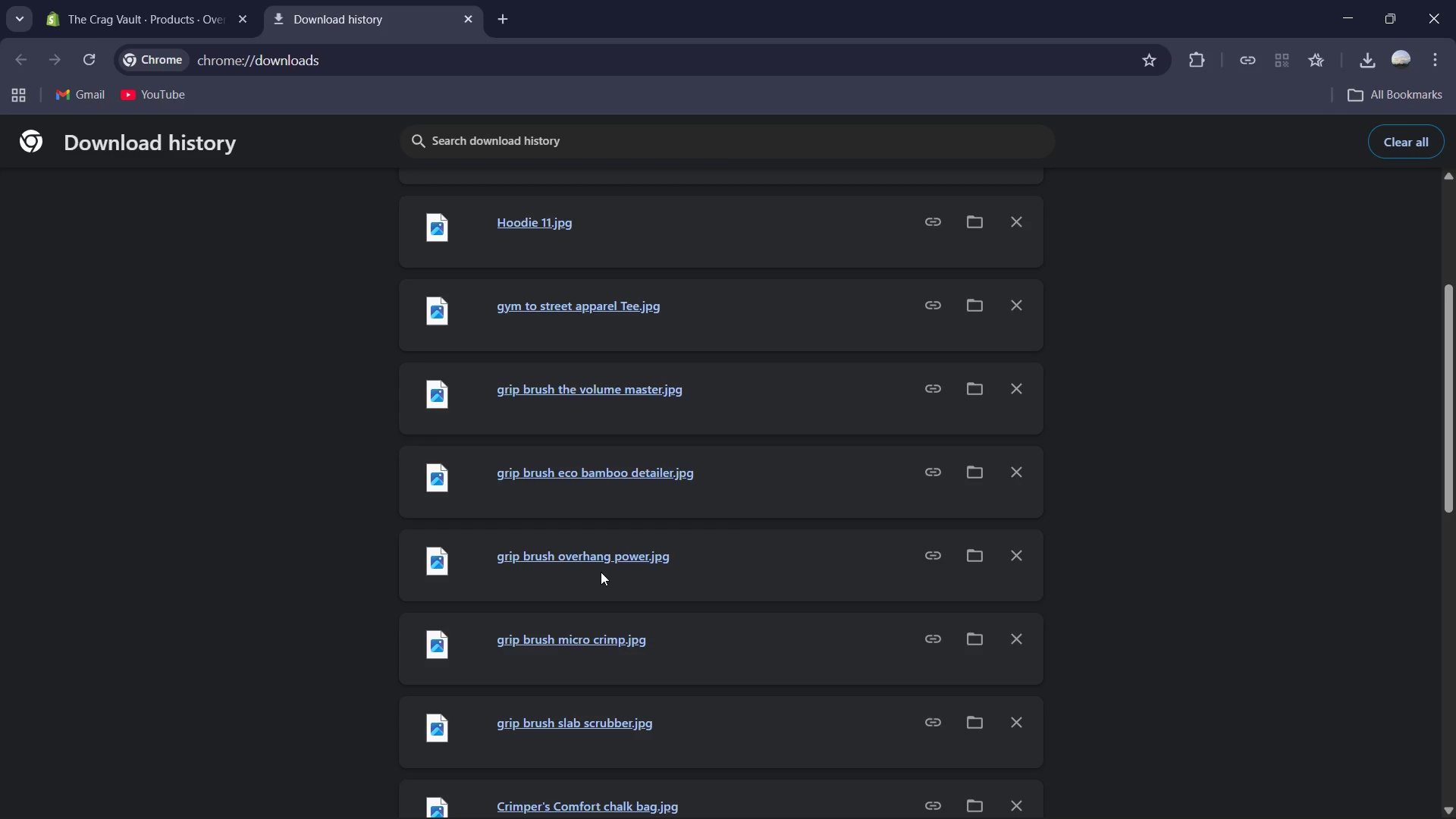 
left_click_drag(start_coordinate=[597, 560], to_coordinate=[598, 579])
 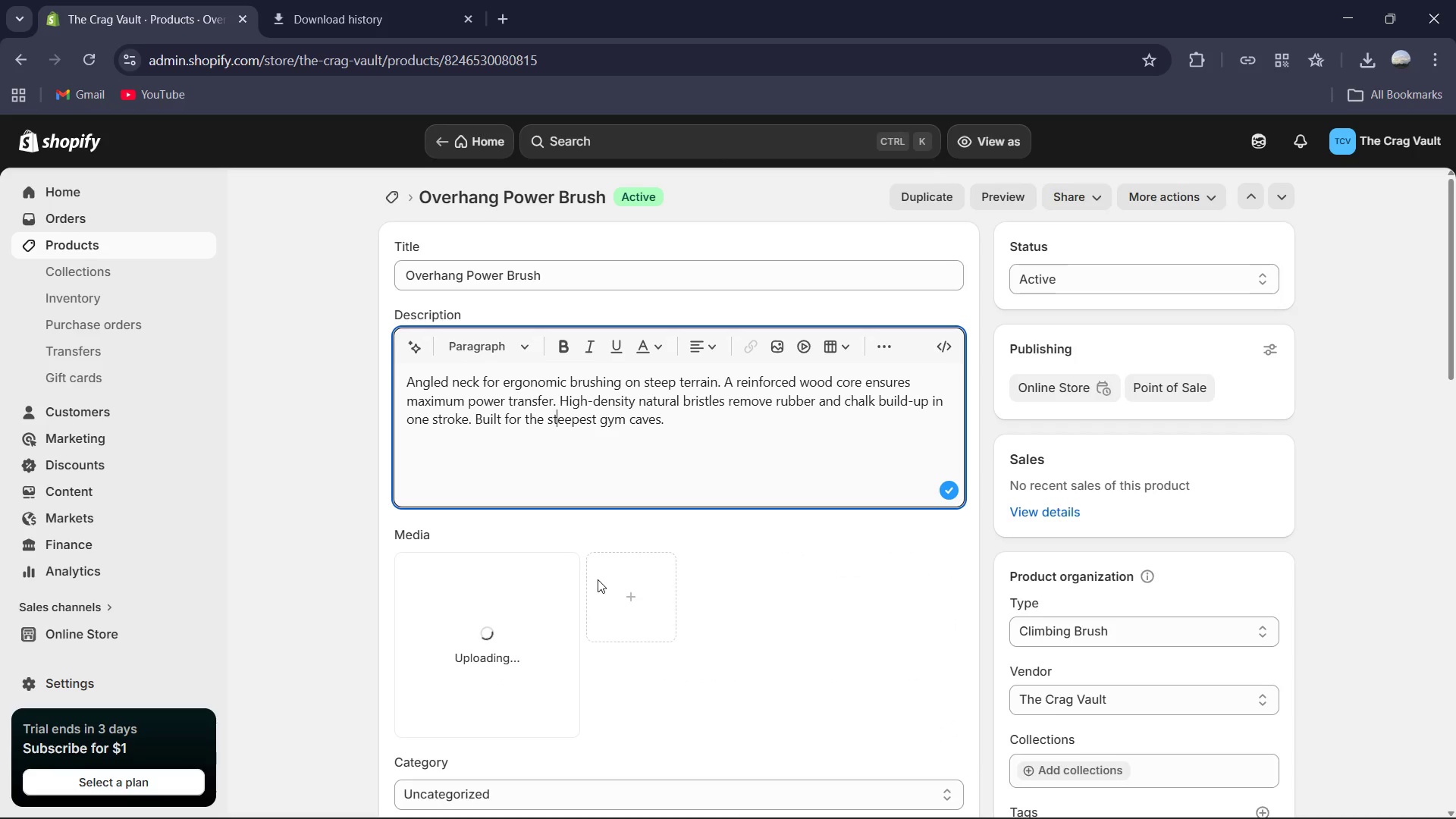 
scroll: coordinate [598, 579], scroll_direction: down, amount: 1.0
 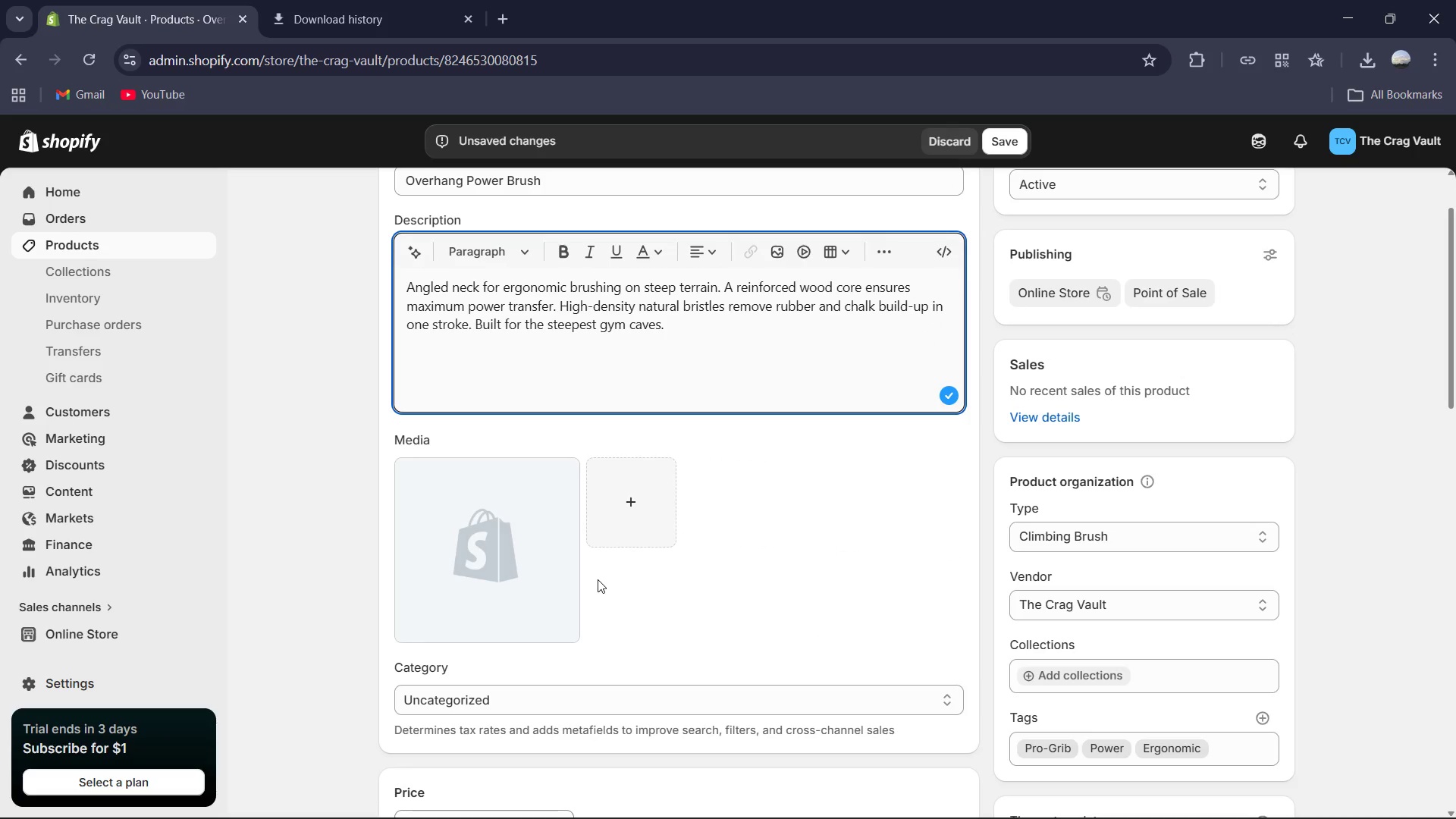 
left_click([531, 578])
 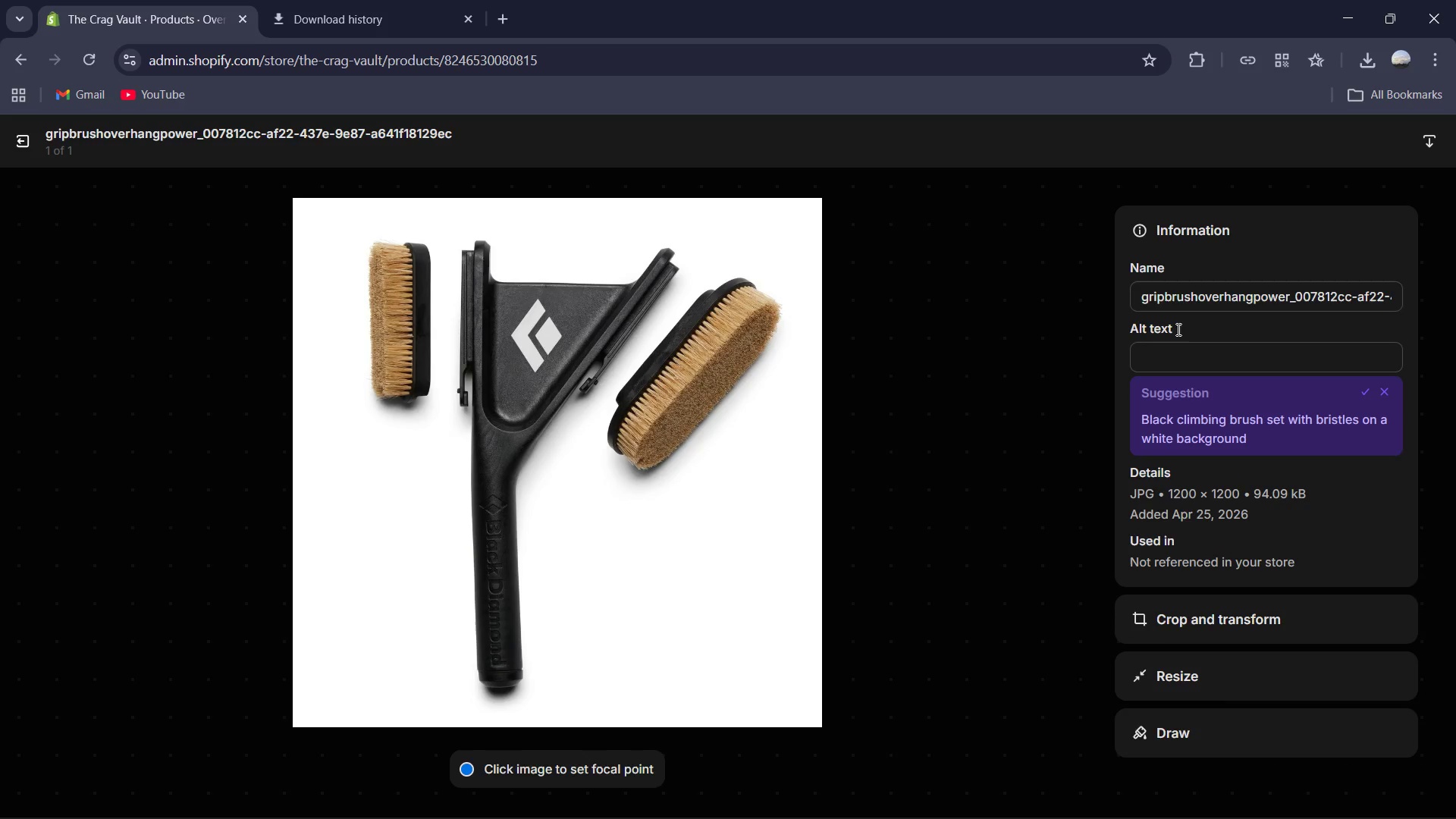 
double_click([1159, 365])
 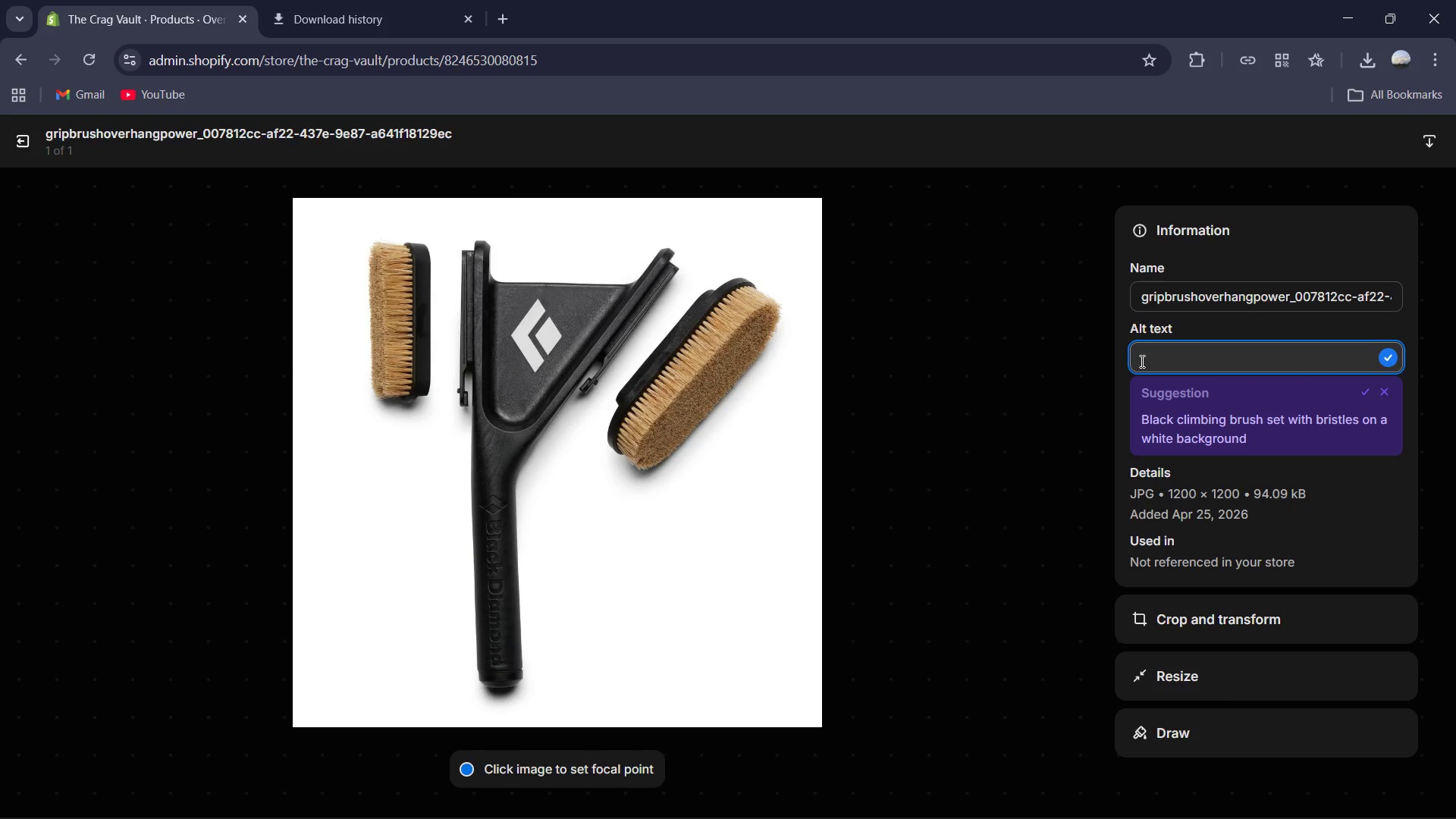 
type(Angled neck wood climing brush with high-density ntural bristles for steep terrain.)
 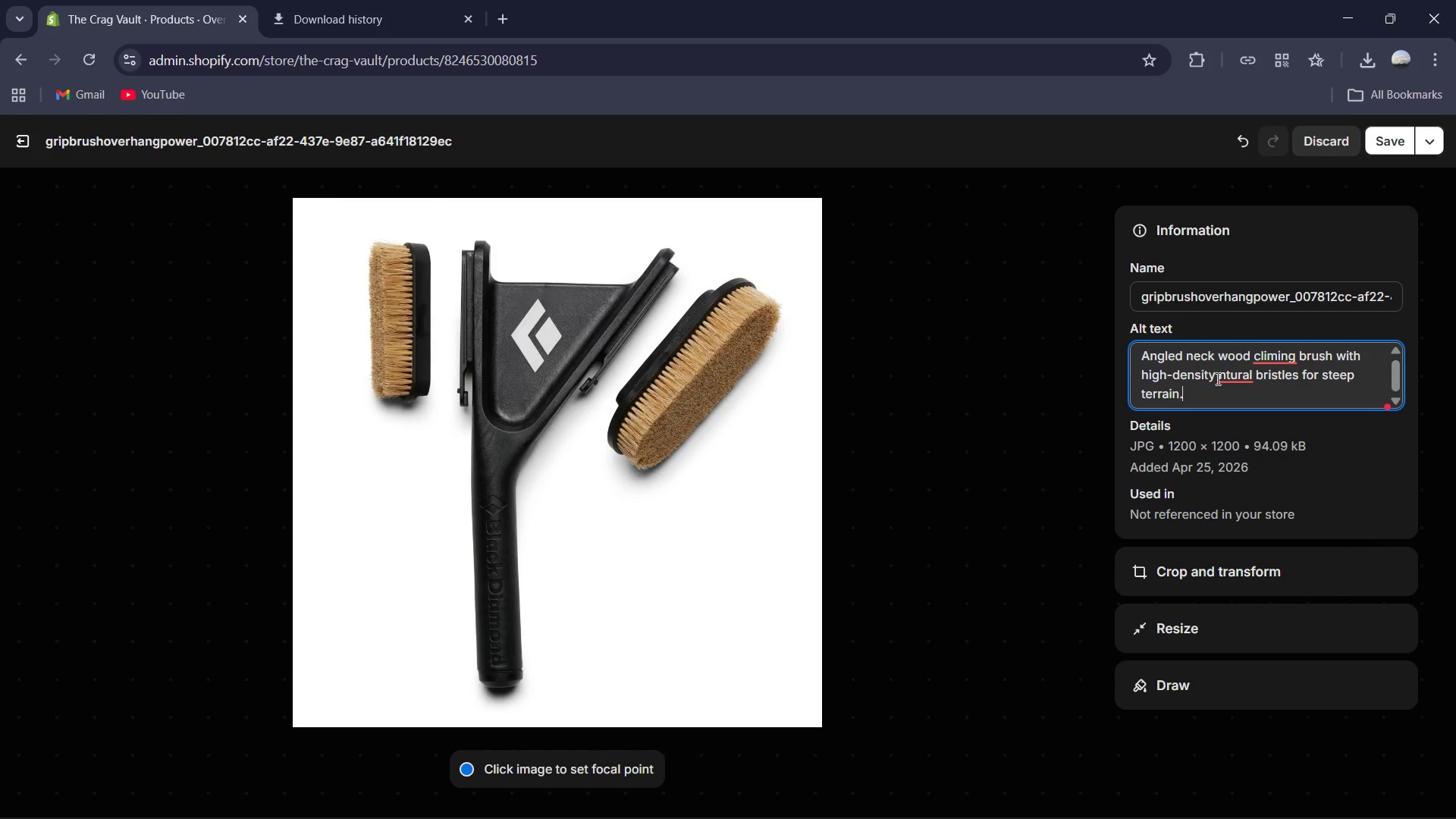 
left_click([1240, 370])
 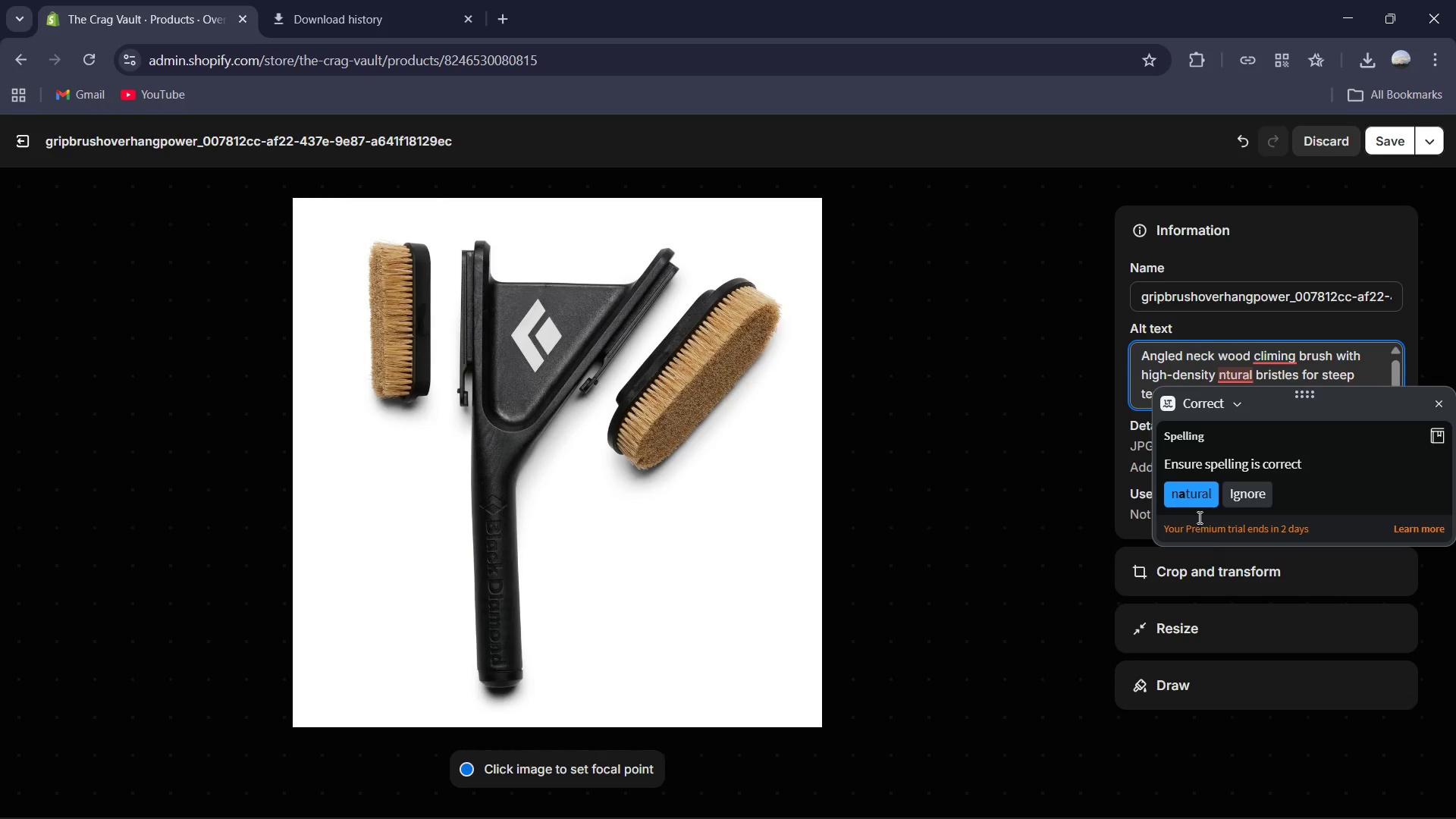 
left_click([1199, 504])
 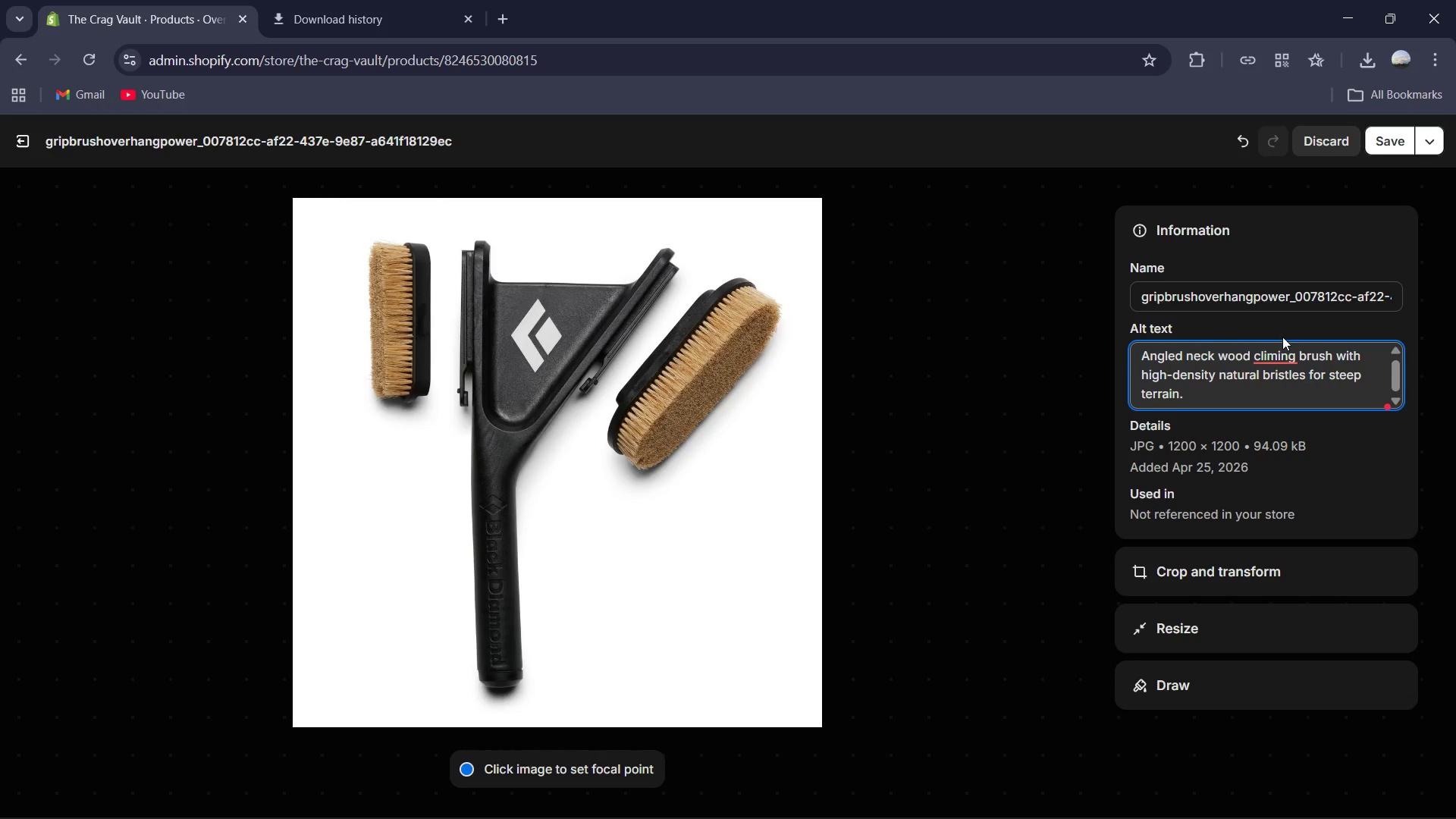 
left_click([1276, 353])
 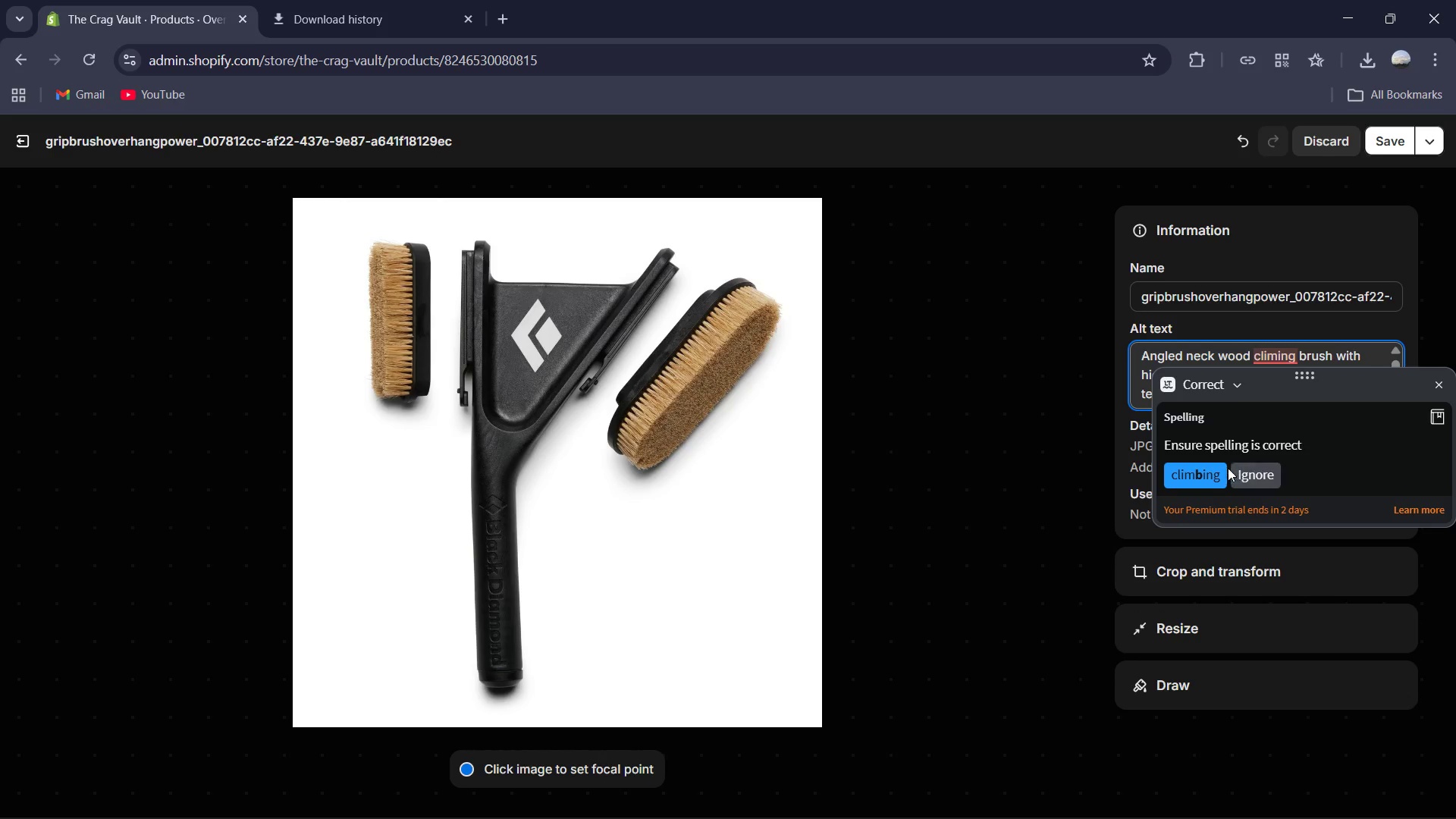 
left_click([1214, 477])
 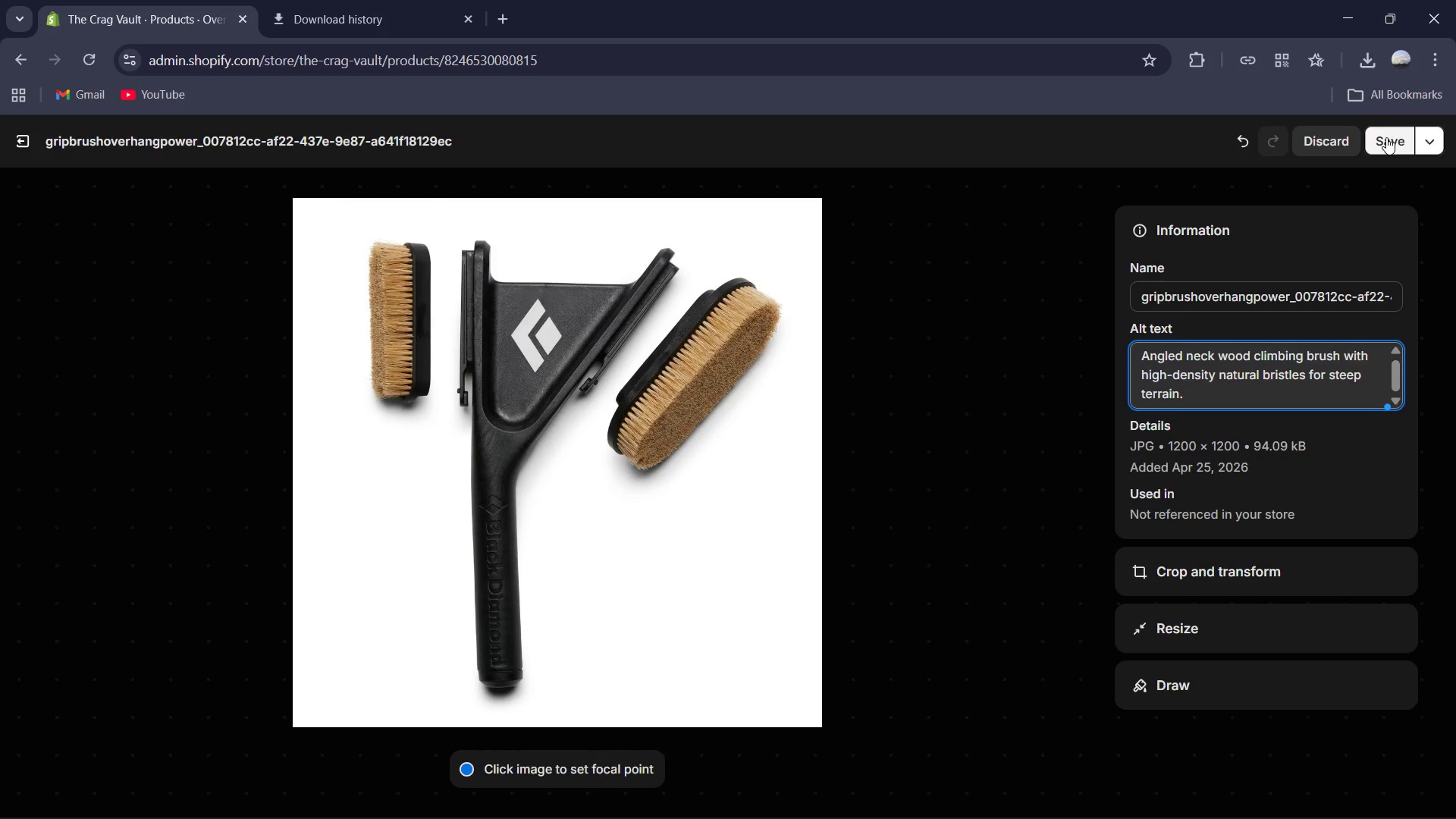 
left_click([1386, 137])
 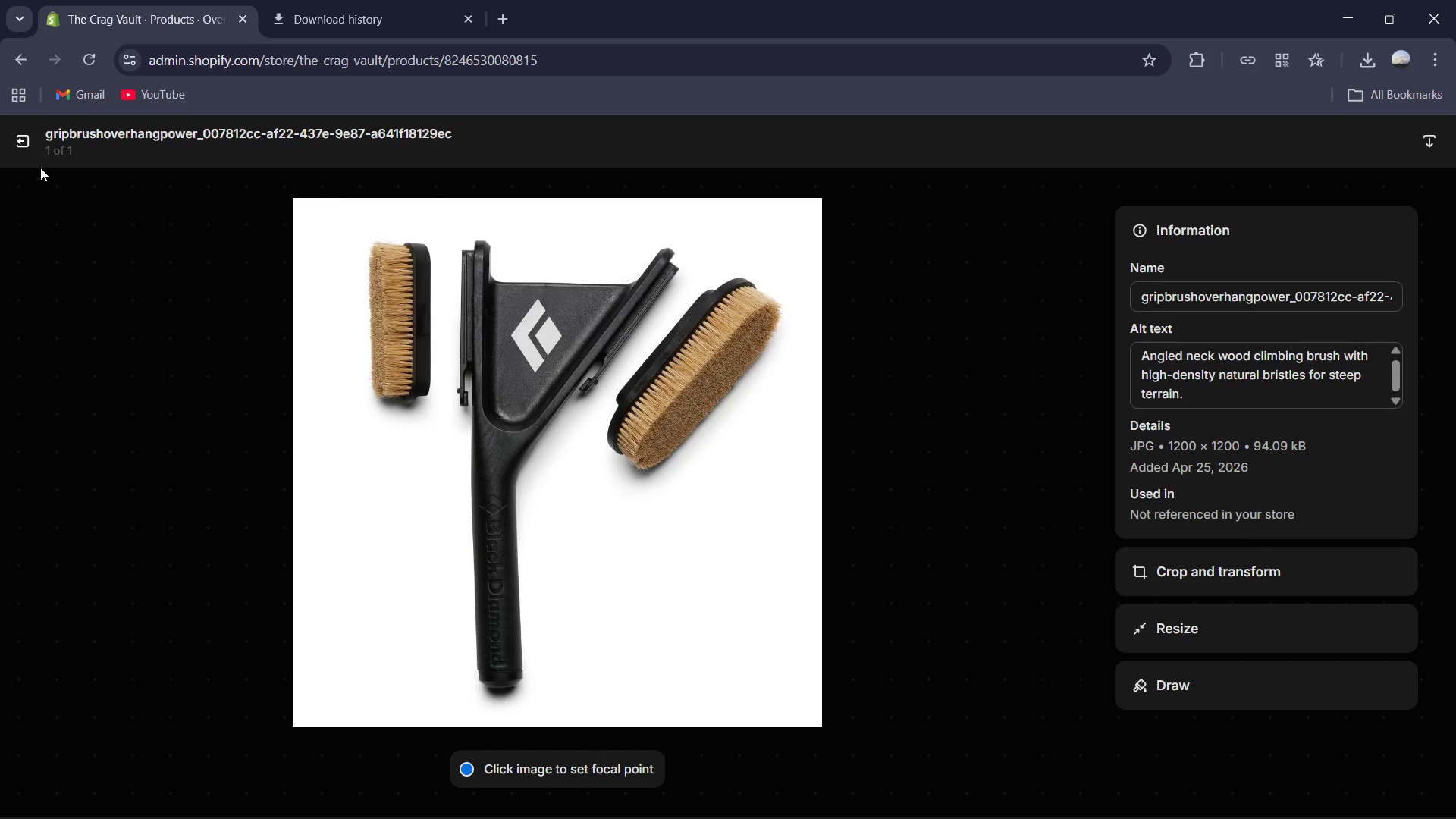 
left_click([9, 153])
 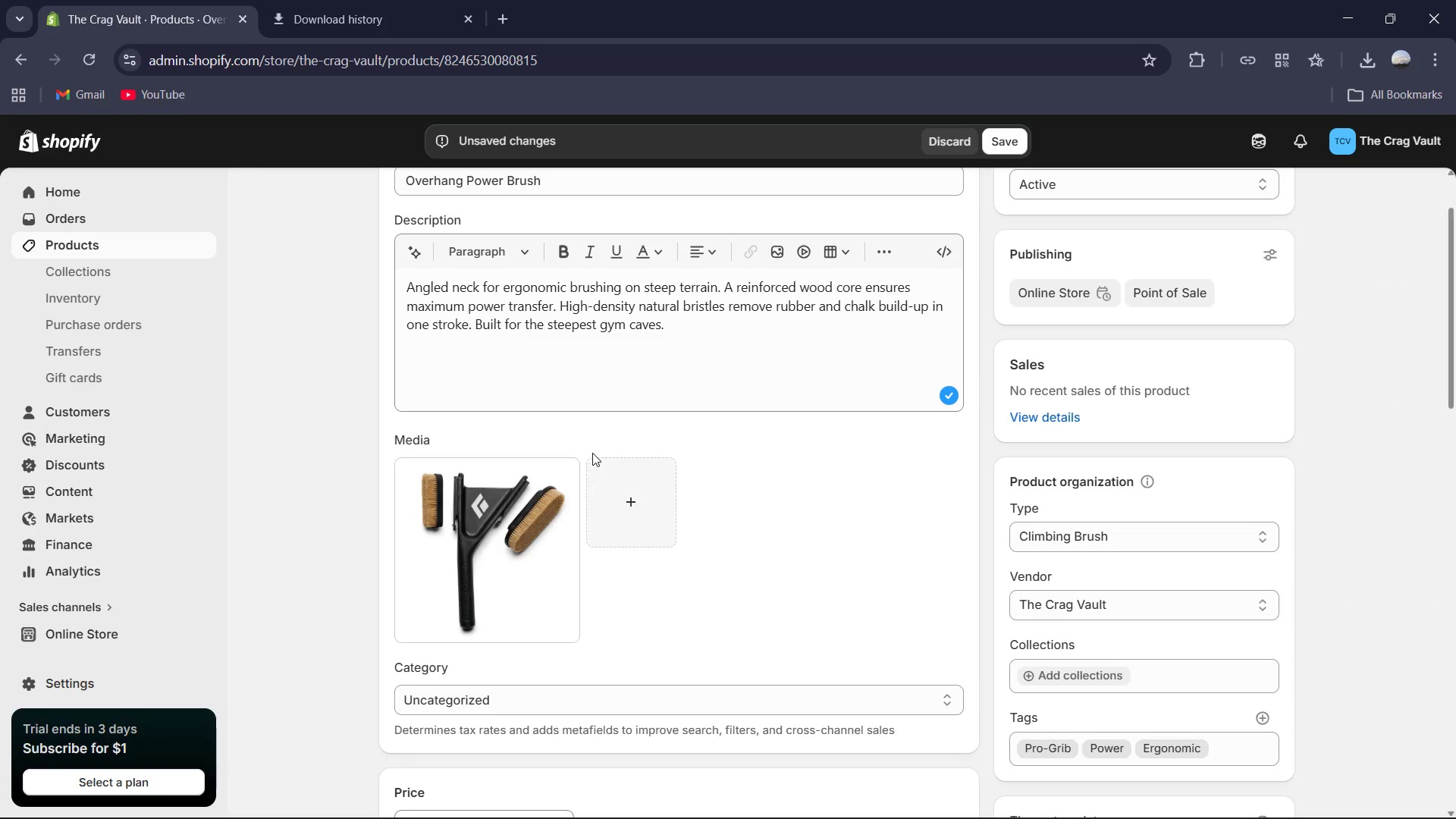 
scroll: coordinate [634, 473], scroll_direction: up, amount: 3.0
 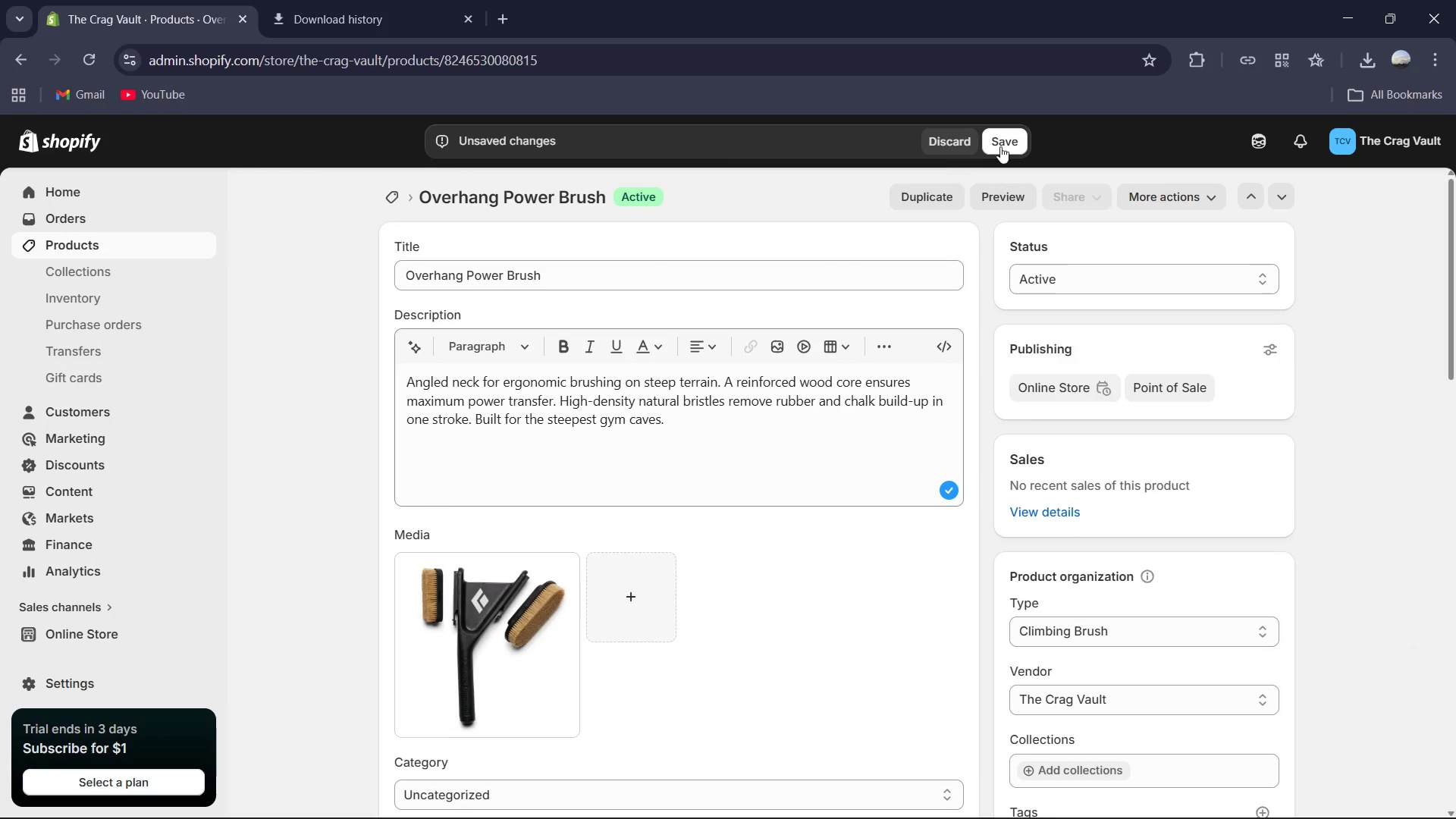 
left_click([1005, 146])
 